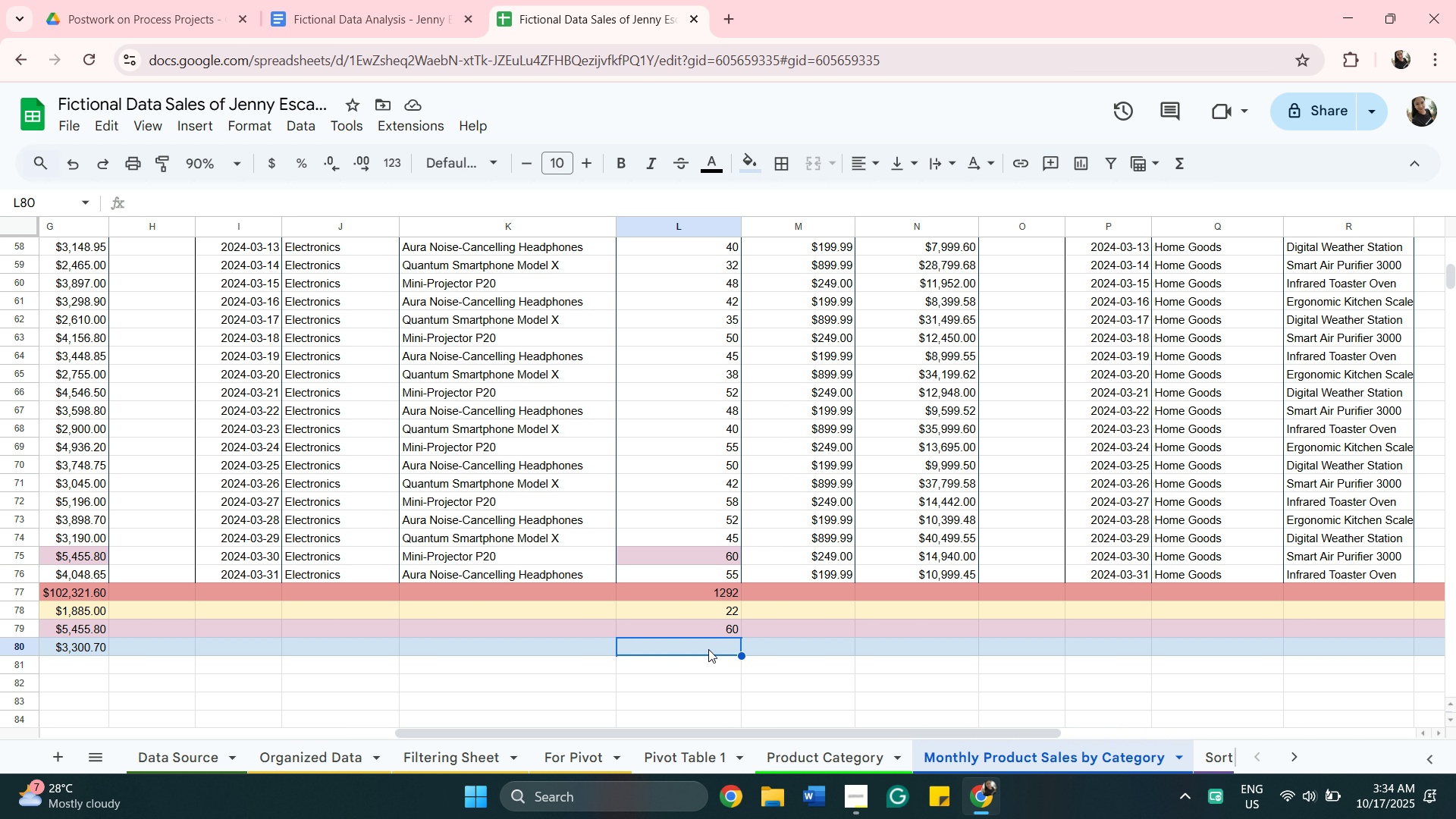 
type(=ave)
 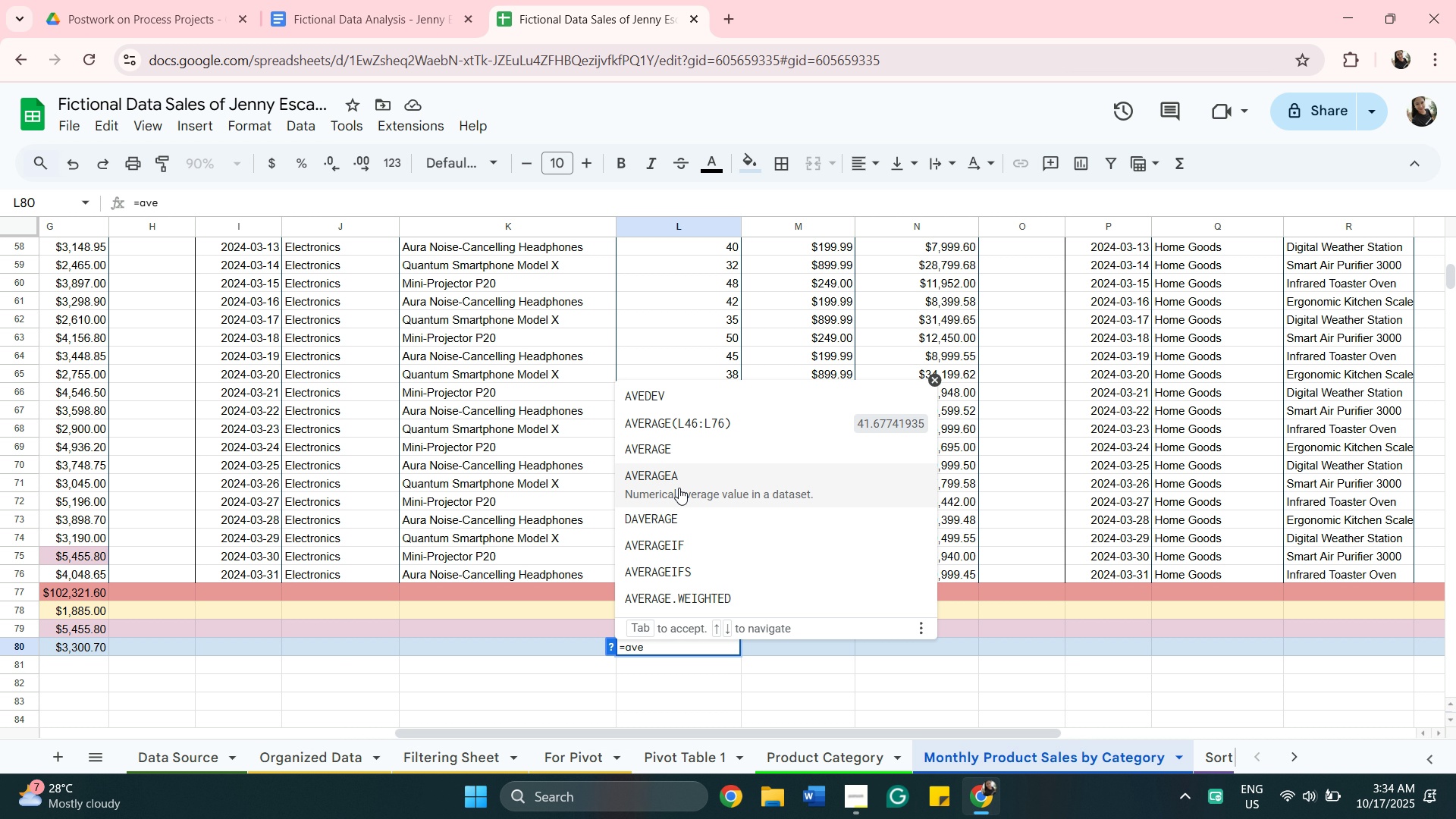 
mouse_move([669, 434])
 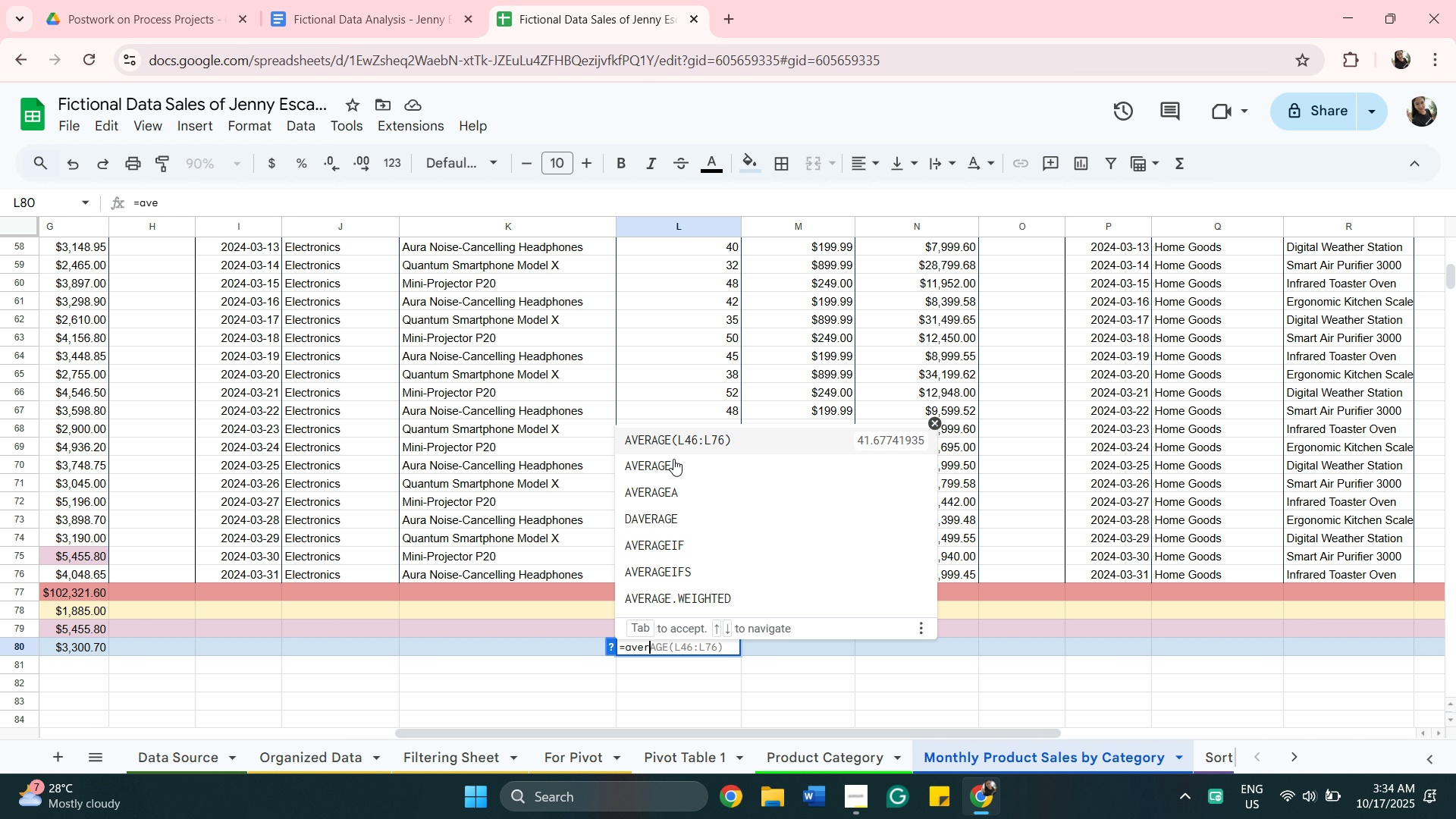 
key(R)
 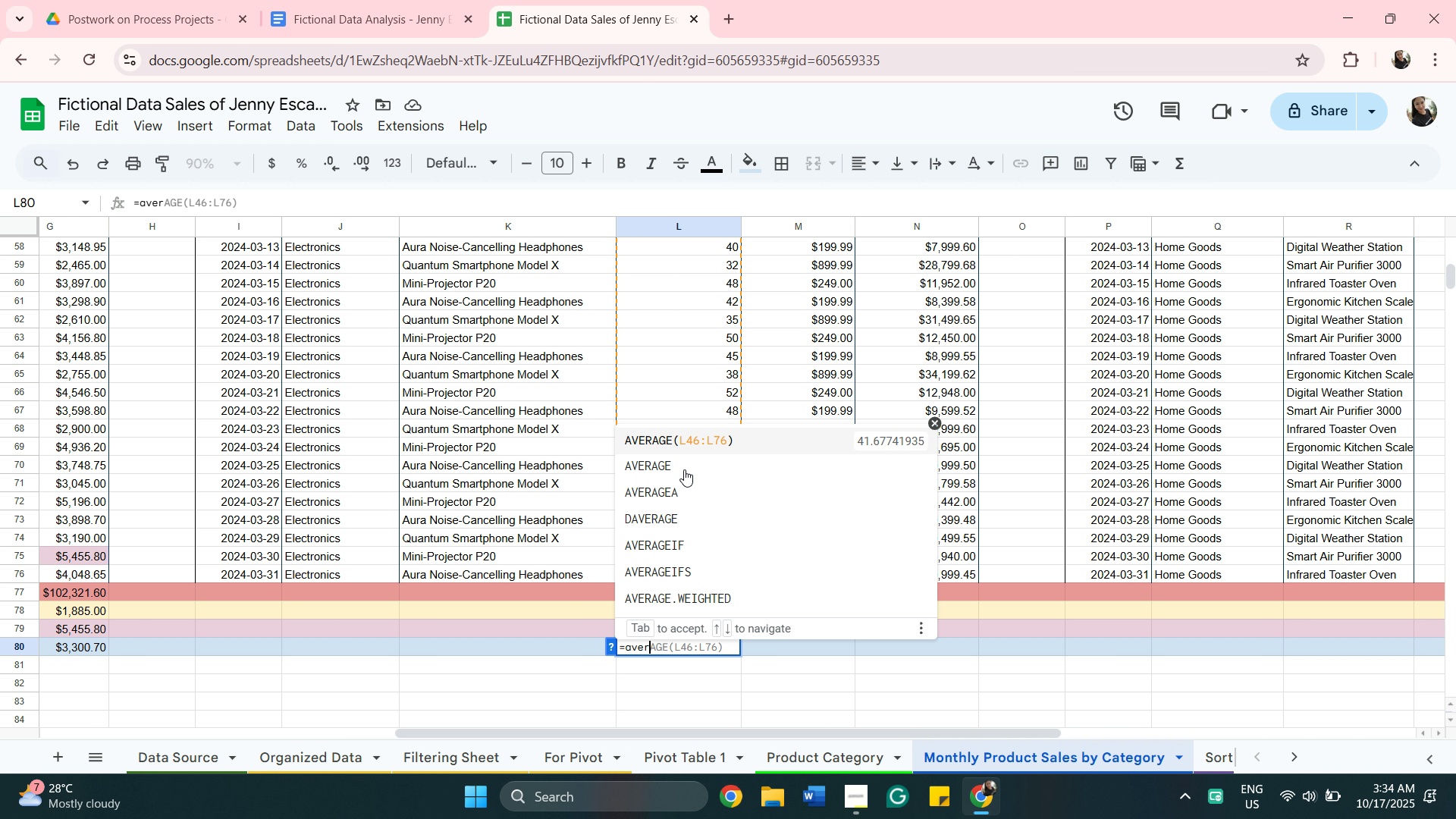 
left_click([684, 469])
 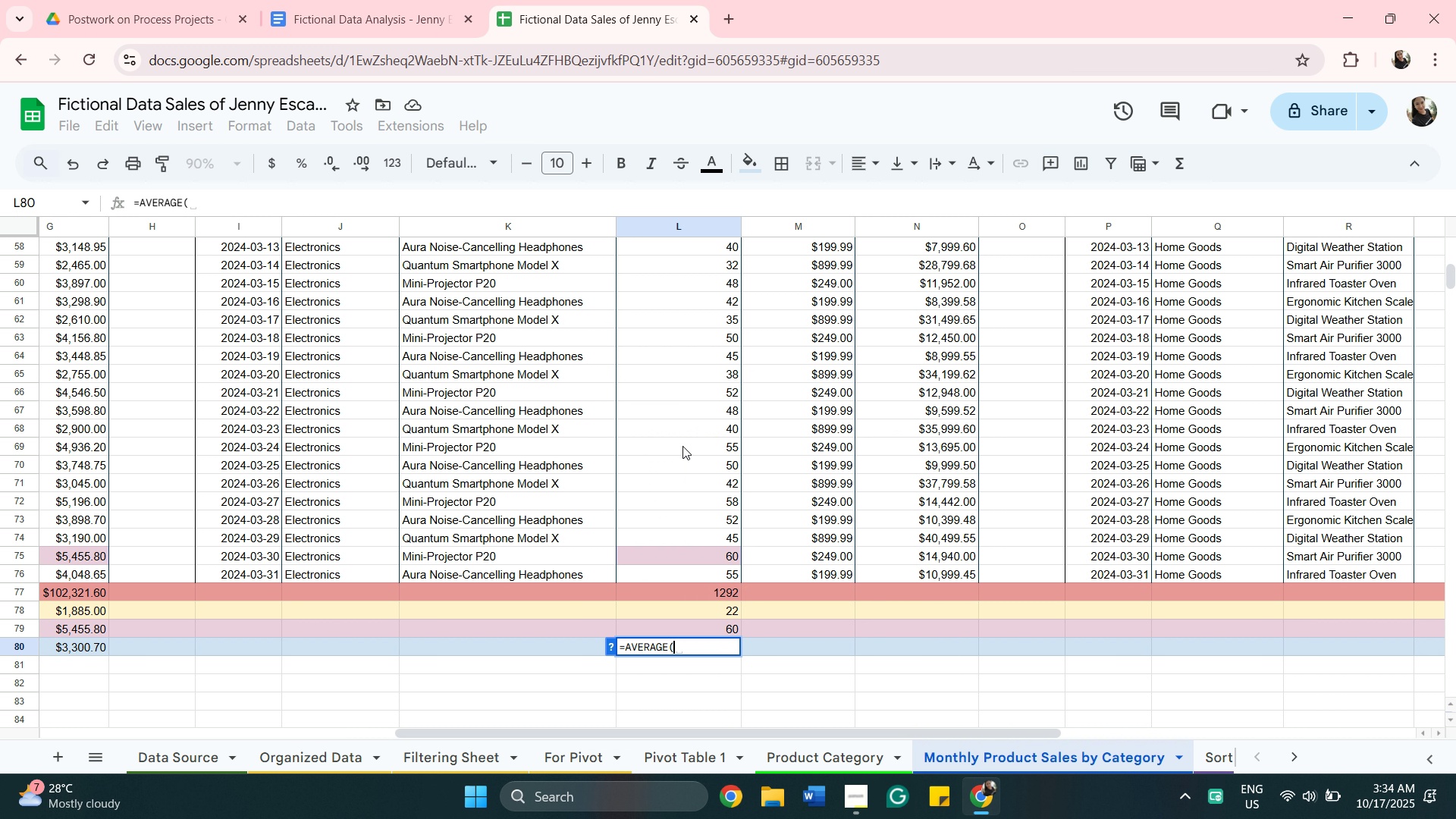 
scroll: coordinate [763, 375], scroll_direction: up, amount: 5.0
 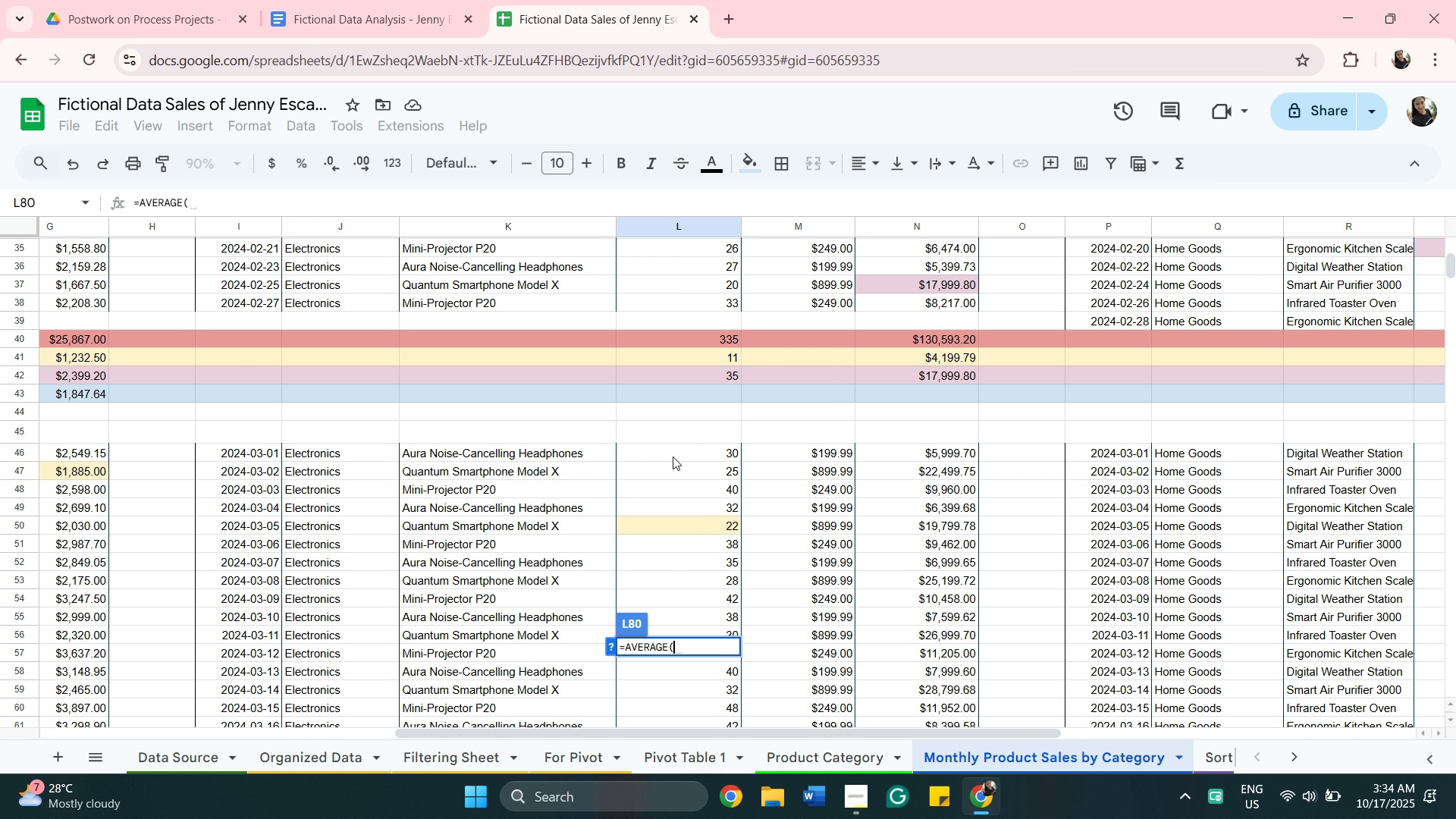 
left_click([673, 457])
 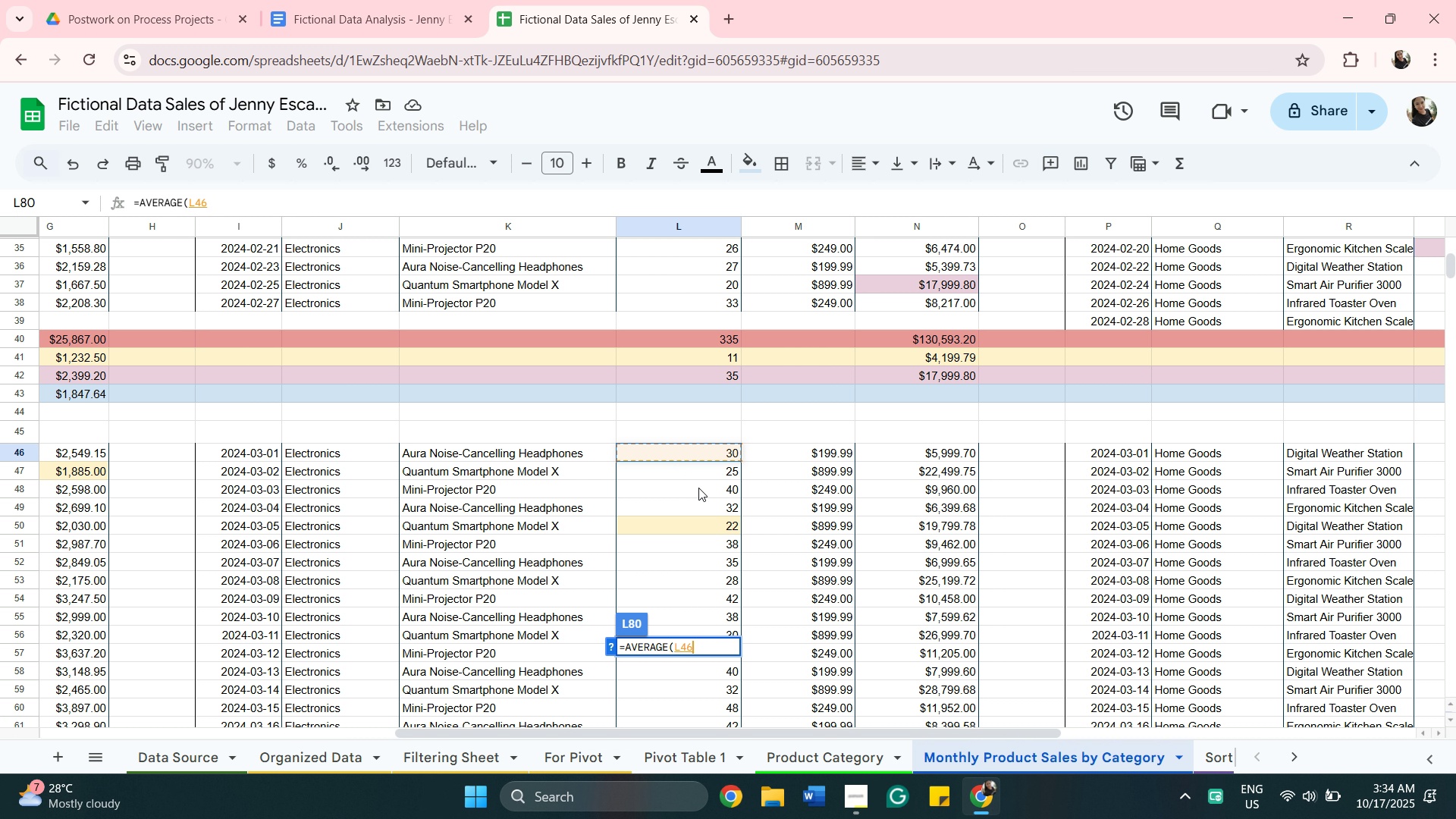 
scroll: coordinate [701, 491], scroll_direction: down, amount: 5.0
 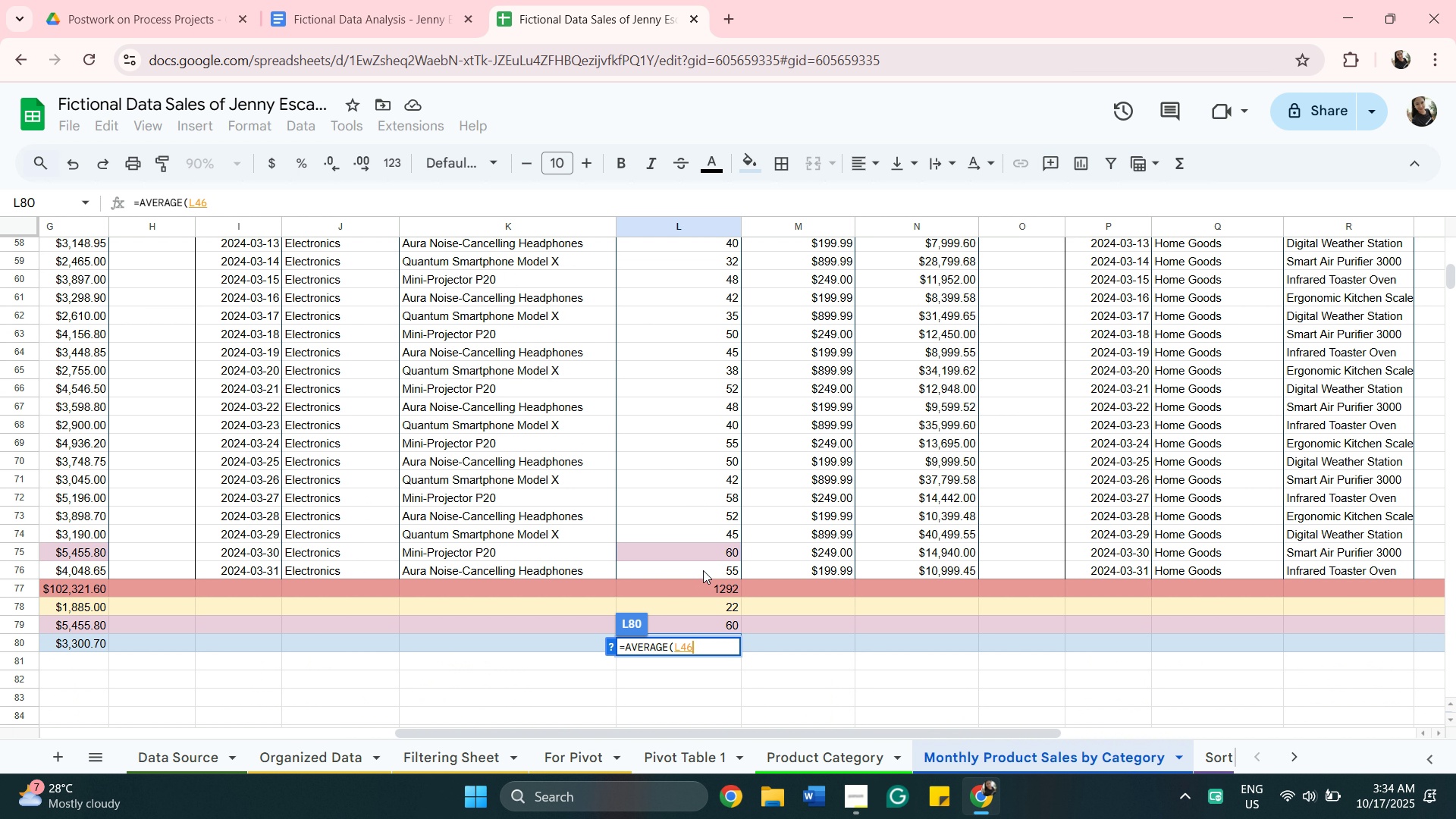 
hold_key(key=ShiftLeft, duration=0.36)
 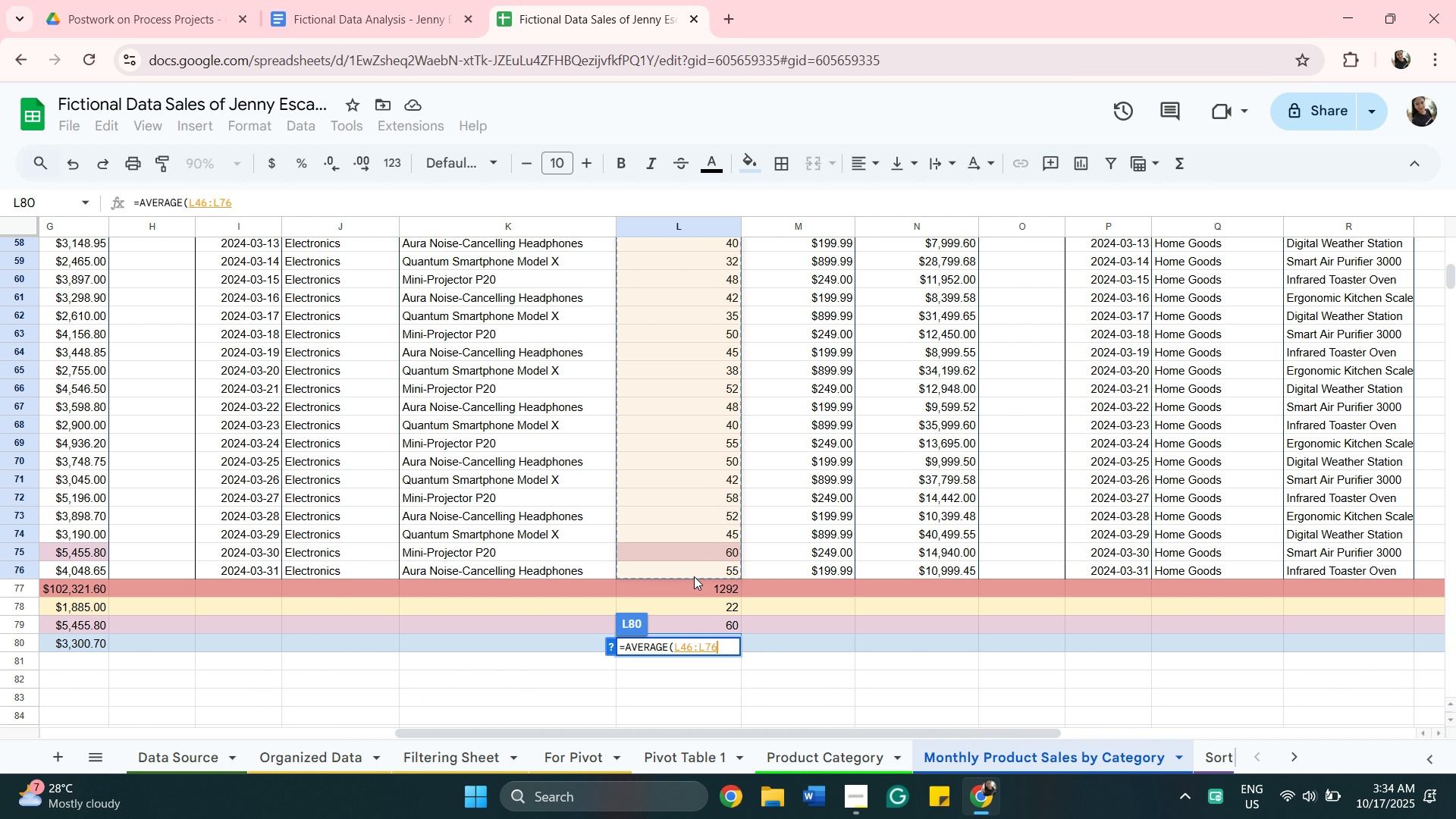 
key(Enter)
 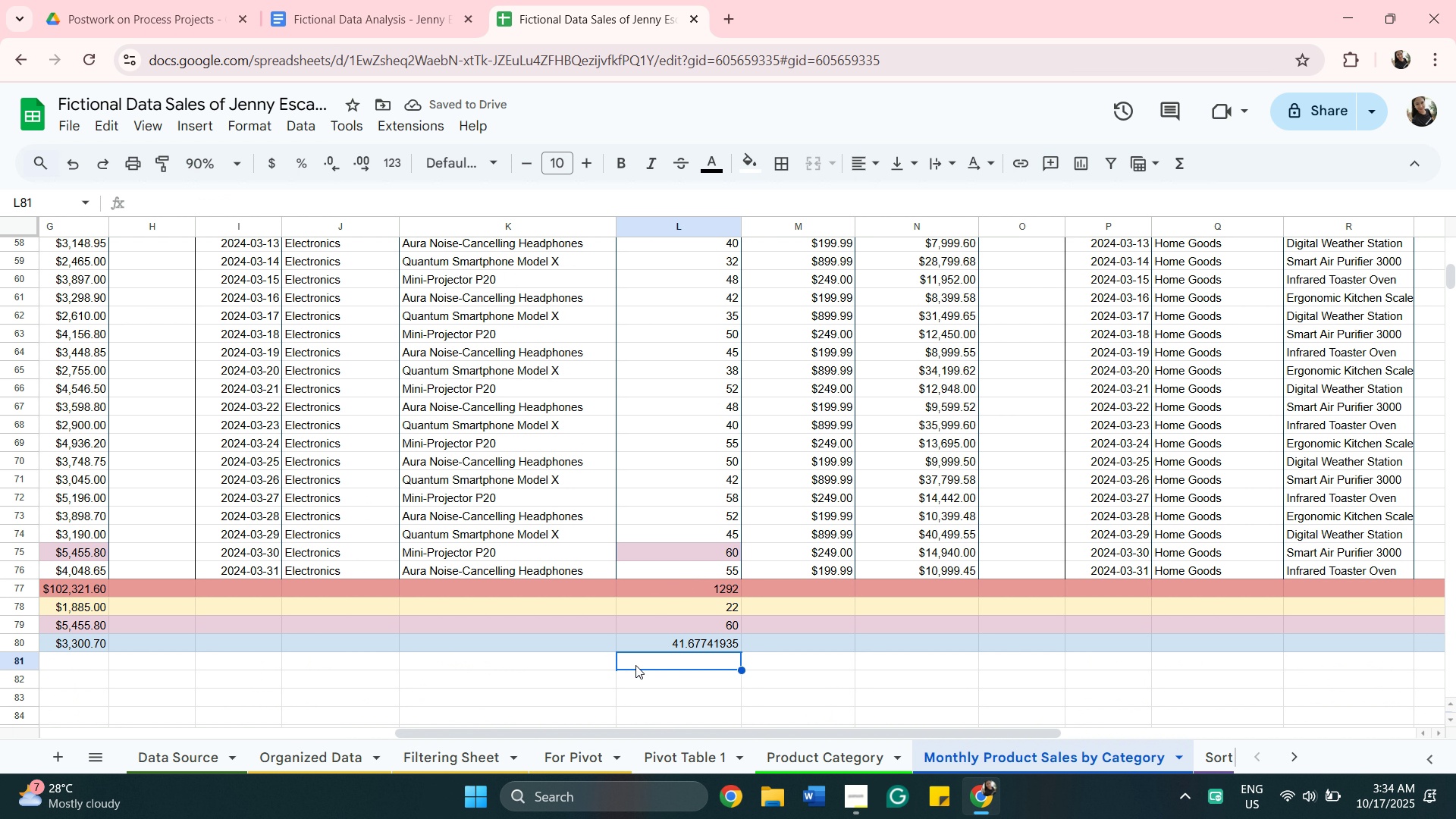 
left_click([673, 639])
 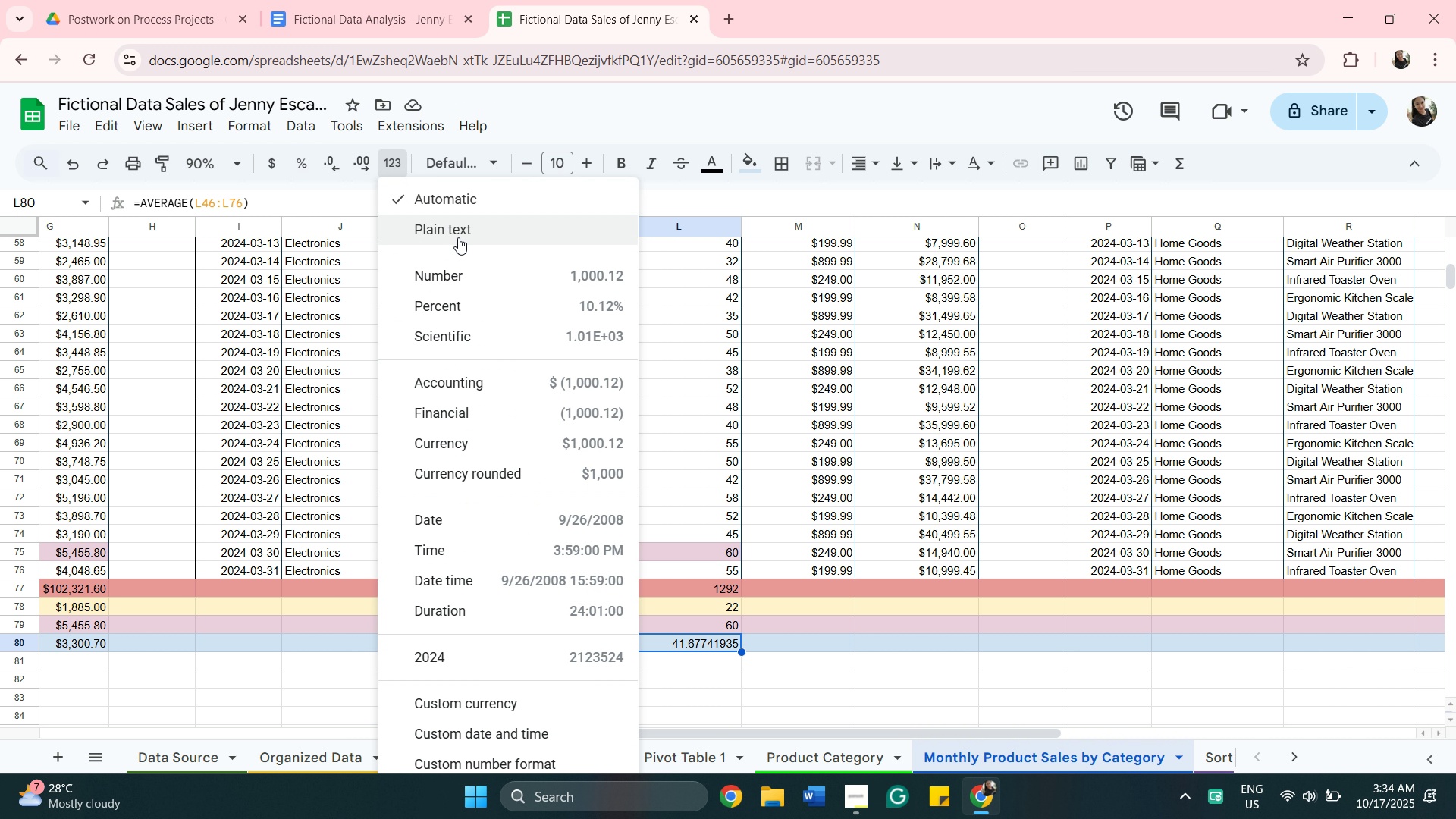 
left_click([472, 265])
 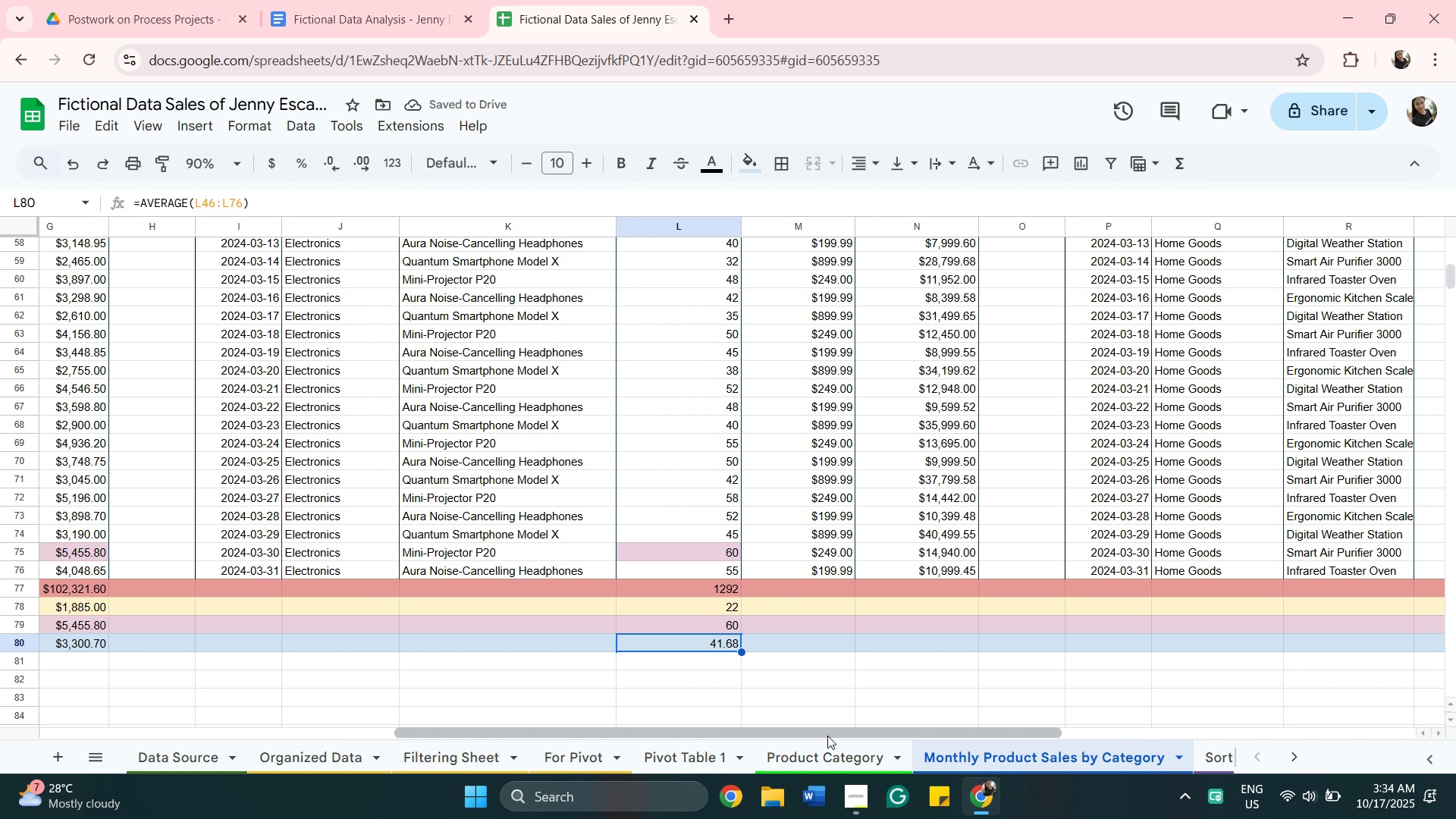 
left_click_drag(start_coordinate=[827, 736], to_coordinate=[912, 727])
 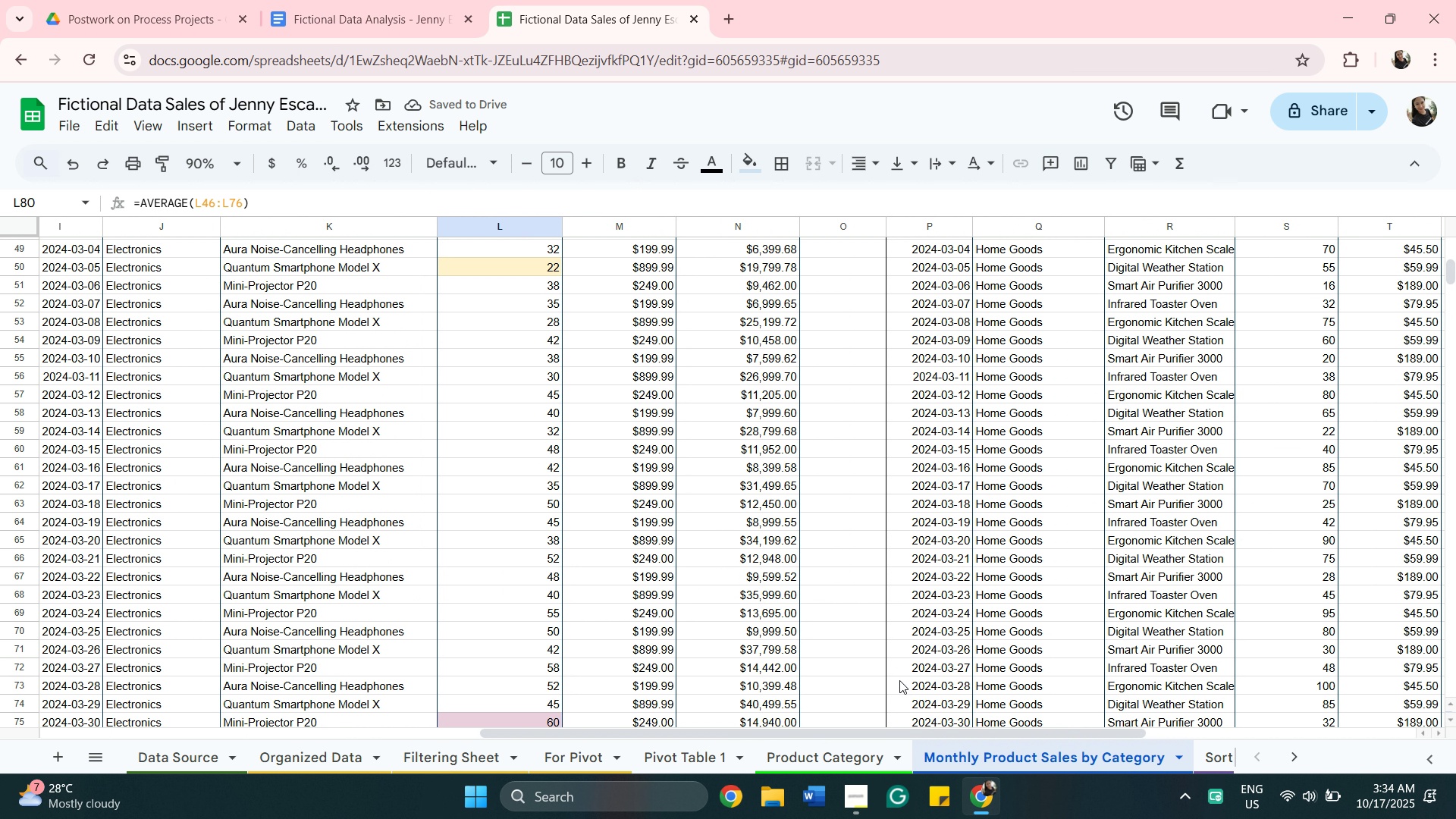 
scroll: coordinate [899, 677], scroll_direction: up, amount: 4.0
 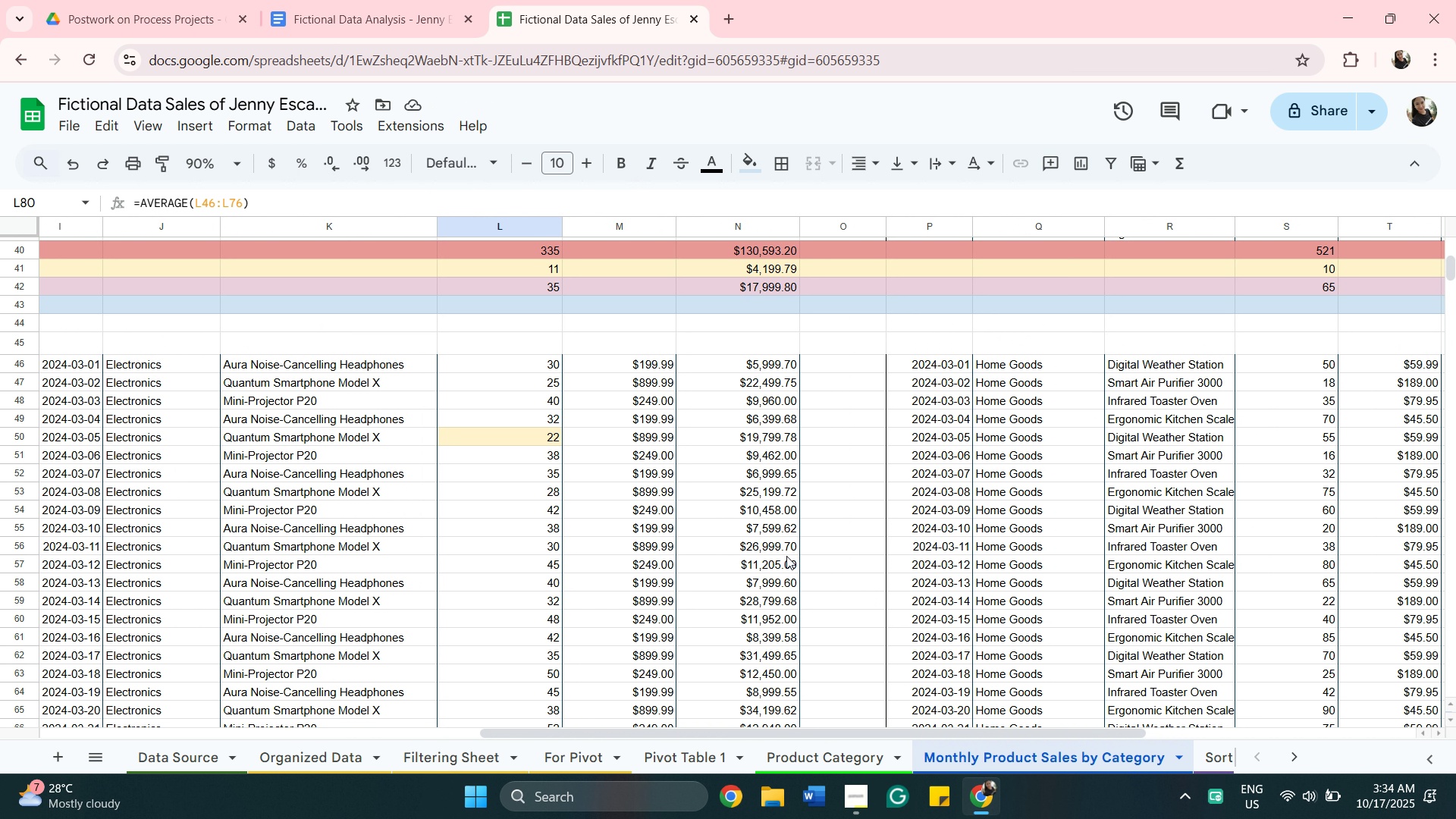 
scroll: coordinate [801, 714], scroll_direction: down, amount: 4.0
 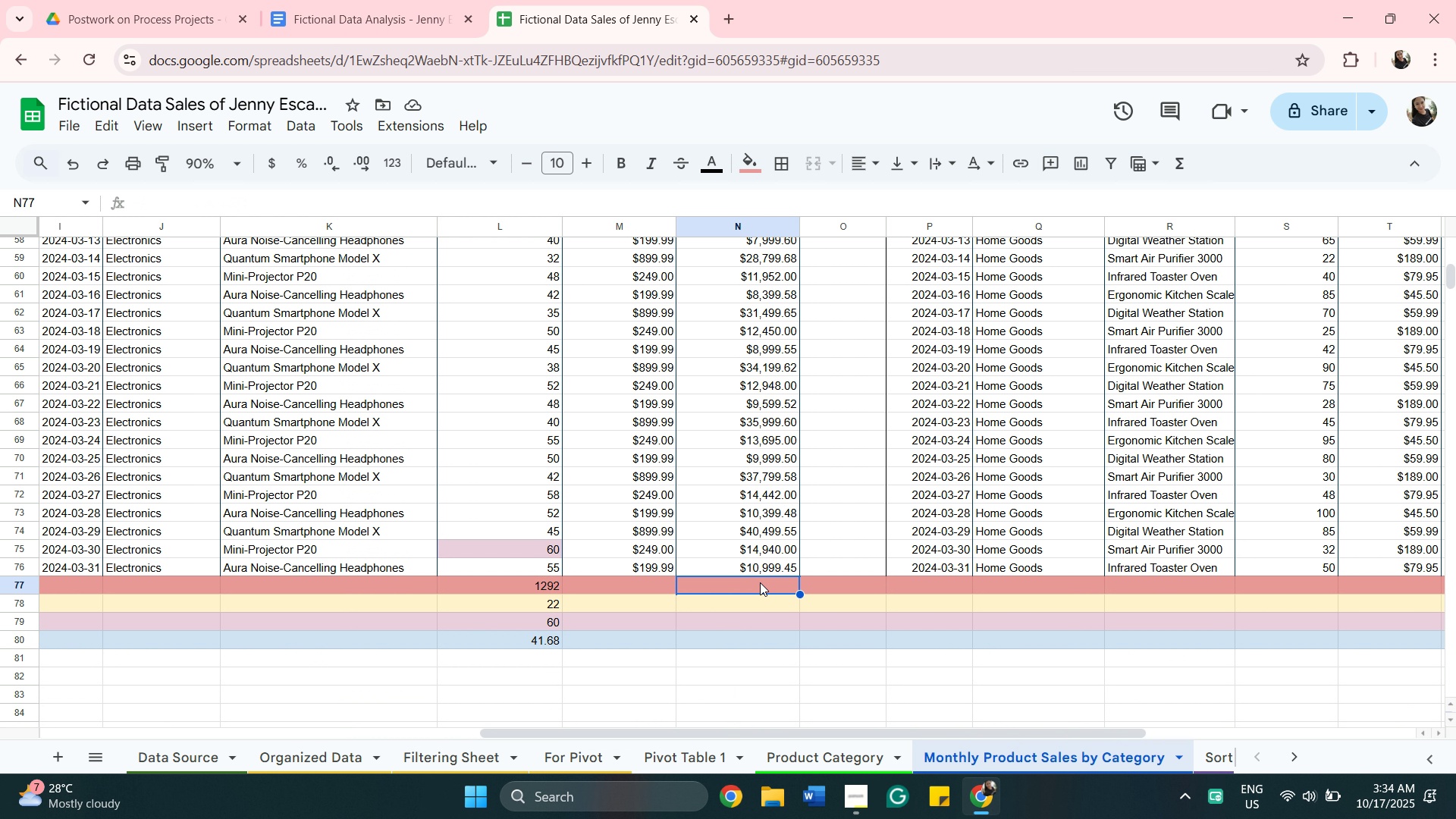 
left_click([760, 582])
 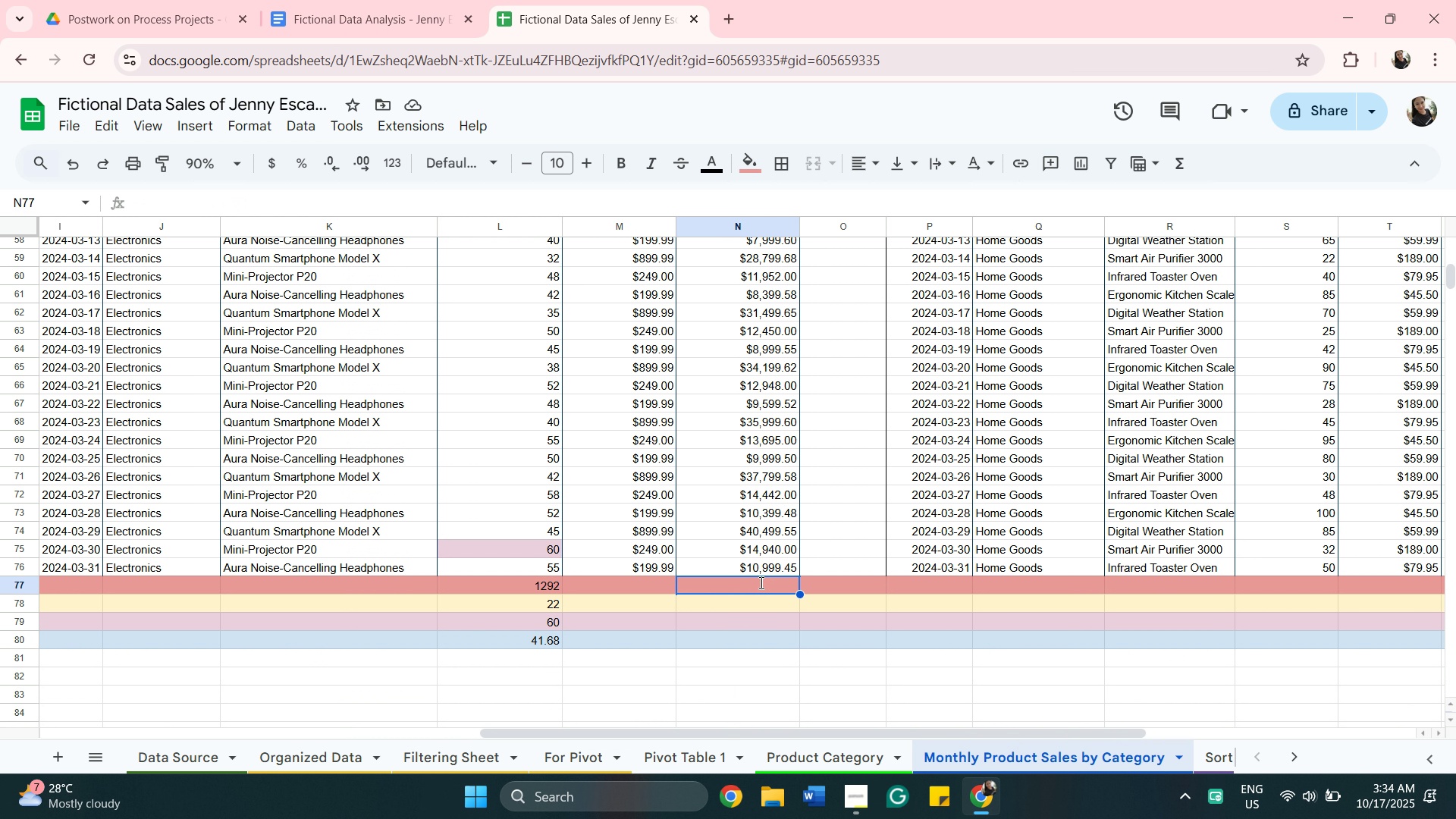 
type(=su)
 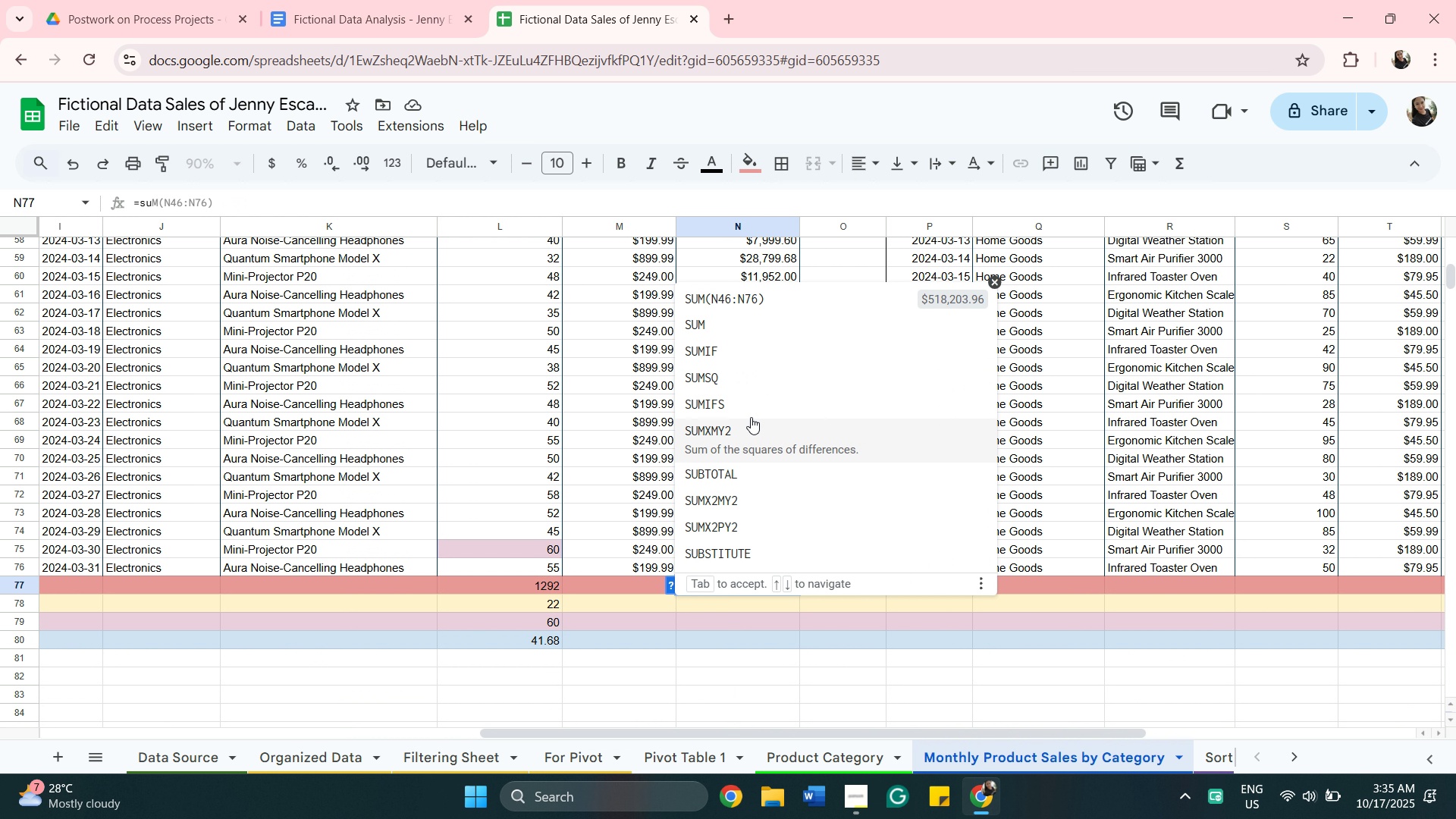 
left_click([731, 323])
 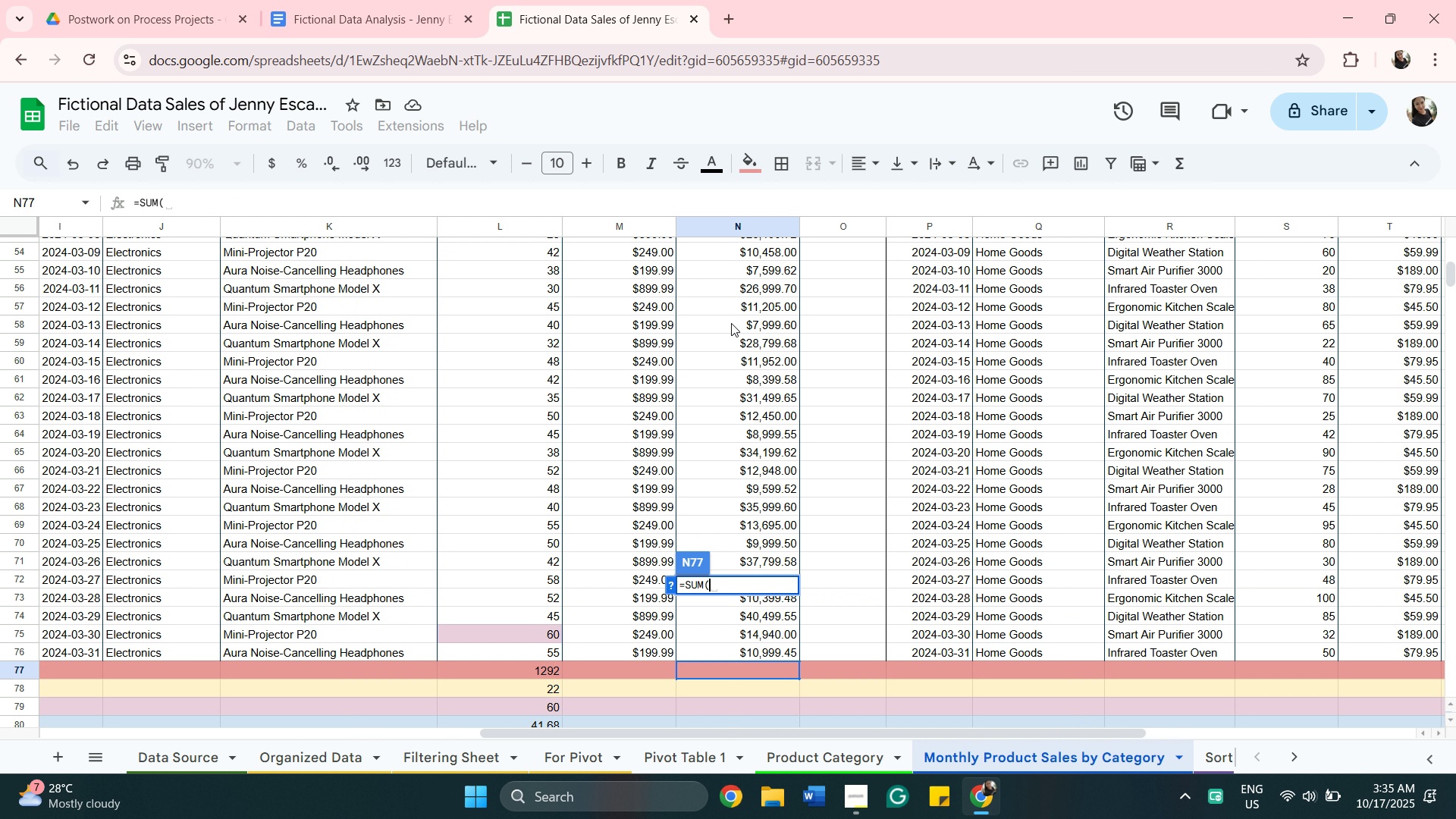 
scroll: coordinate [731, 323], scroll_direction: up, amount: 4.0
 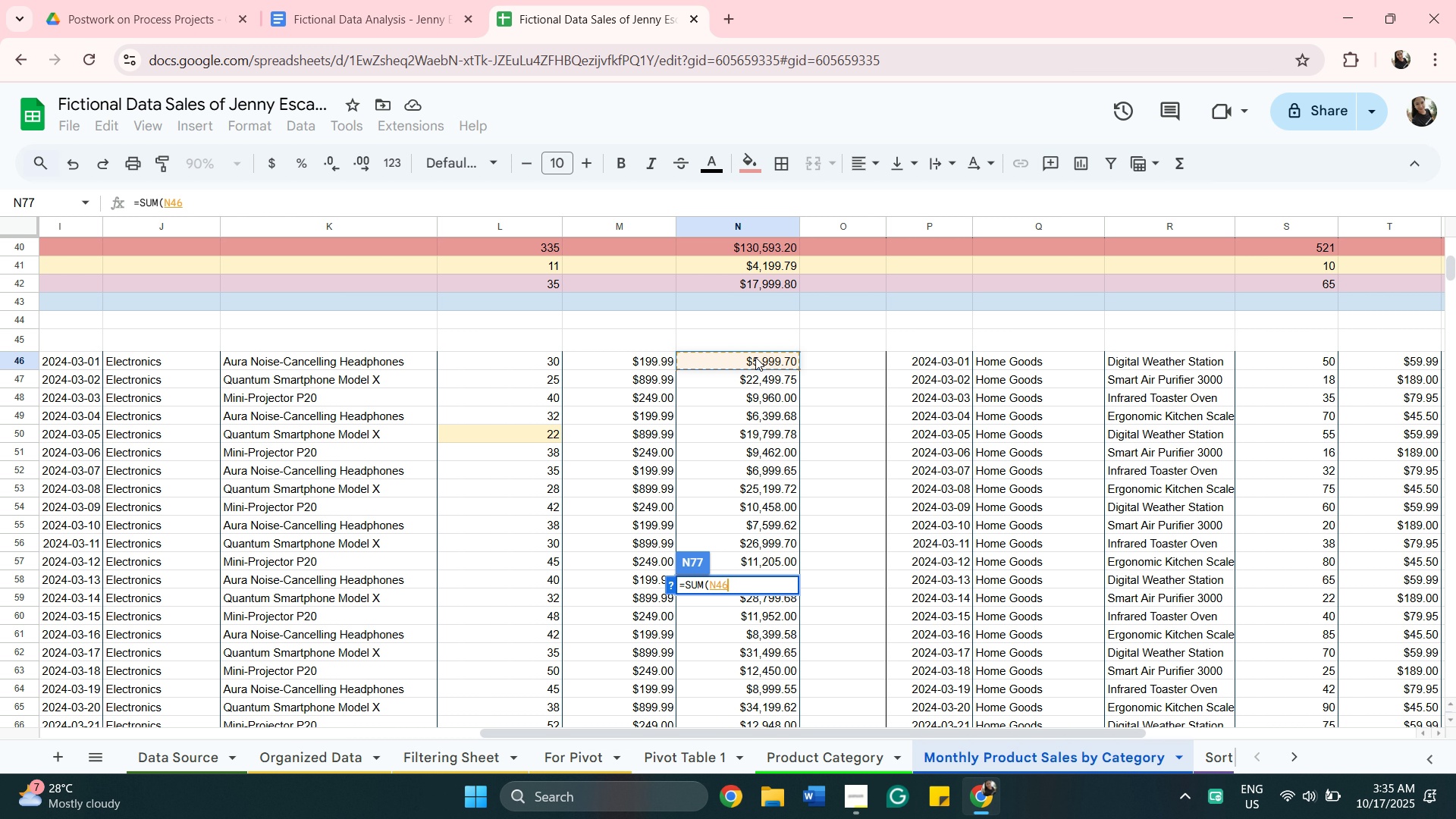 
scroll: coordinate [763, 384], scroll_direction: down, amount: 5.0
 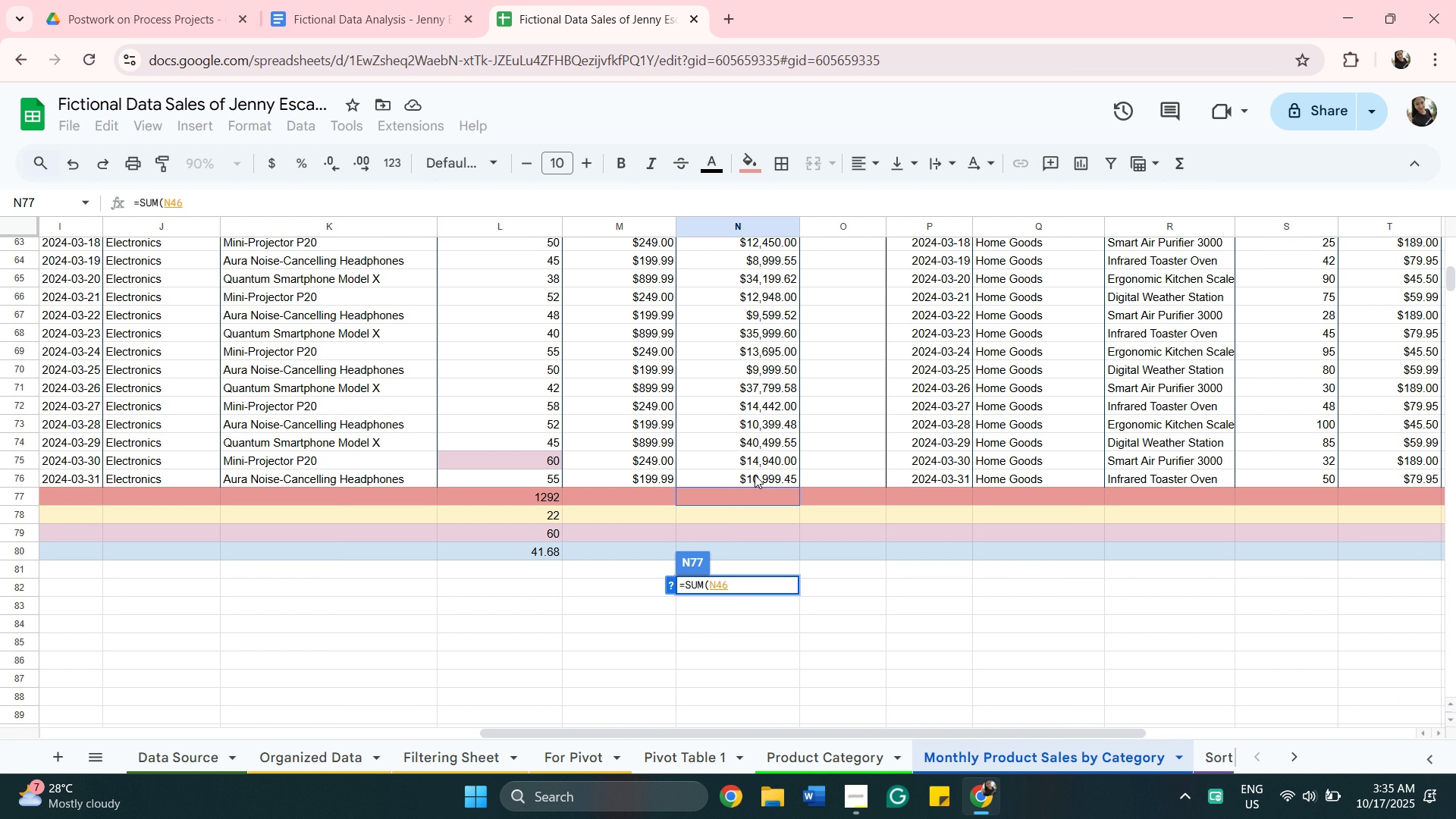 
hold_key(key=ShiftLeft, duration=0.6)
left_click([755, 475])
 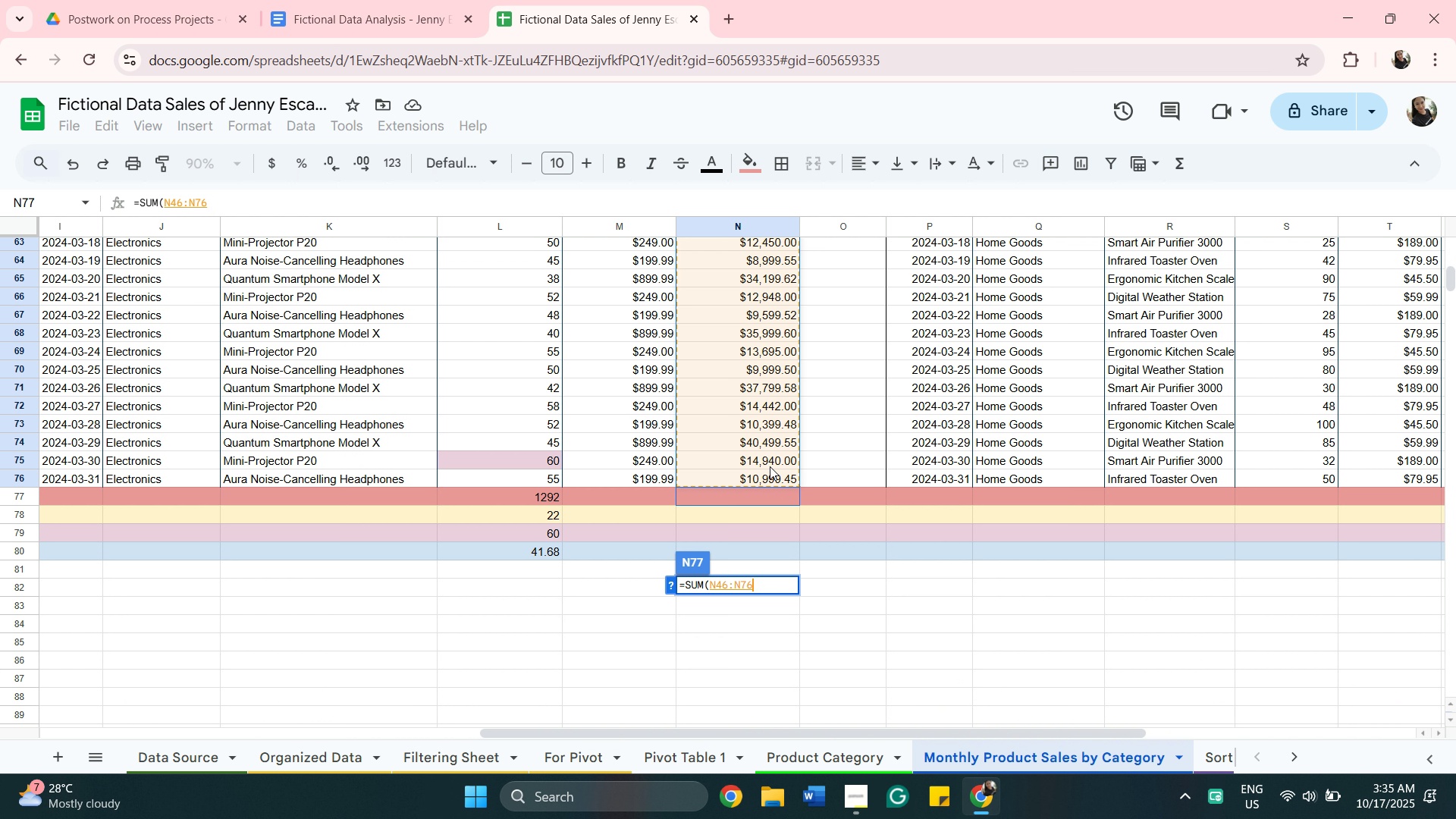 
key(Enter)
 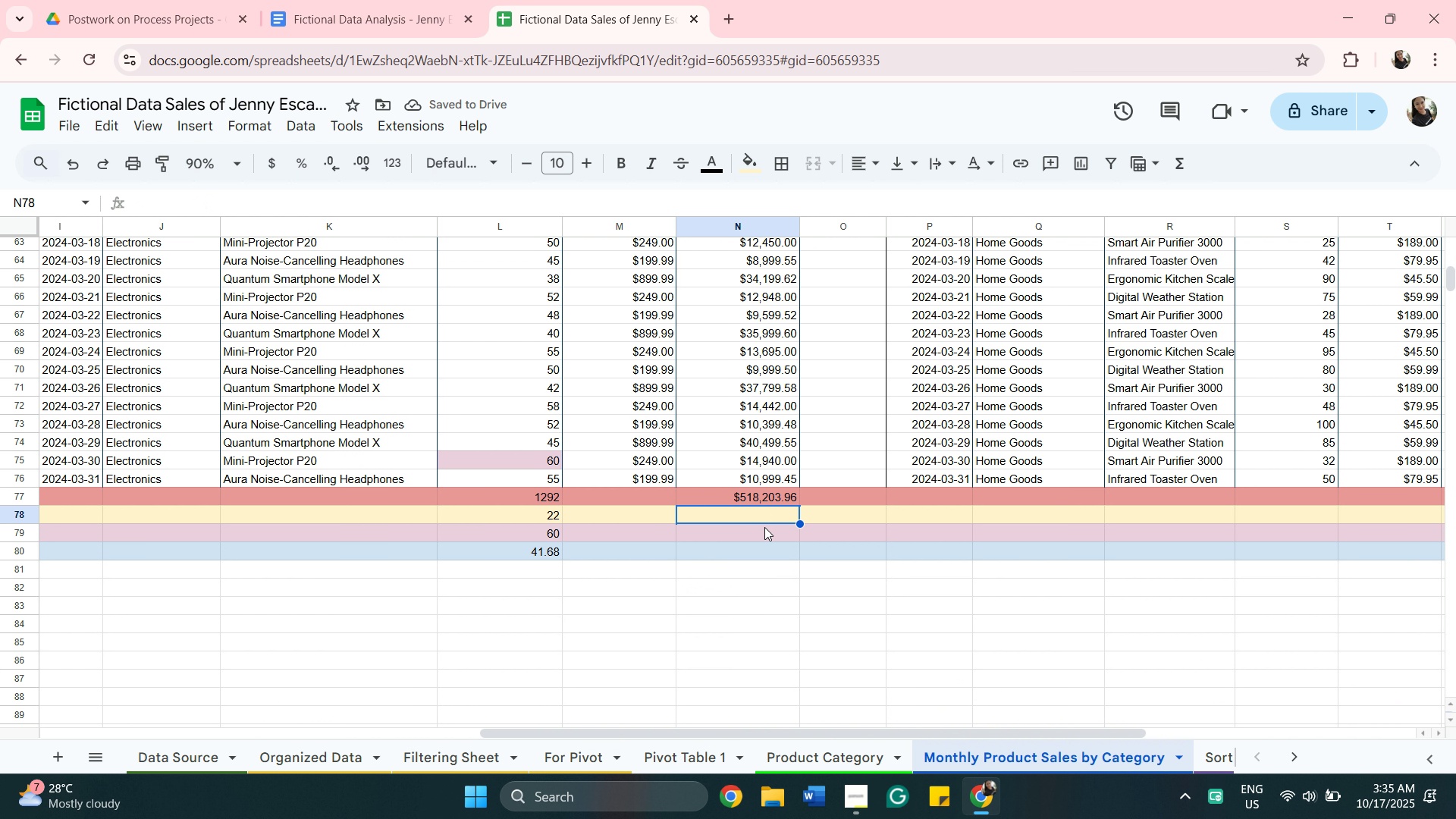 
type(=min)
 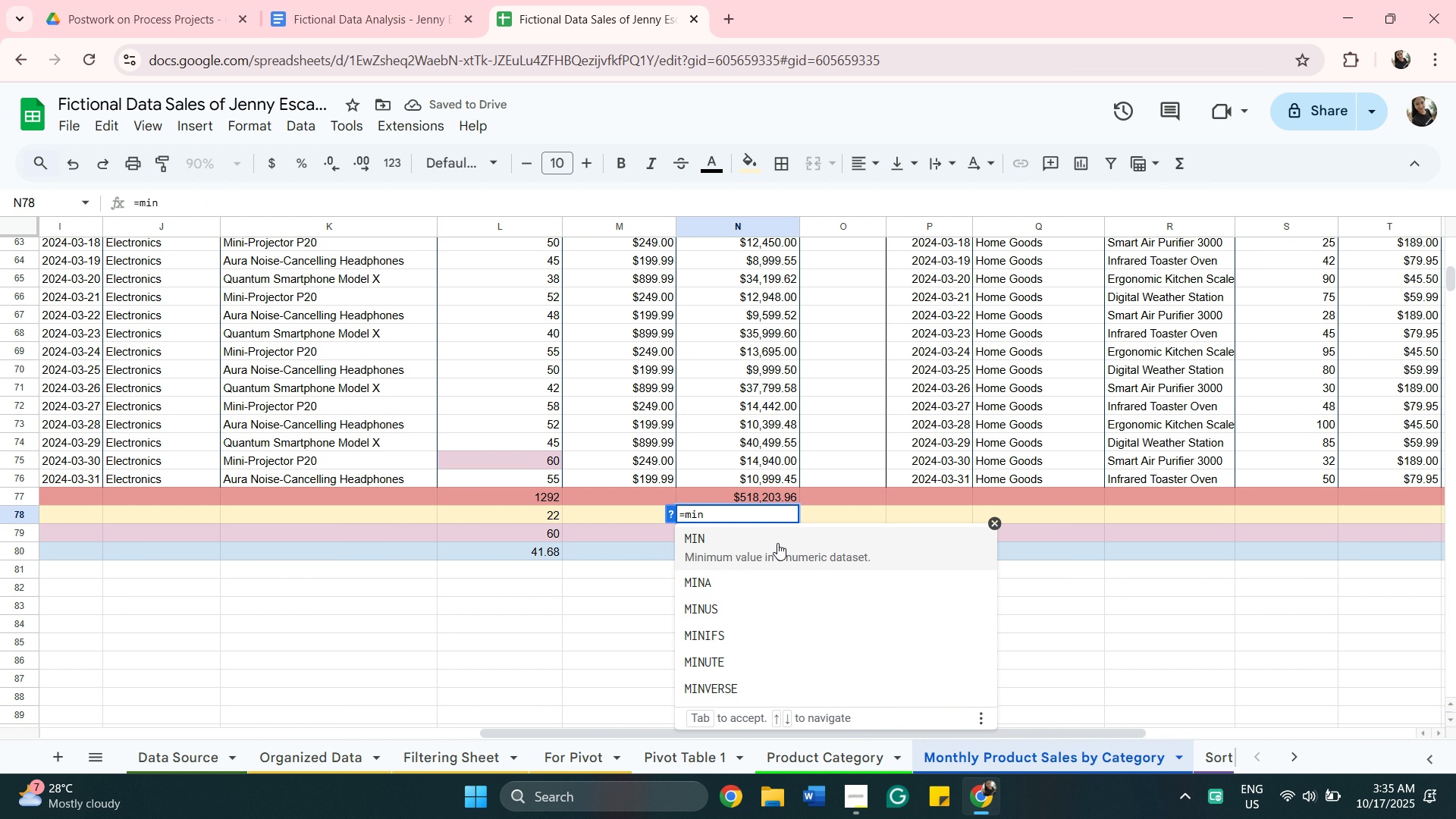 
left_click([777, 543])
 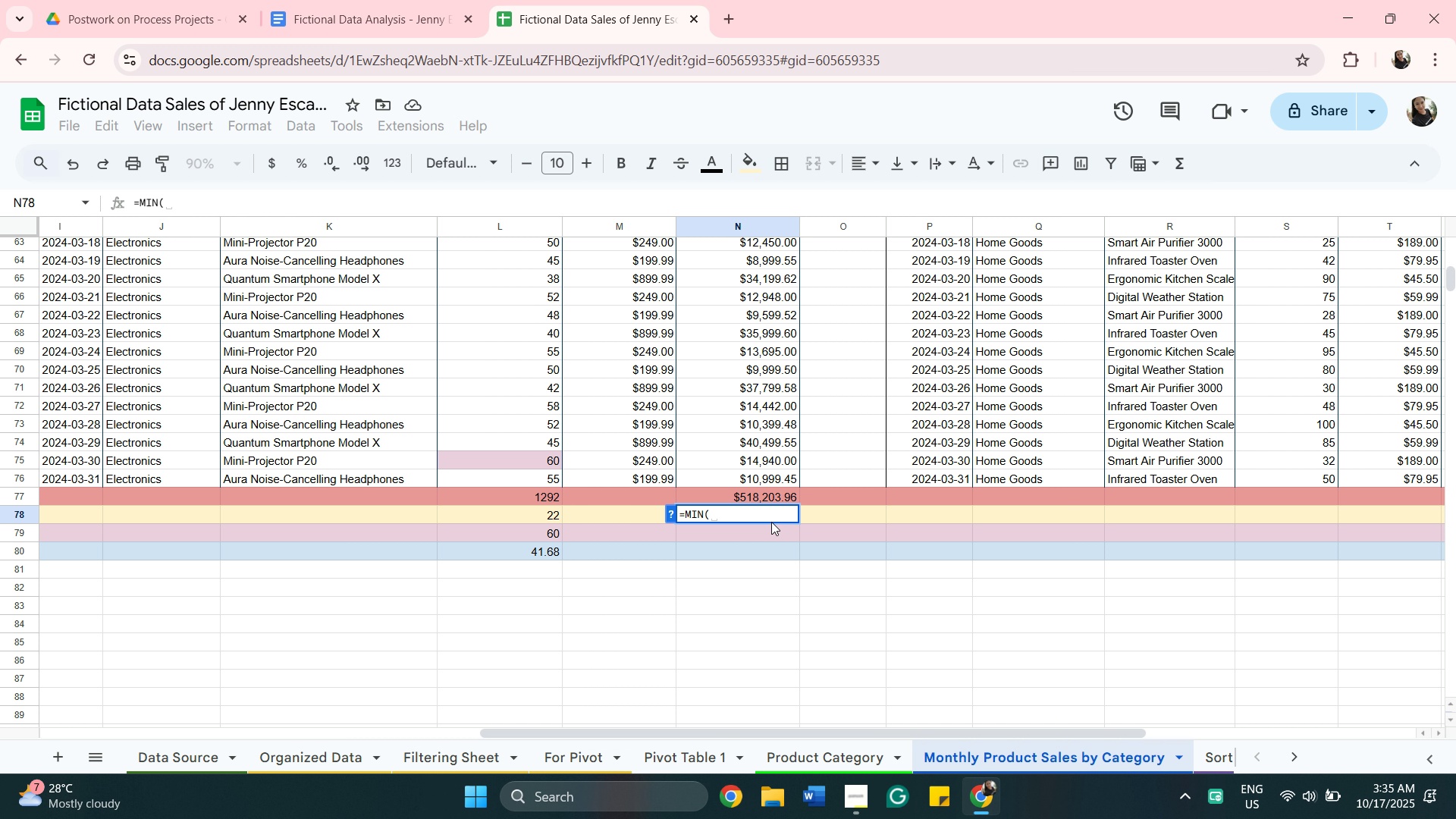 
scroll: coordinate [748, 460], scroll_direction: up, amount: 10.0
 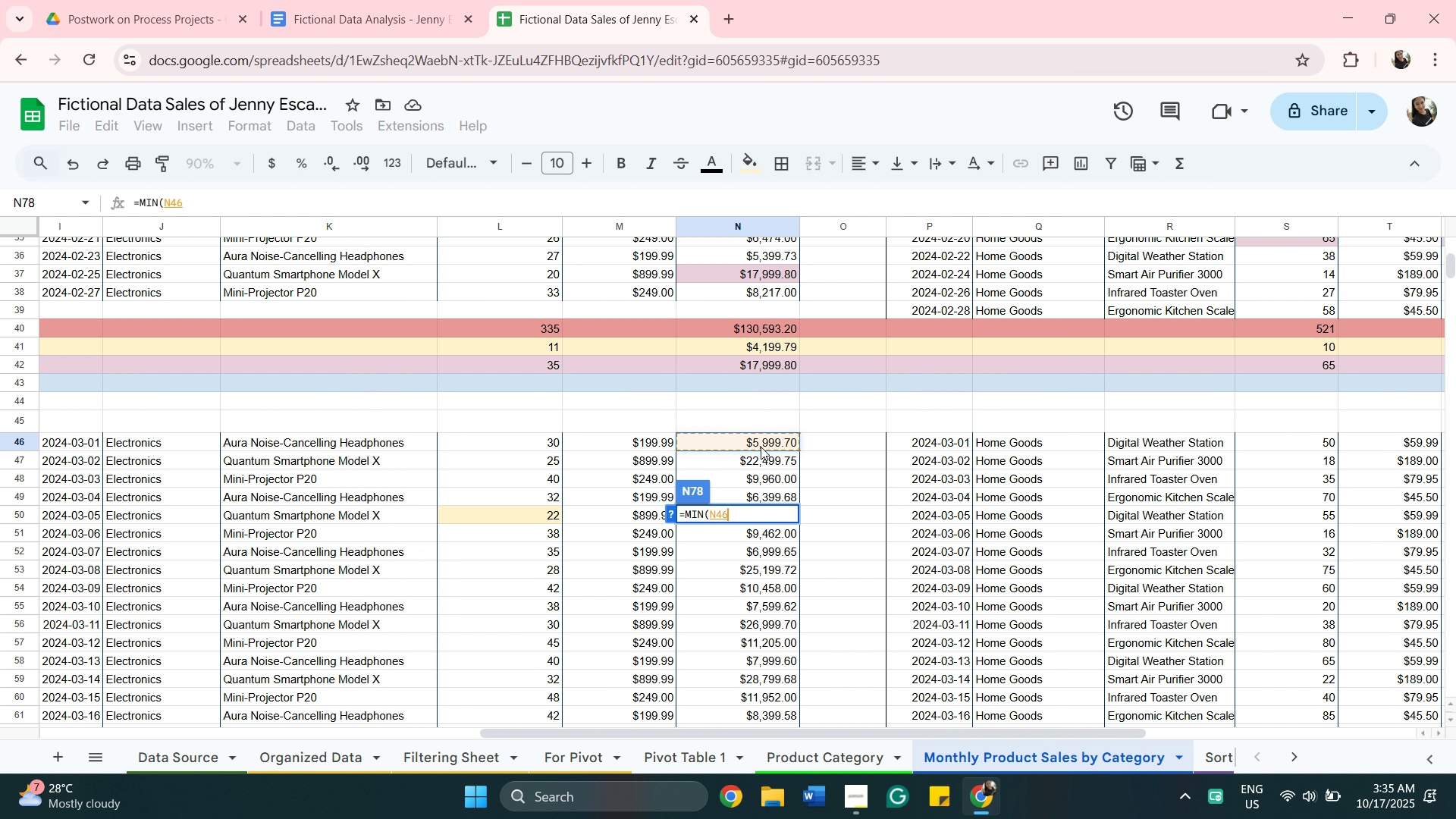 
left_click([761, 447])
 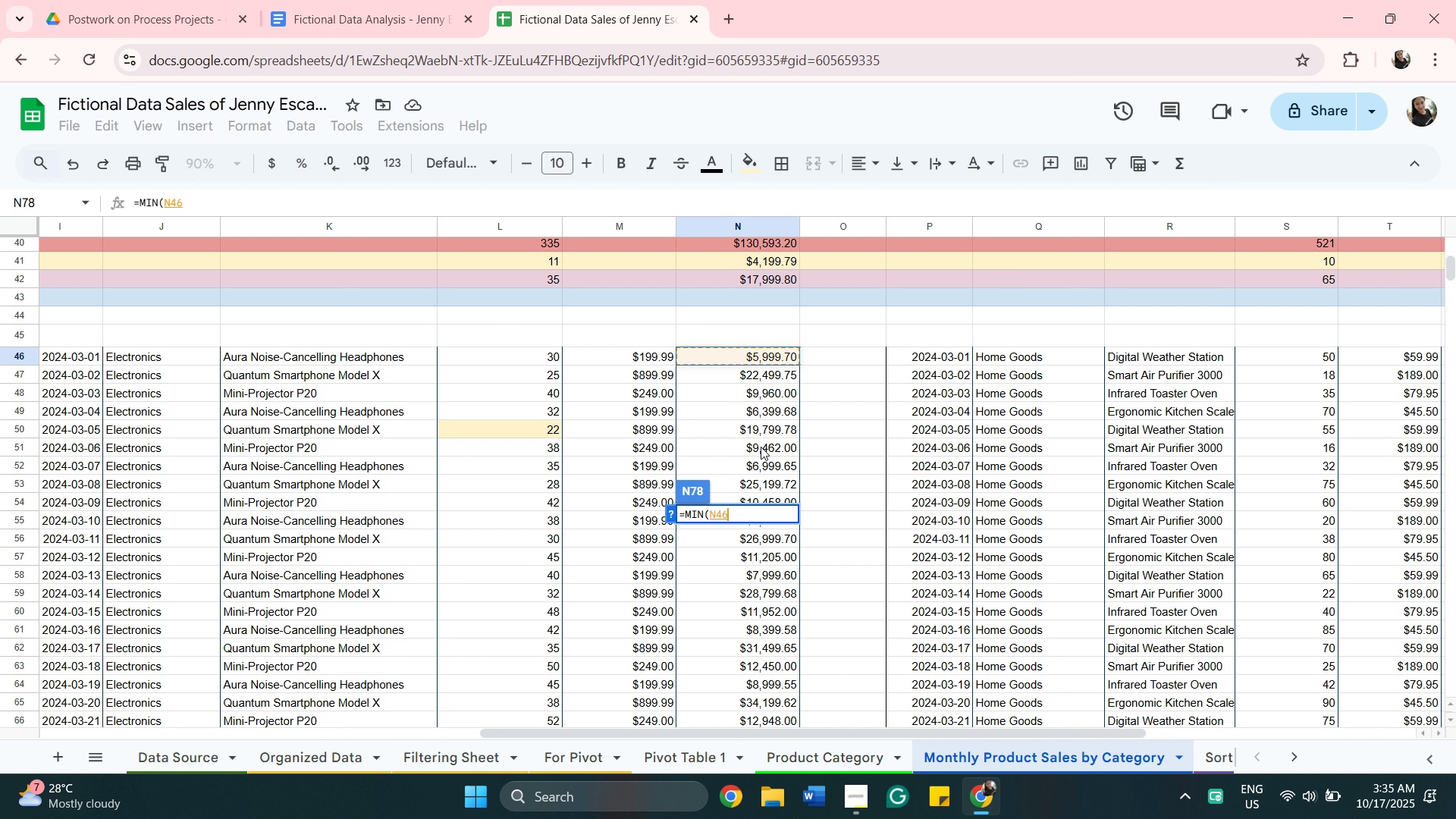 
scroll: coordinate [761, 447], scroll_direction: down, amount: 6.0
 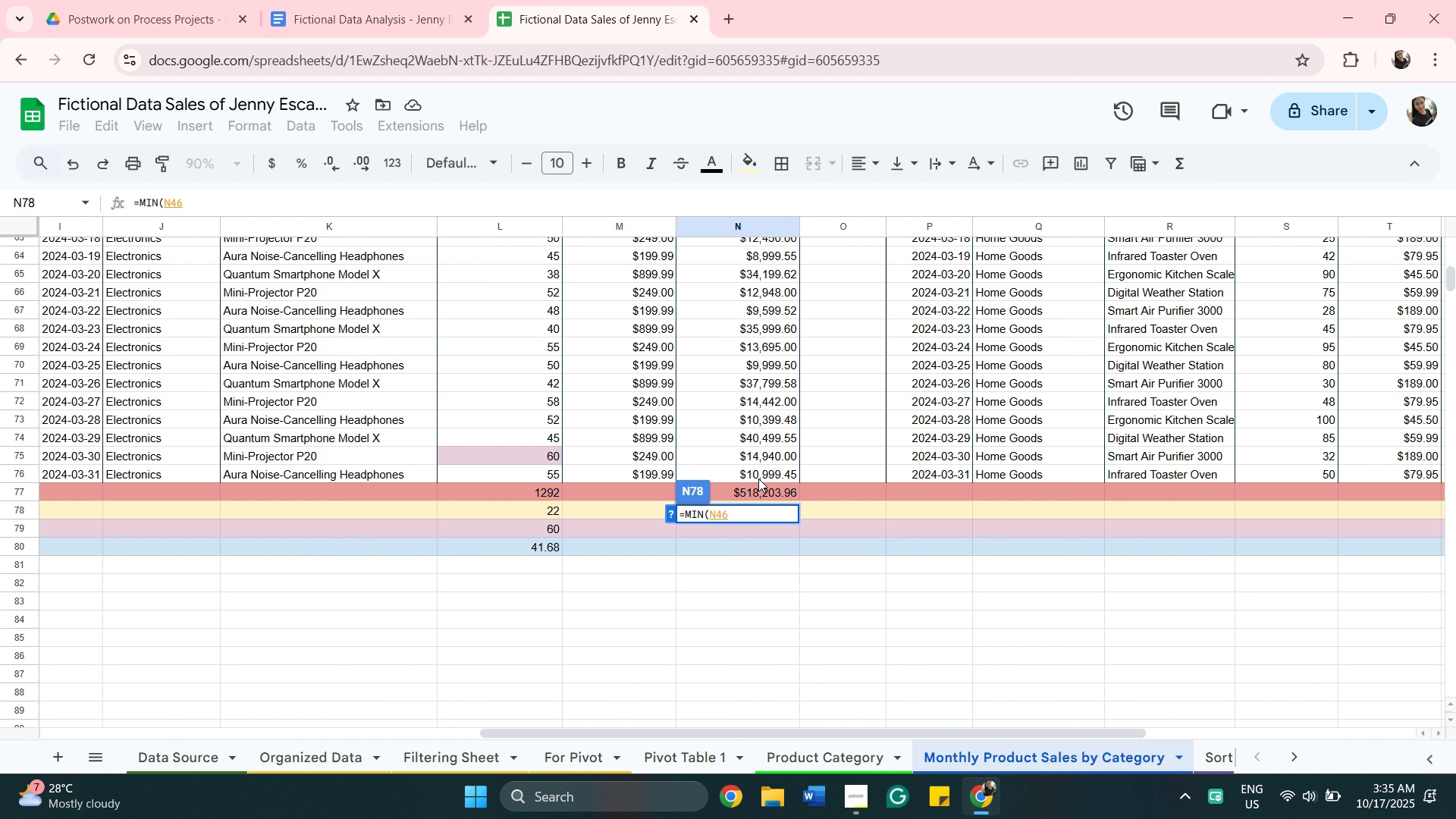 
hold_key(key=ShiftLeft, duration=0.8)
left_click([758, 479])
 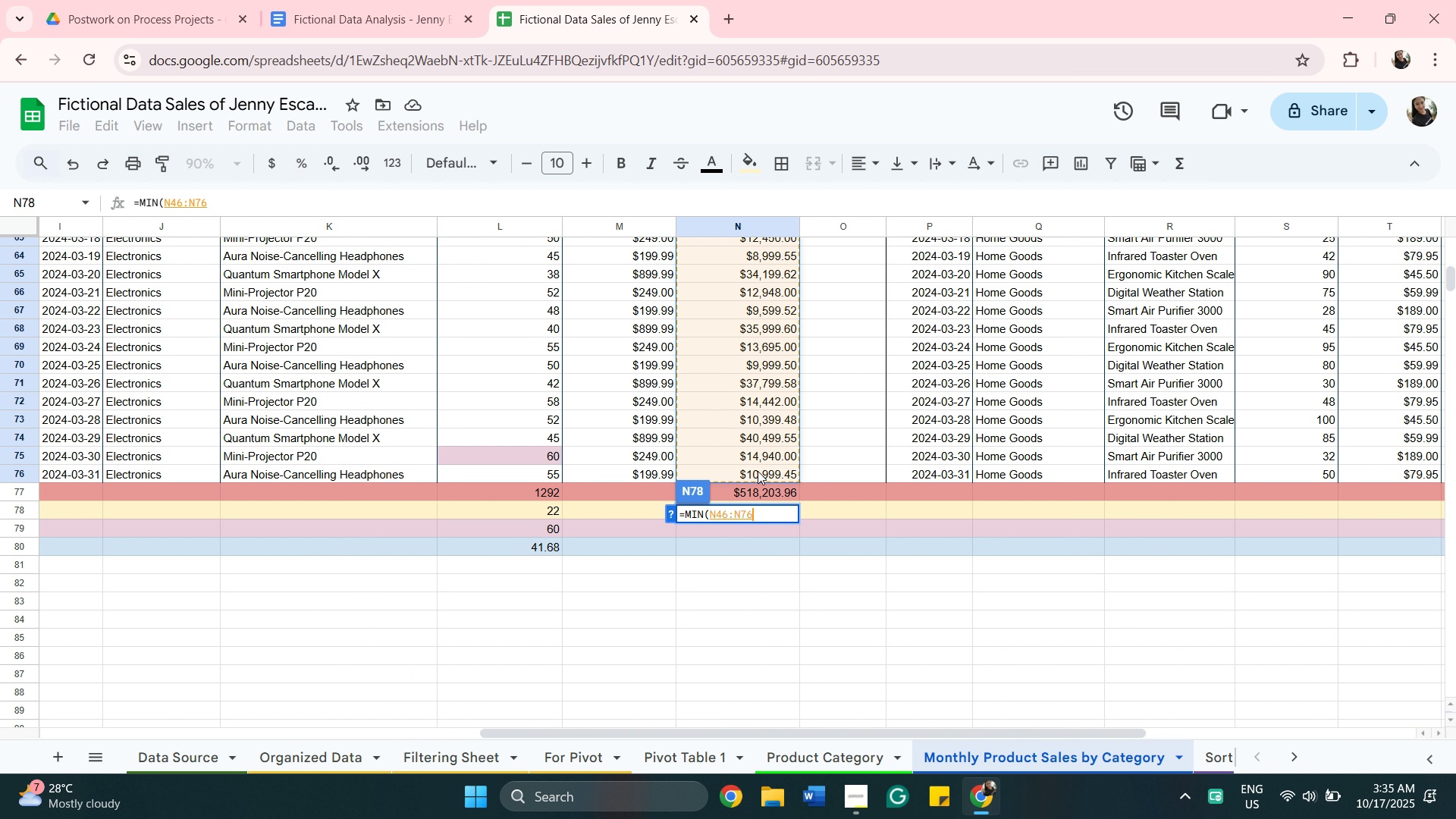 
key(Enter)
 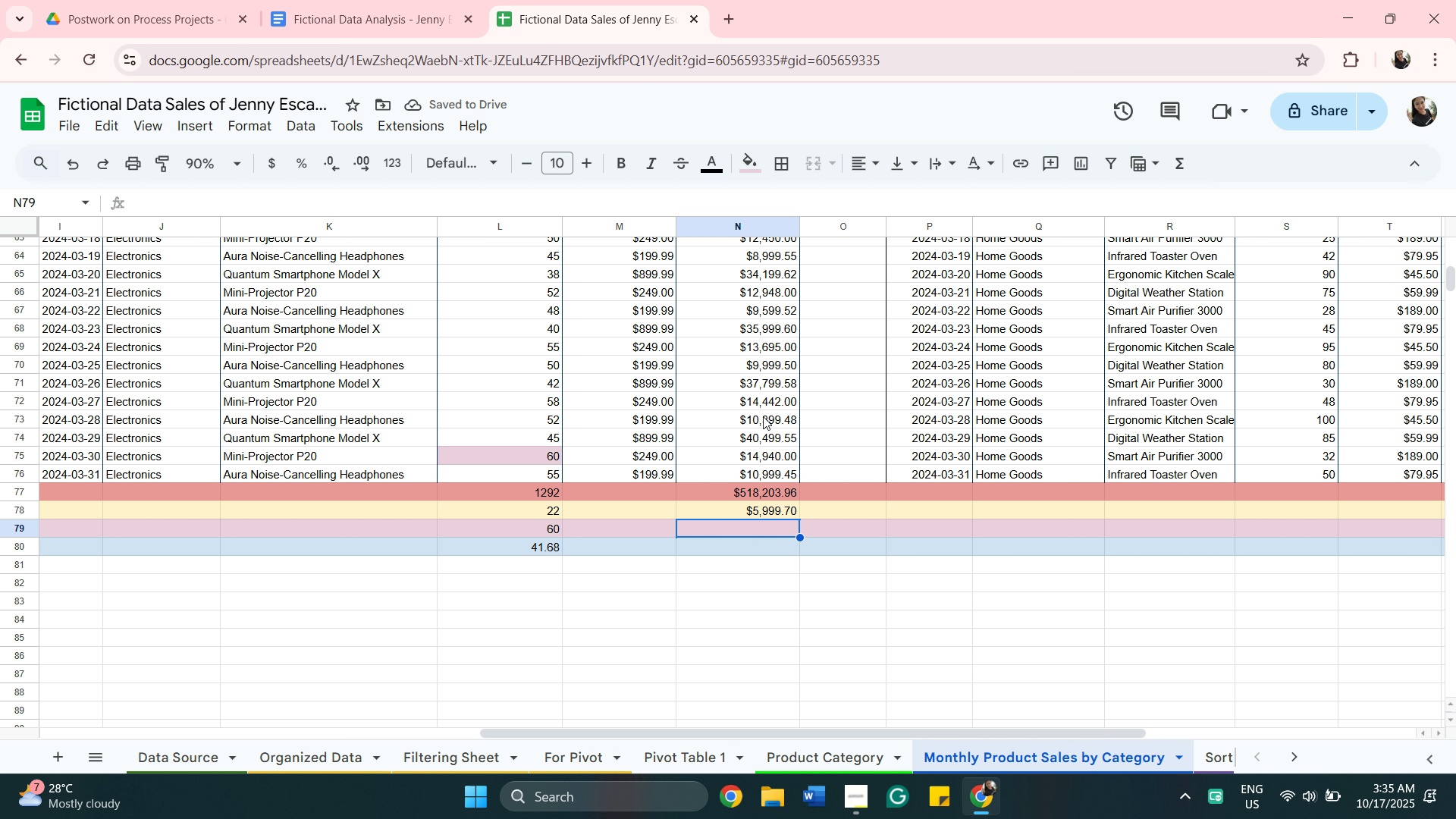 
scroll: coordinate [767, 397], scroll_direction: up, amount: 3.0
 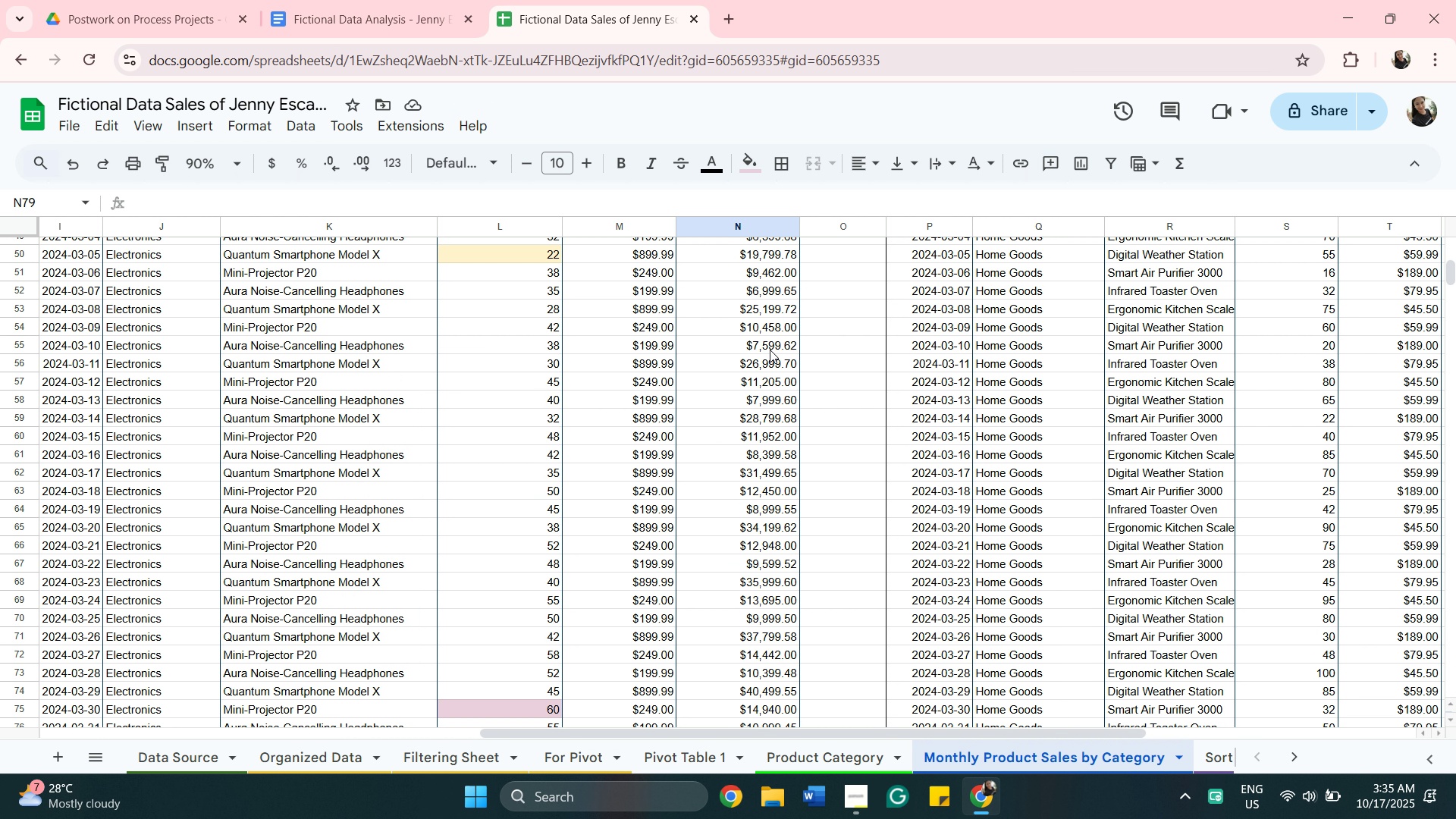 
scroll: coordinate [770, 350], scroll_direction: down, amount: 3.0
 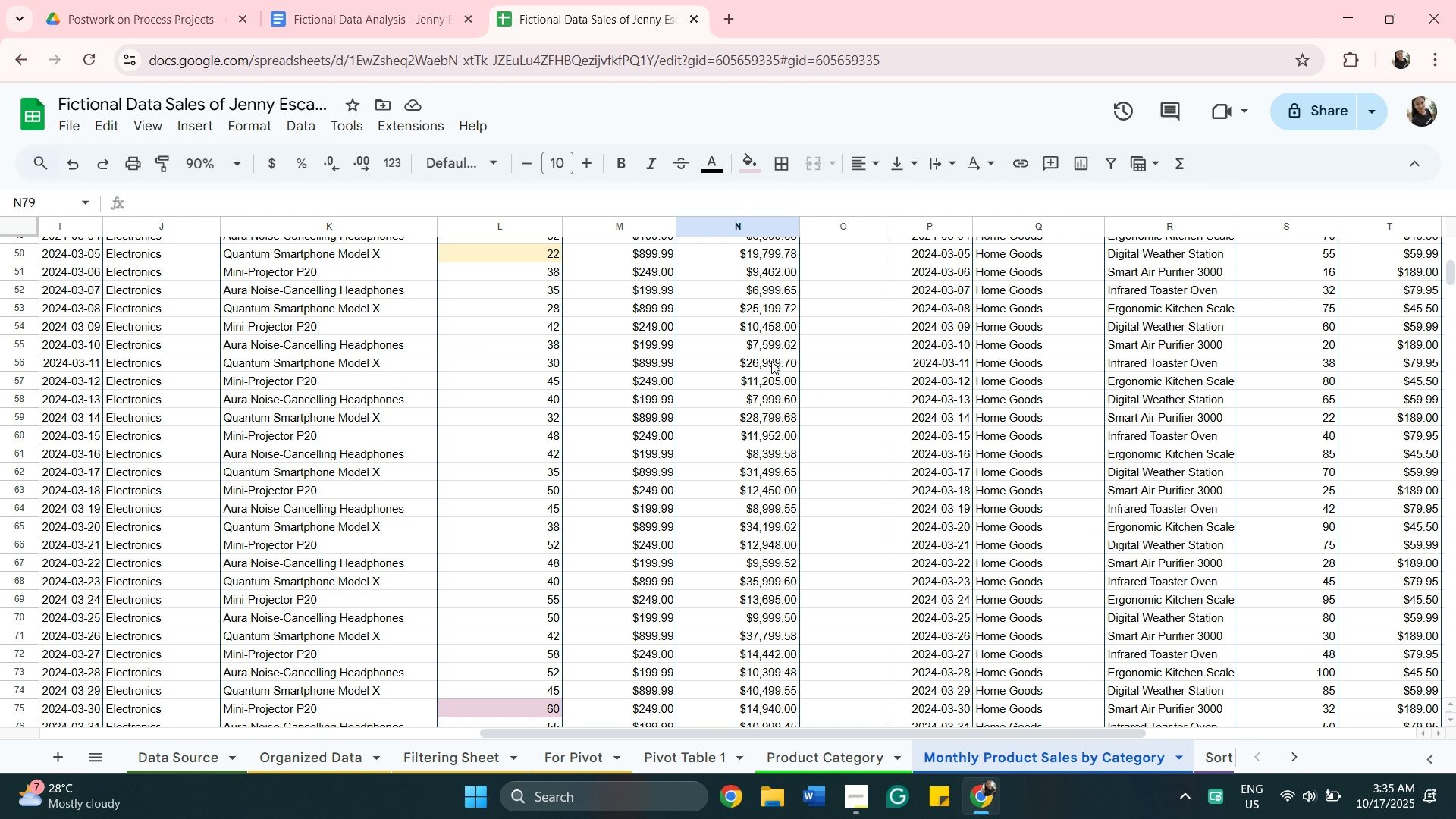 
scroll: coordinate [771, 359], scroll_direction: up, amount: 3.0
 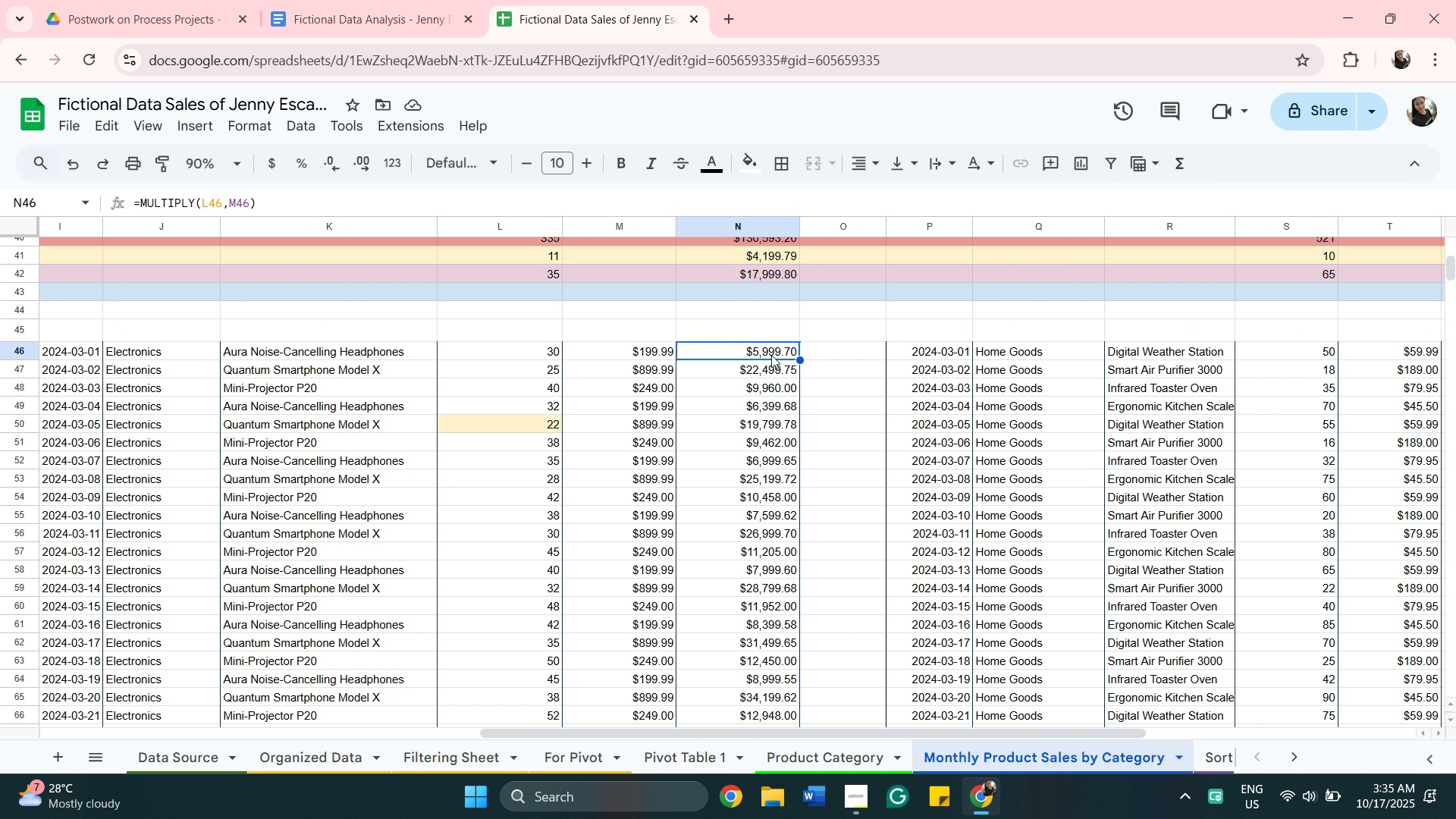 
left_click([771, 355])
 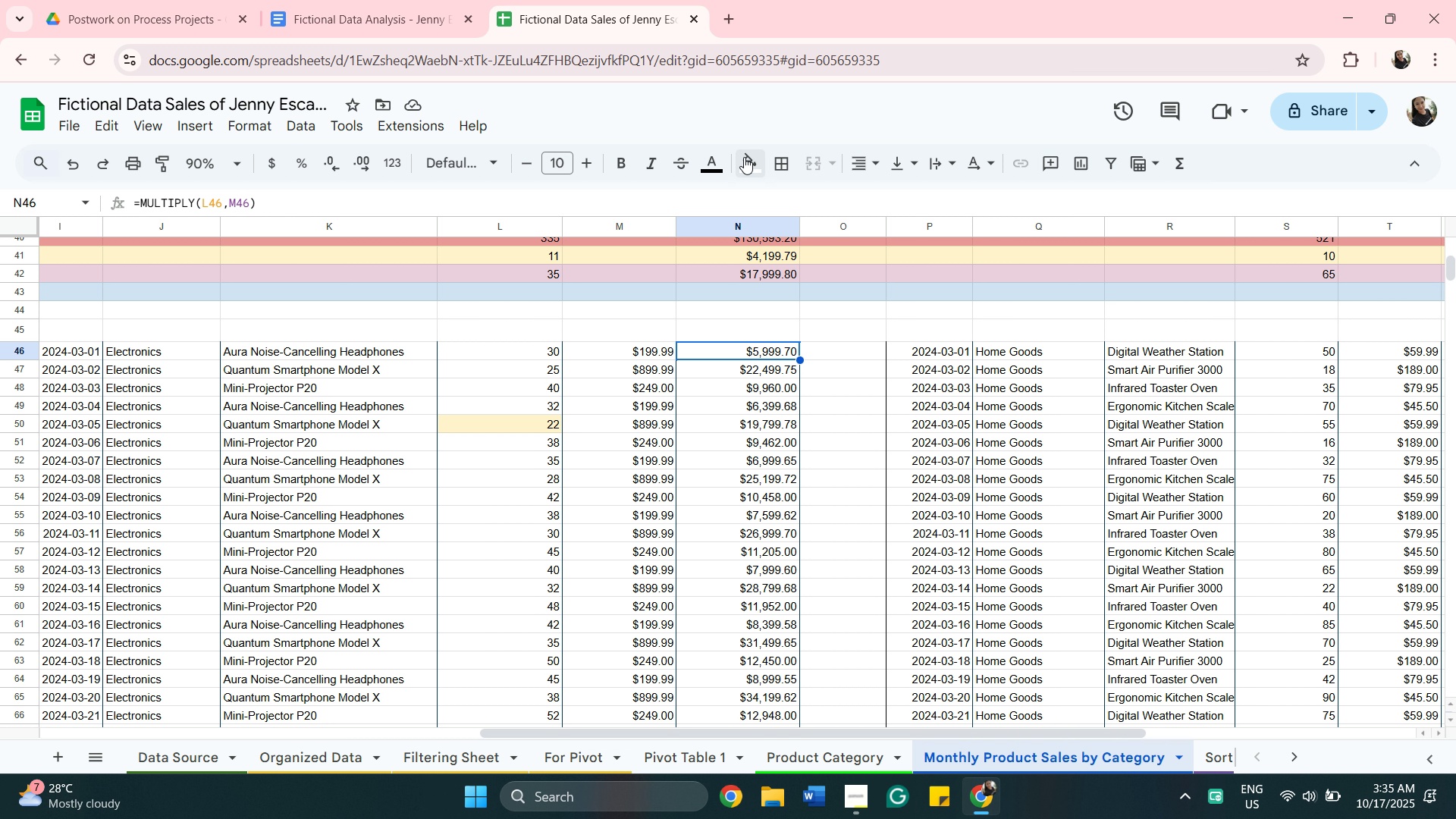 
left_click([754, 165])
 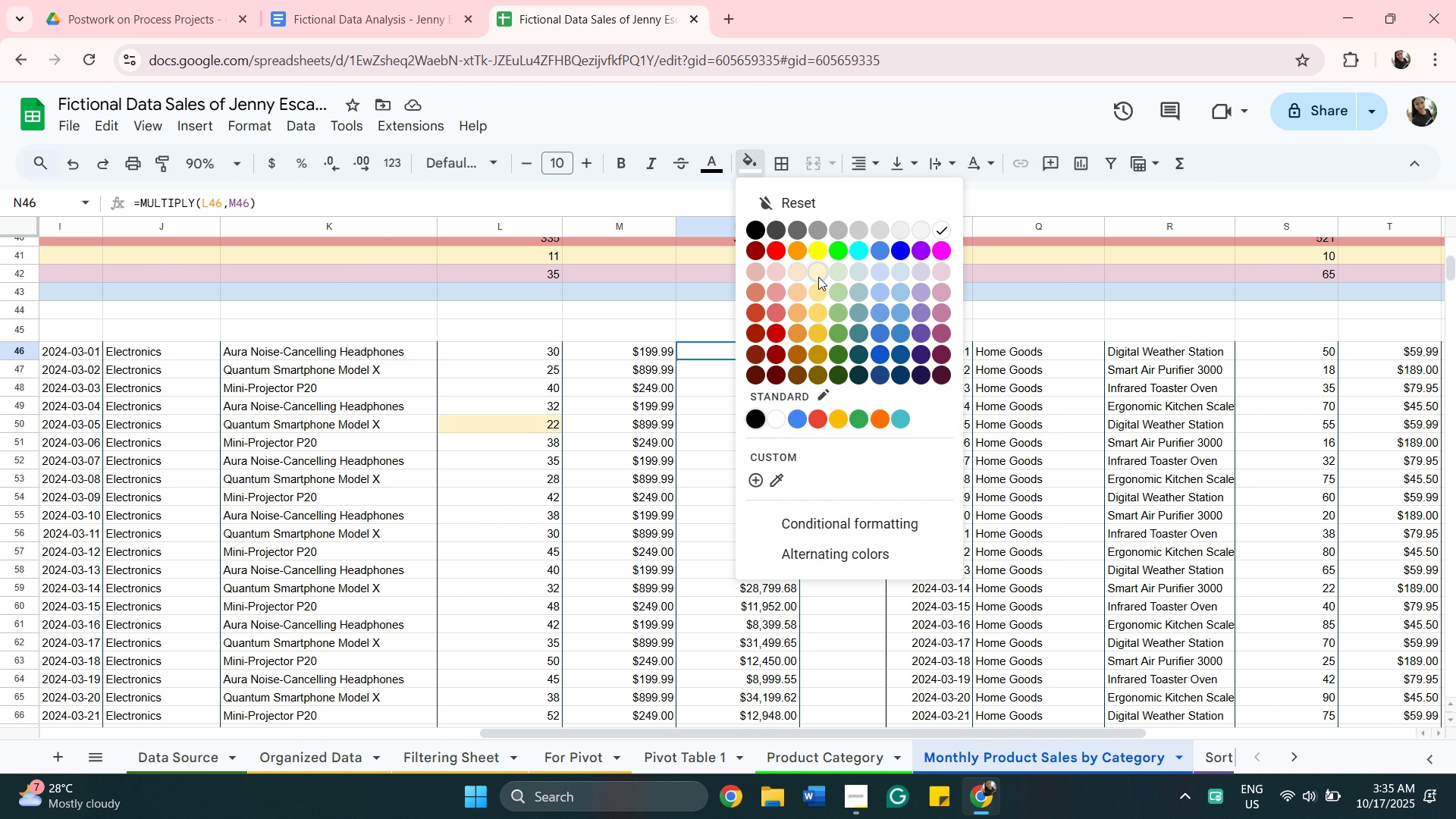 
left_click([818, 277])
 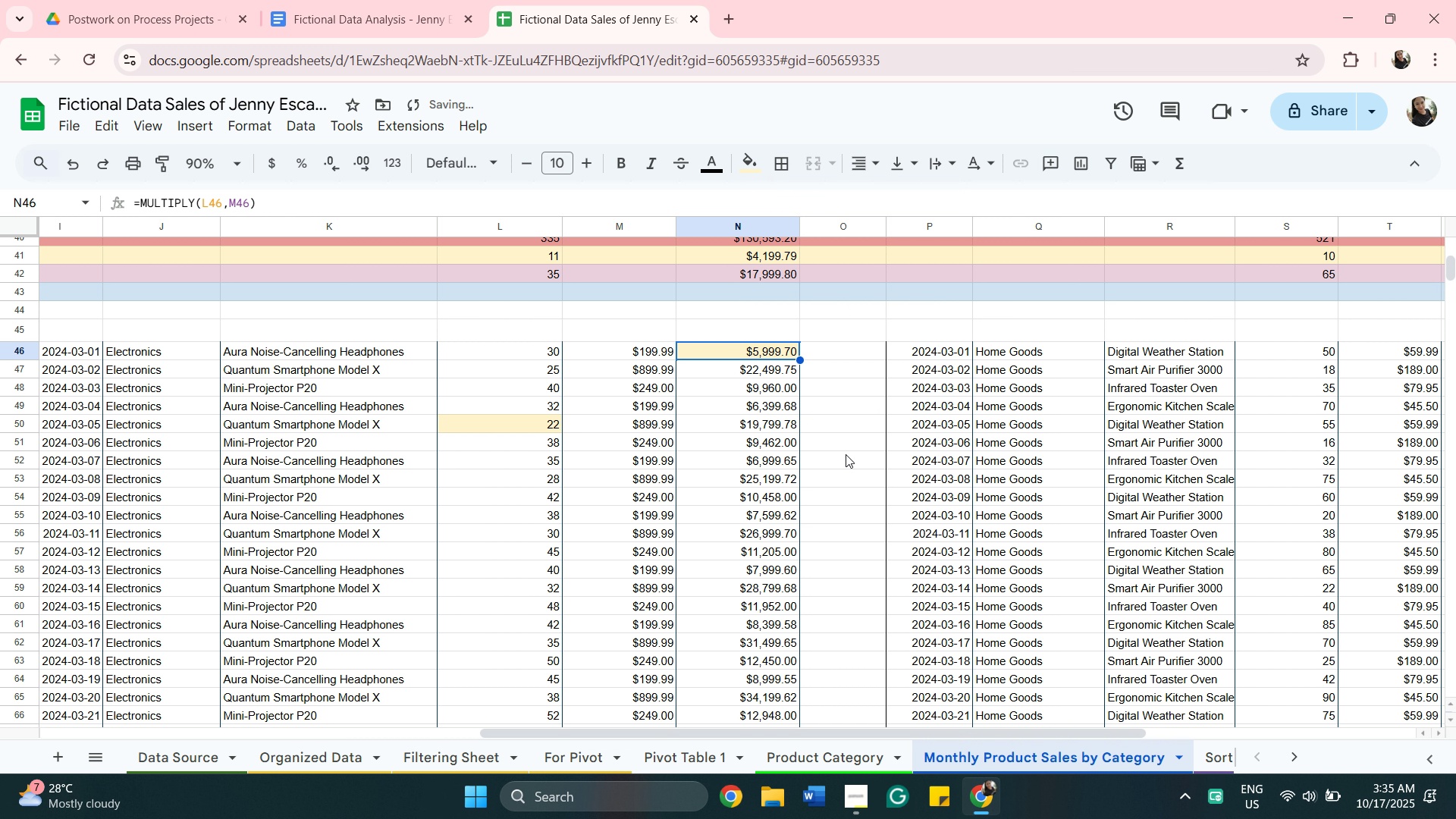 
scroll: coordinate [832, 515], scroll_direction: down, amount: 4.0
 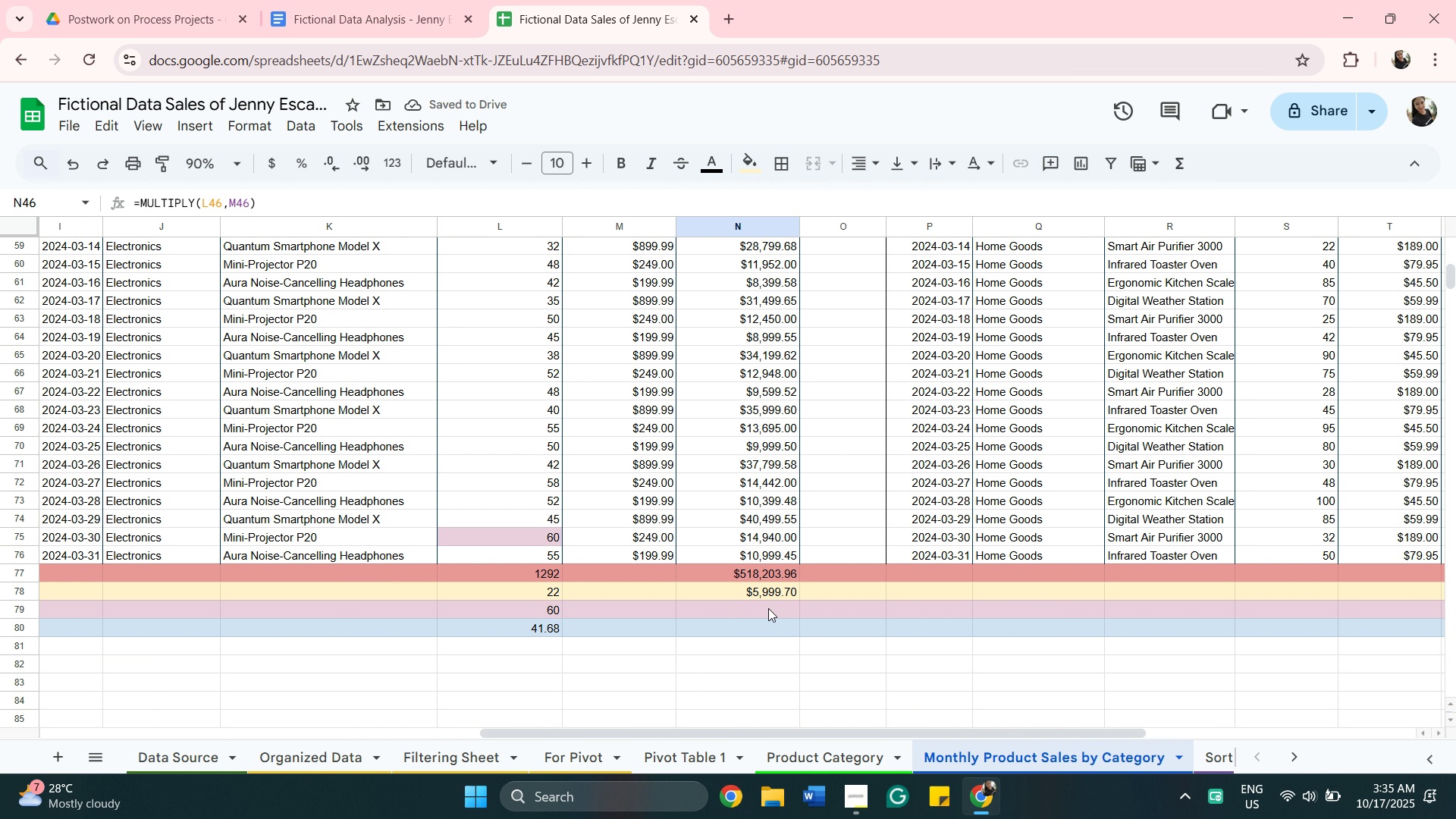 
left_click([768, 608])
 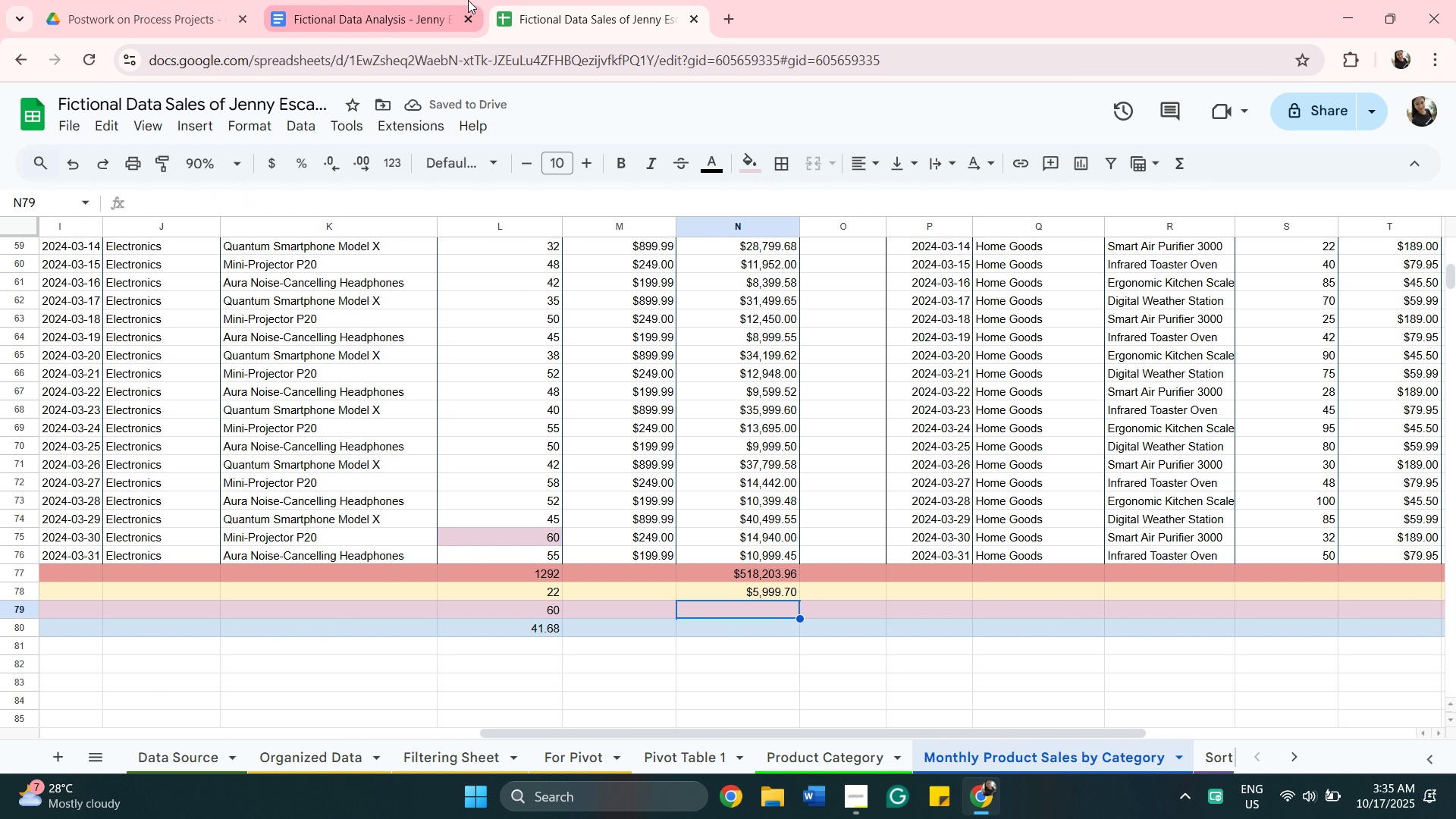 
type(=ma)
 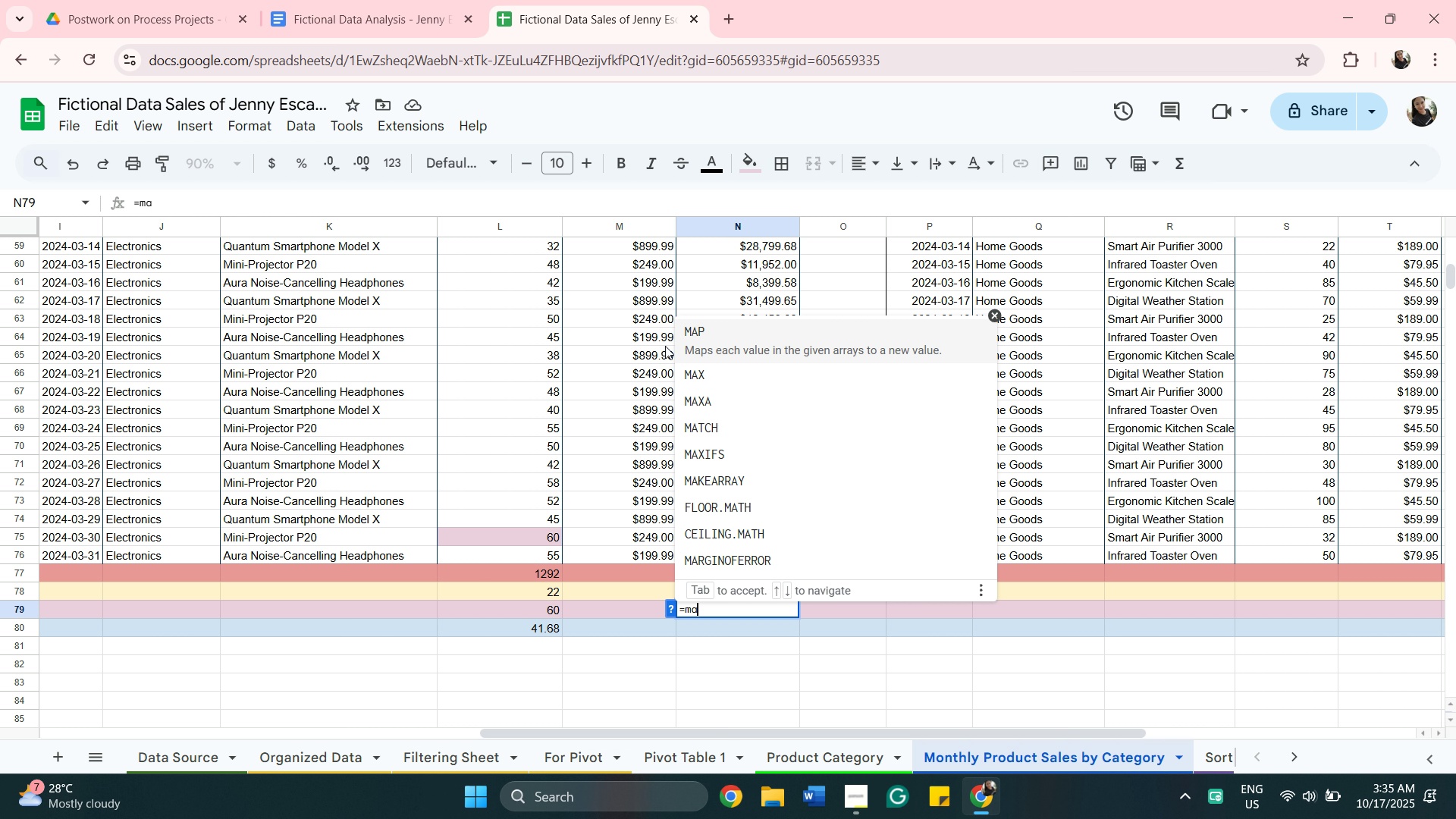 
left_click([689, 378])
 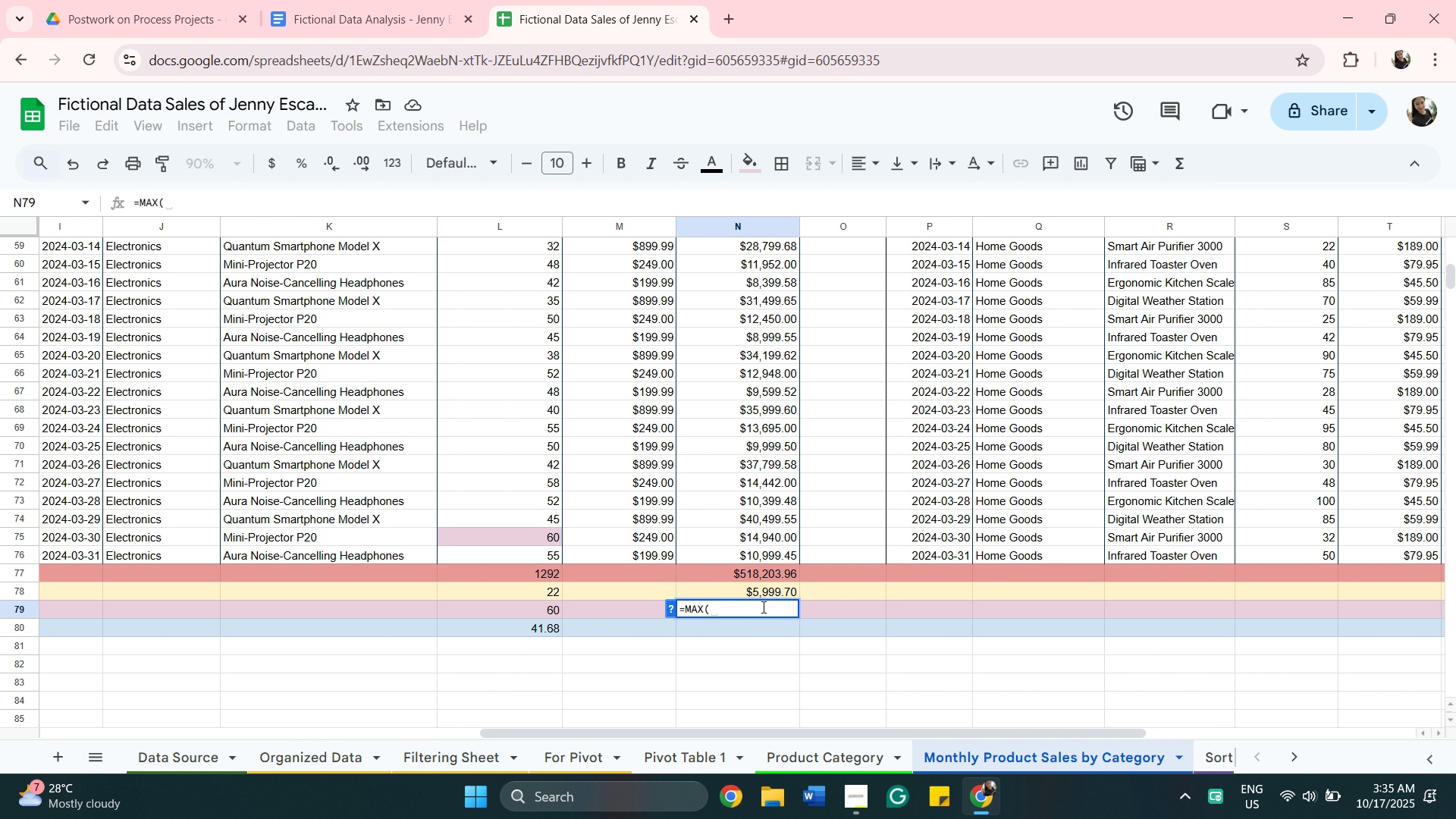 
scroll: coordinate [765, 464], scroll_direction: up, amount: 3.0
 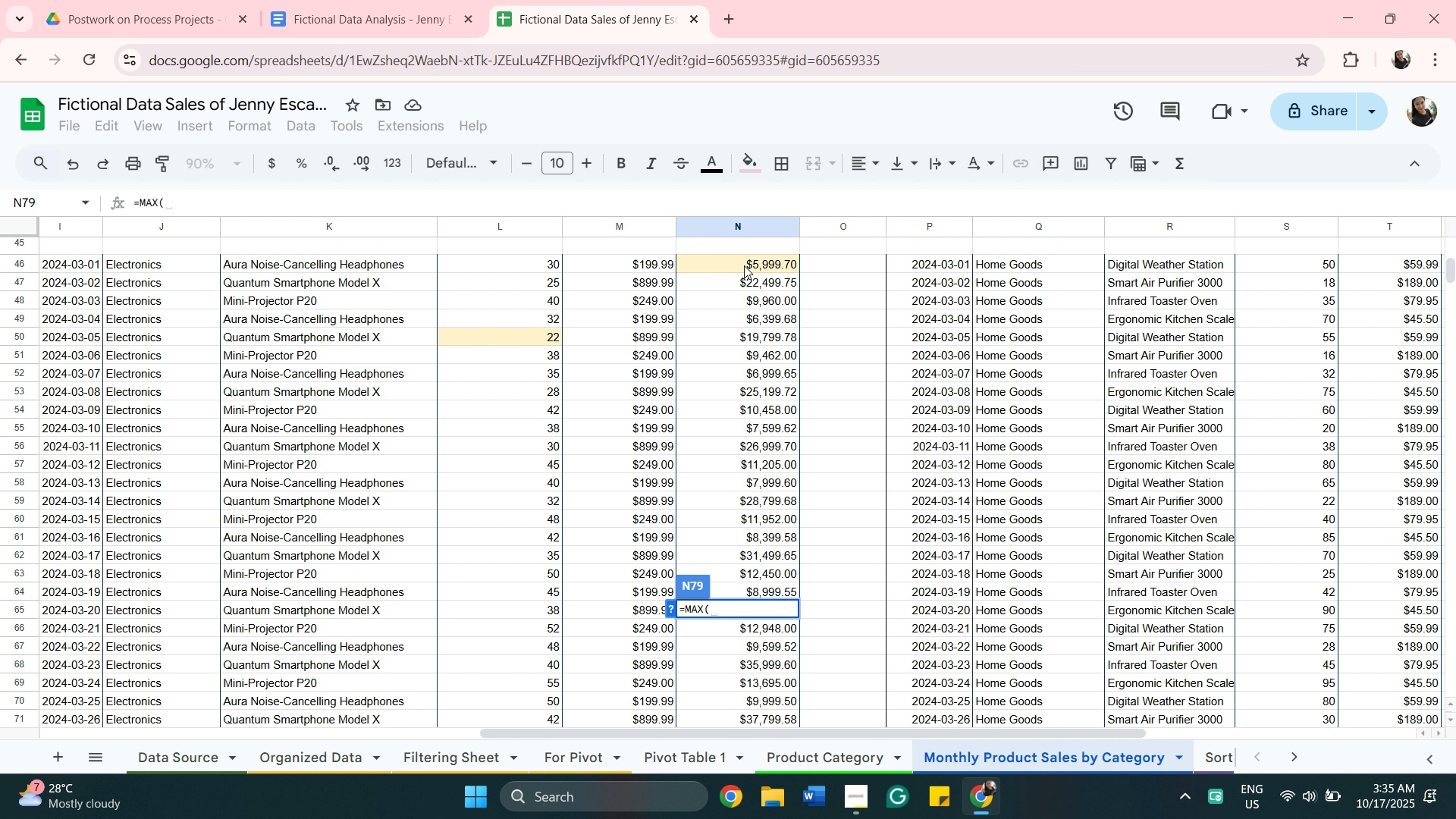 
left_click([744, 265])
 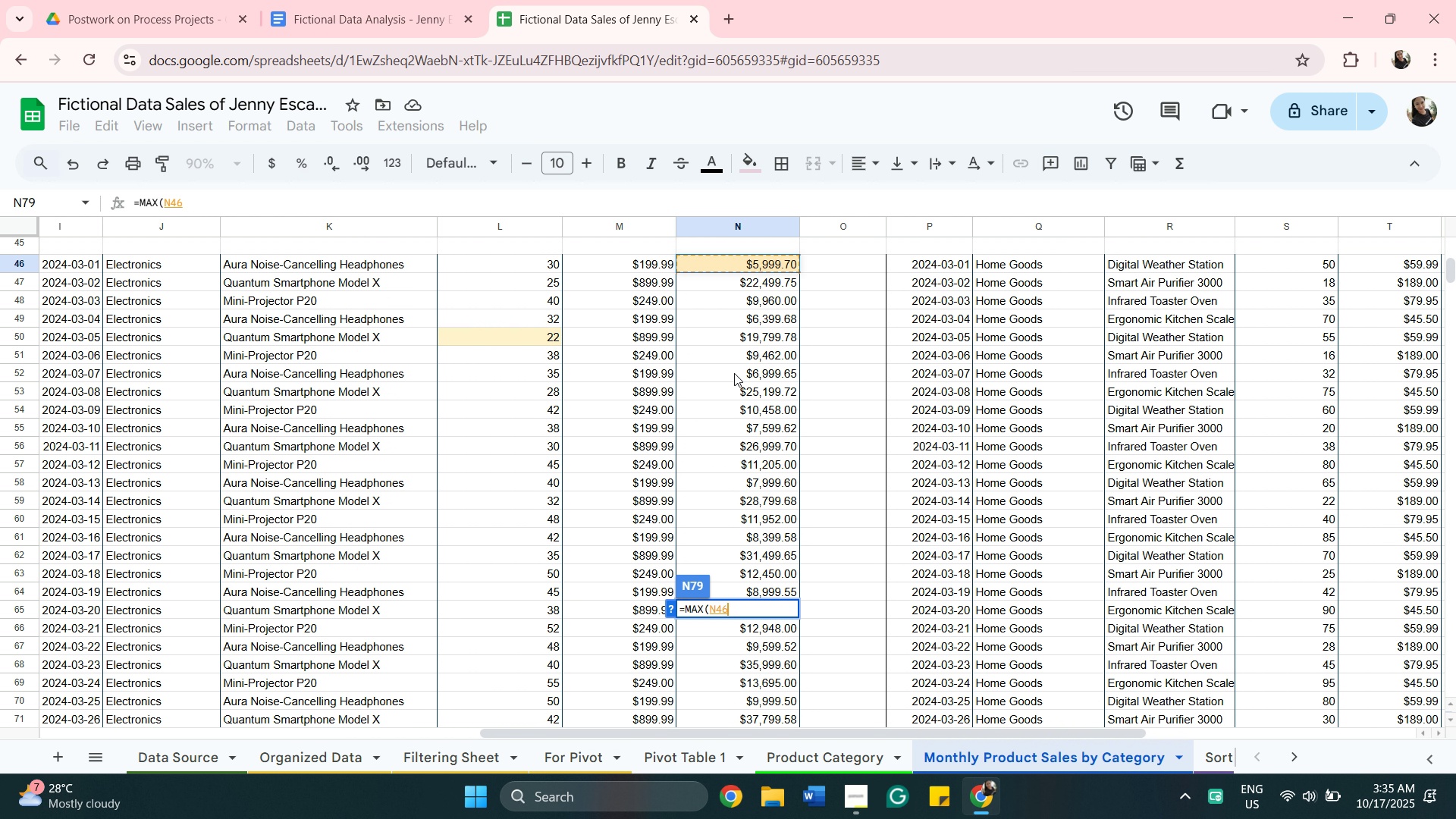 
scroll: coordinate [733, 421], scroll_direction: down, amount: 3.0
 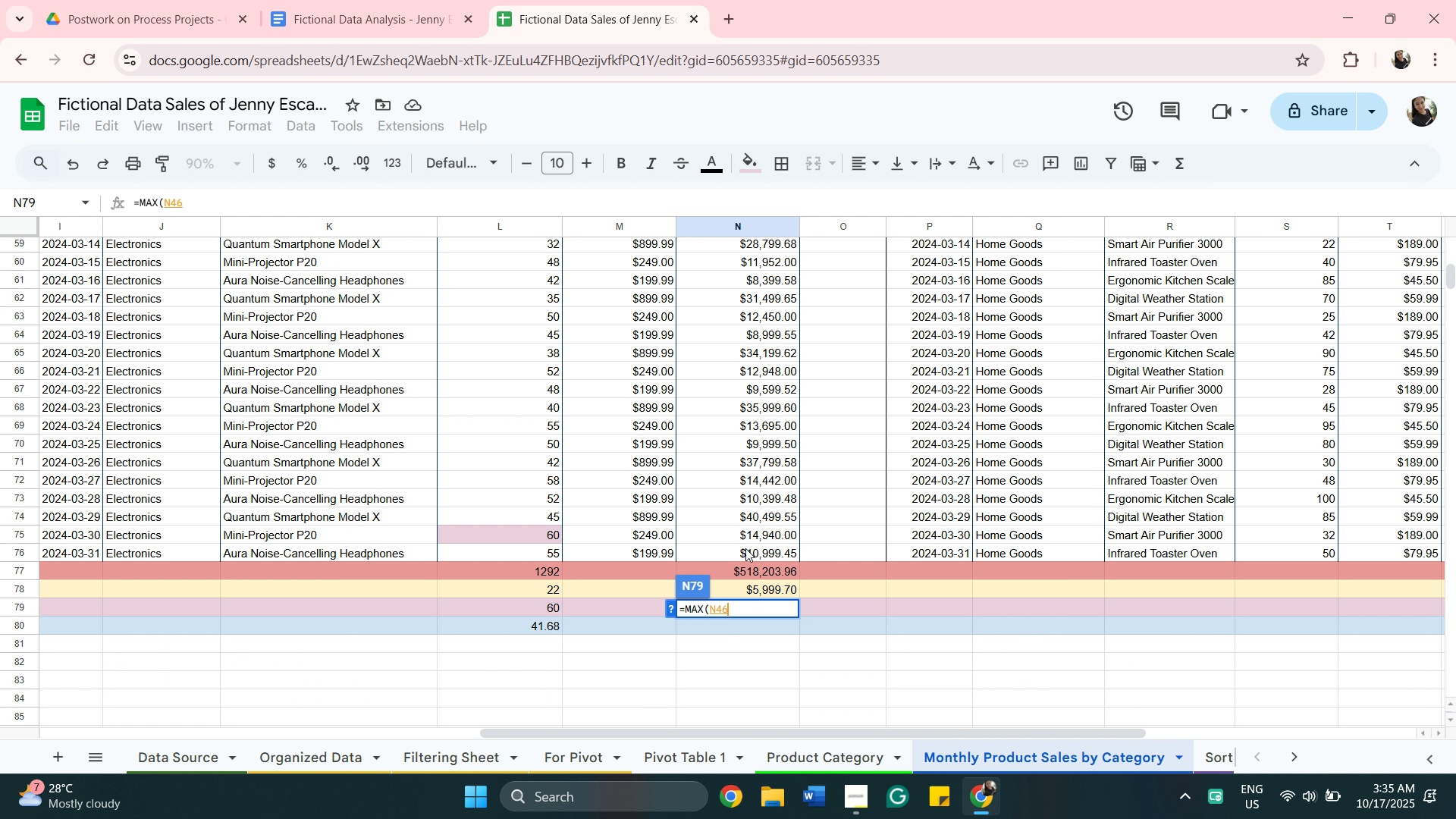 
hold_key(key=ShiftLeft, duration=0.4)
left_click([745, 548])
 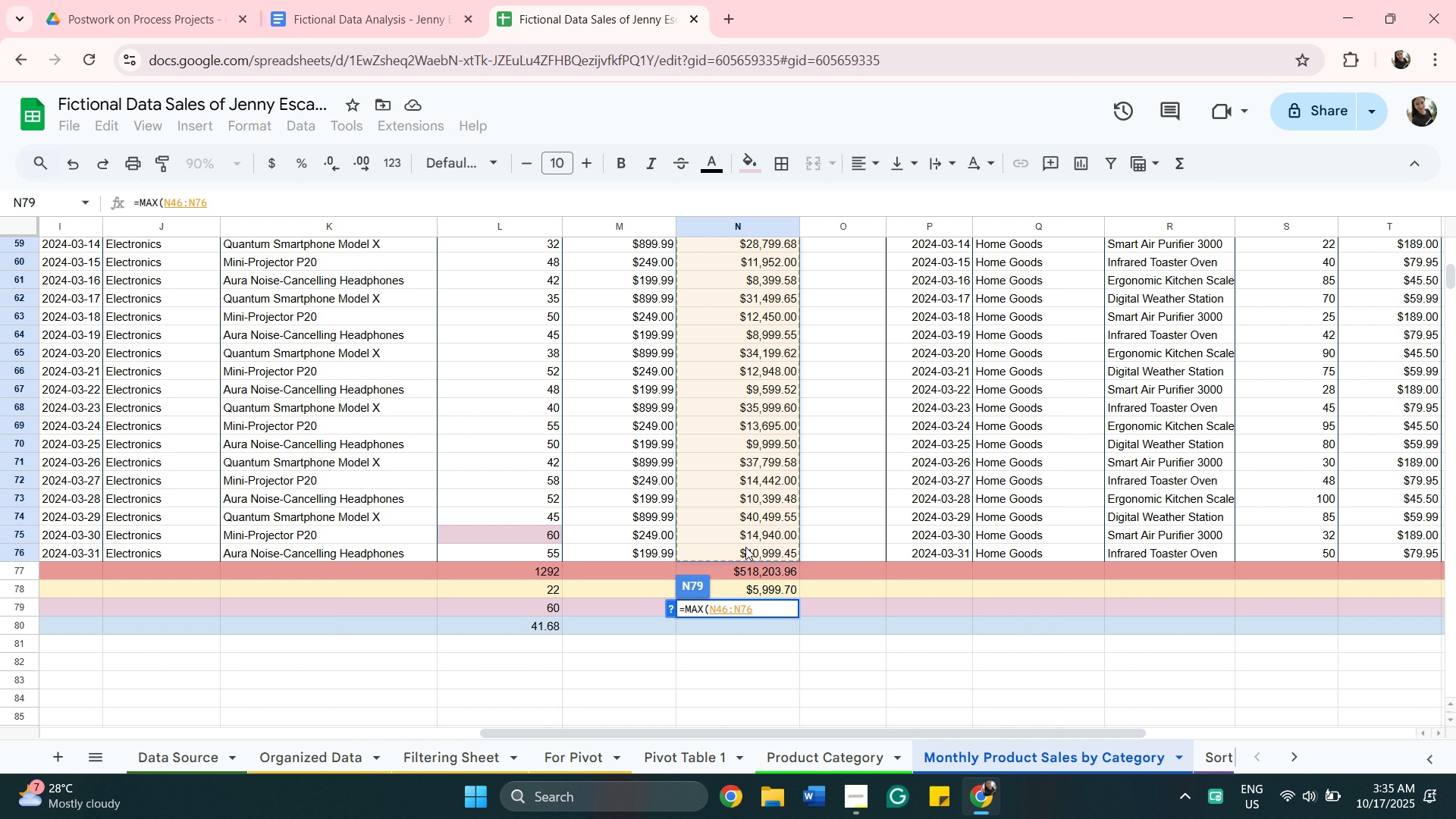 
key(Enter)
 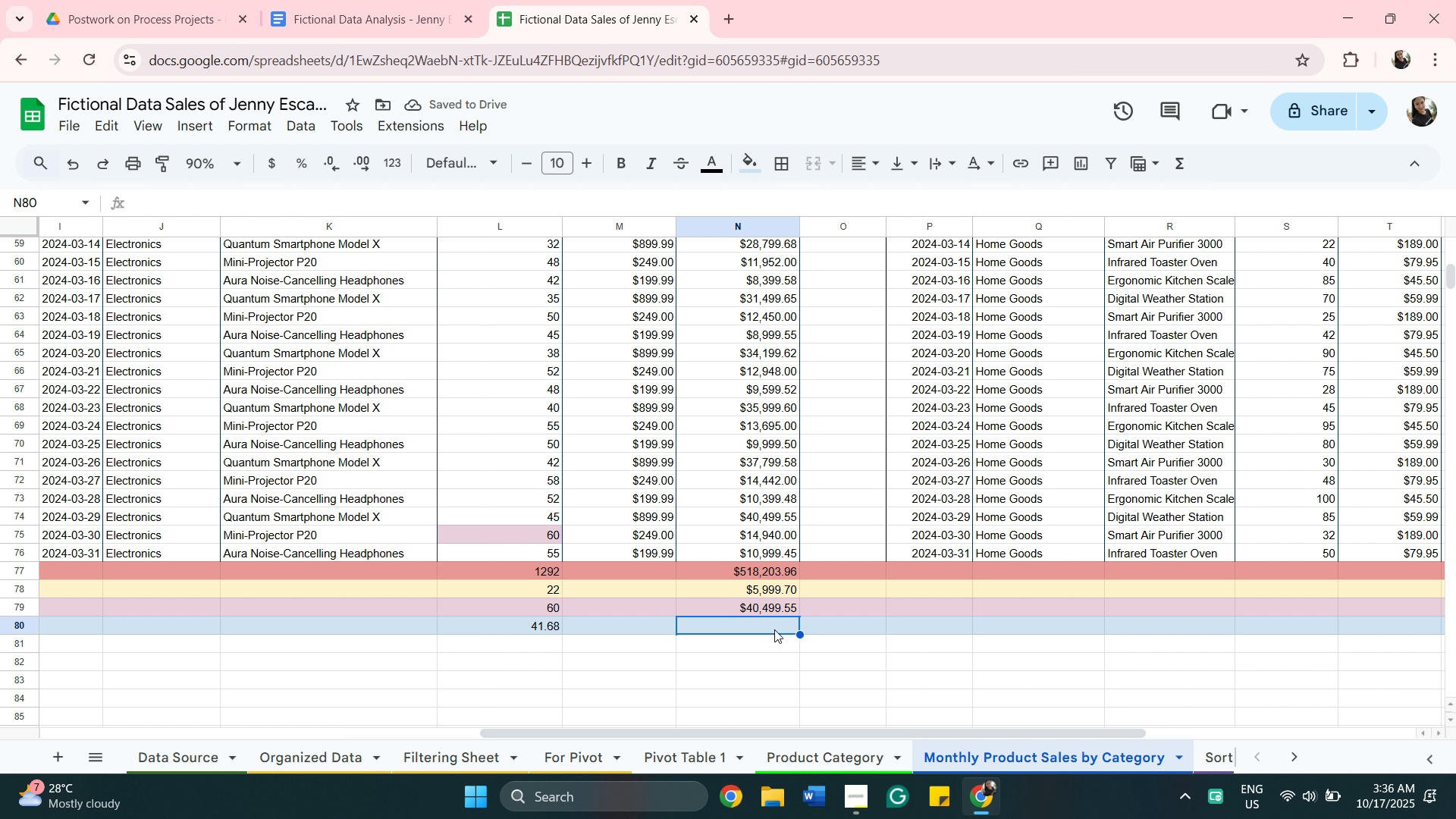 
type(=avera)
 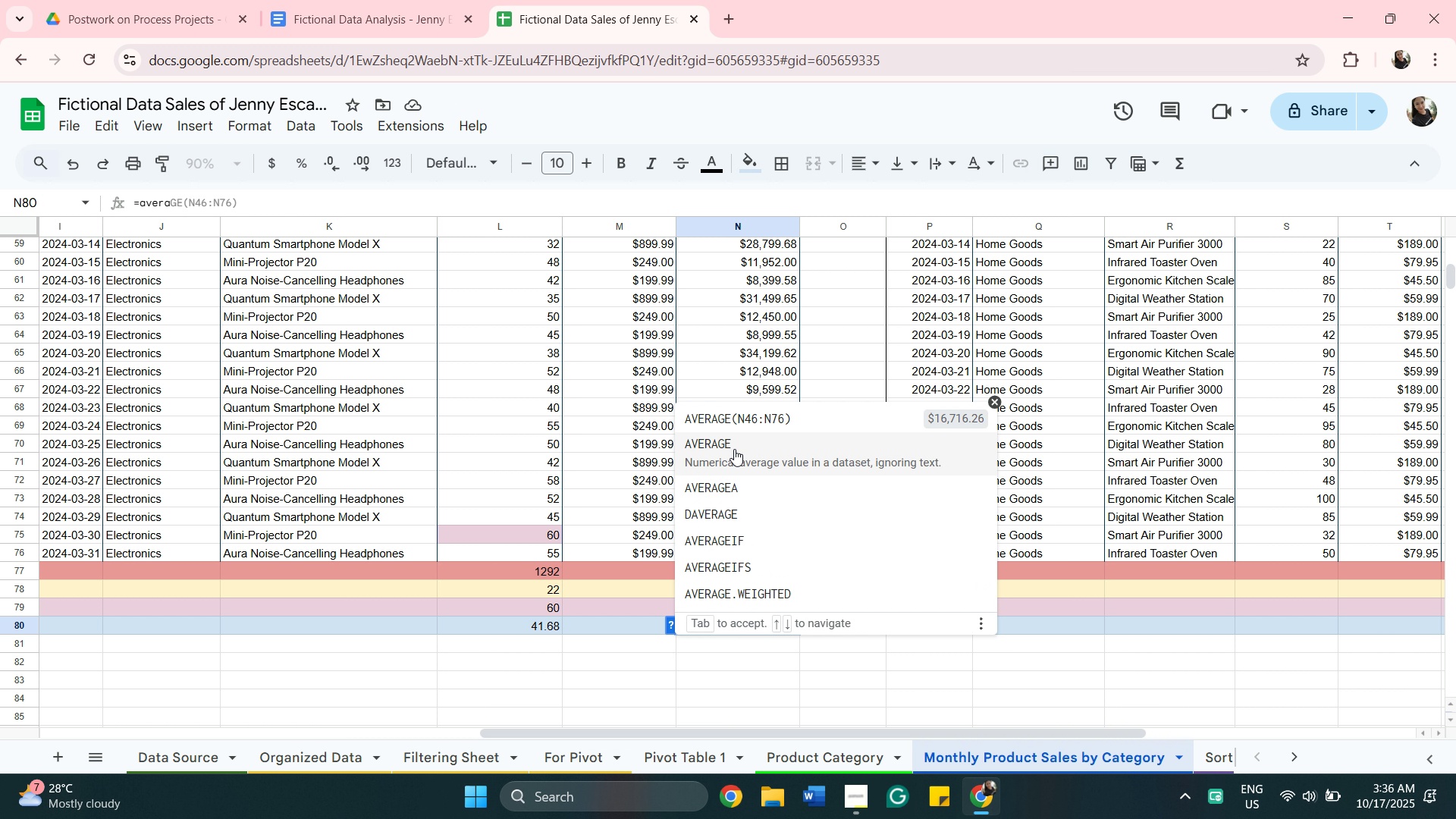 
left_click([734, 445])
 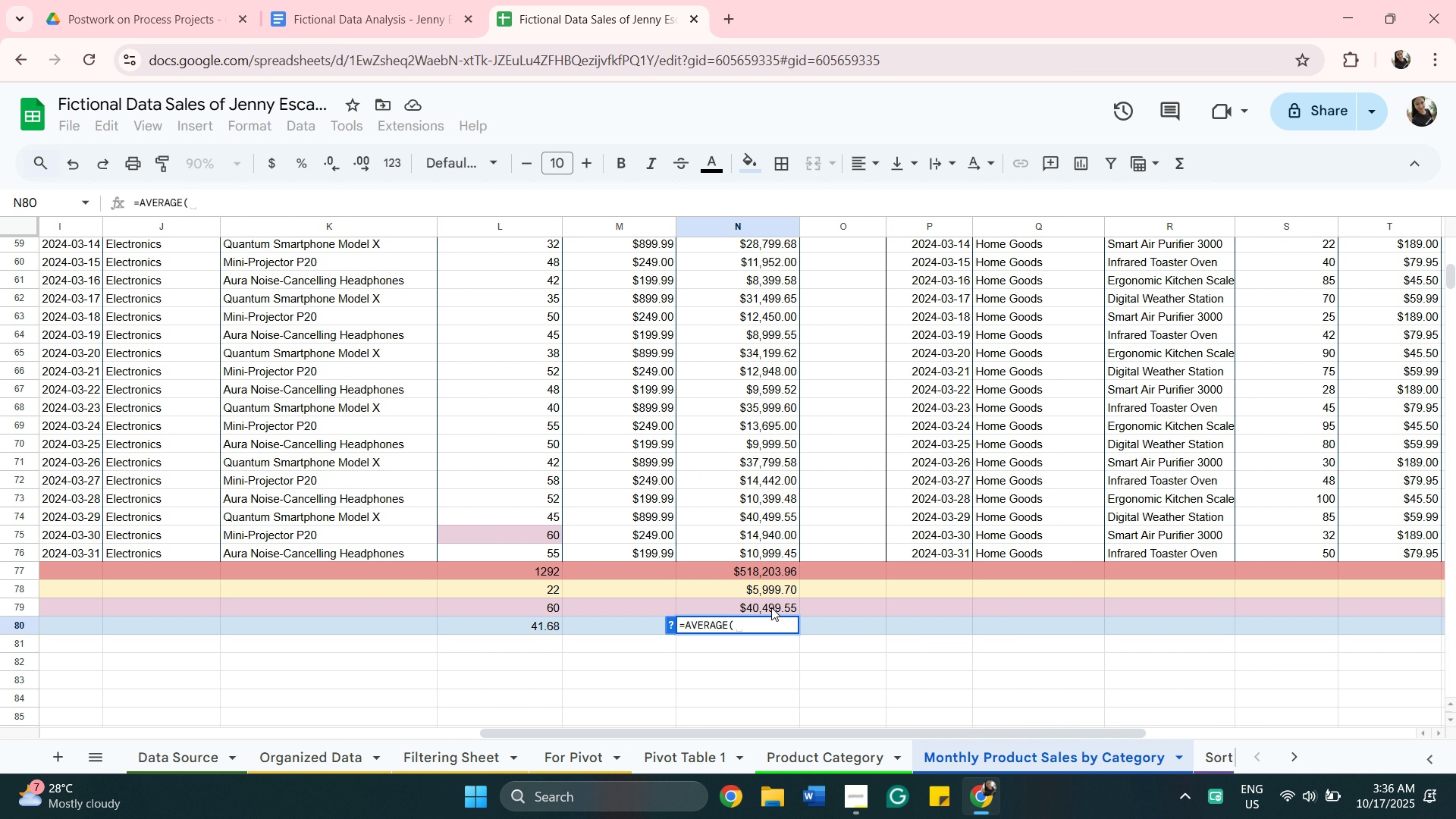 
scroll: coordinate [771, 585], scroll_direction: up, amount: 3.0
 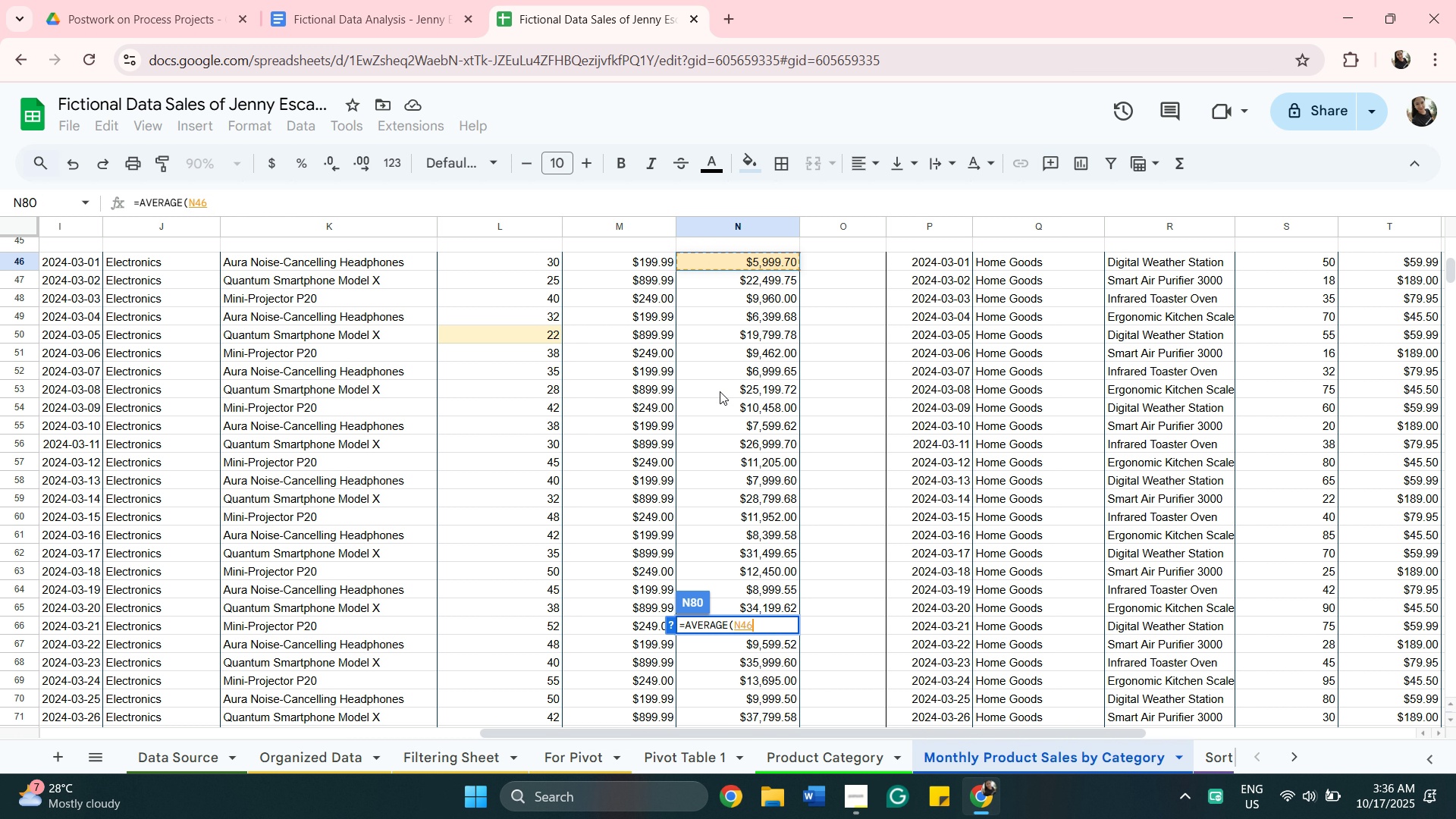 
scroll: coordinate [738, 433], scroll_direction: down, amount: 3.0
 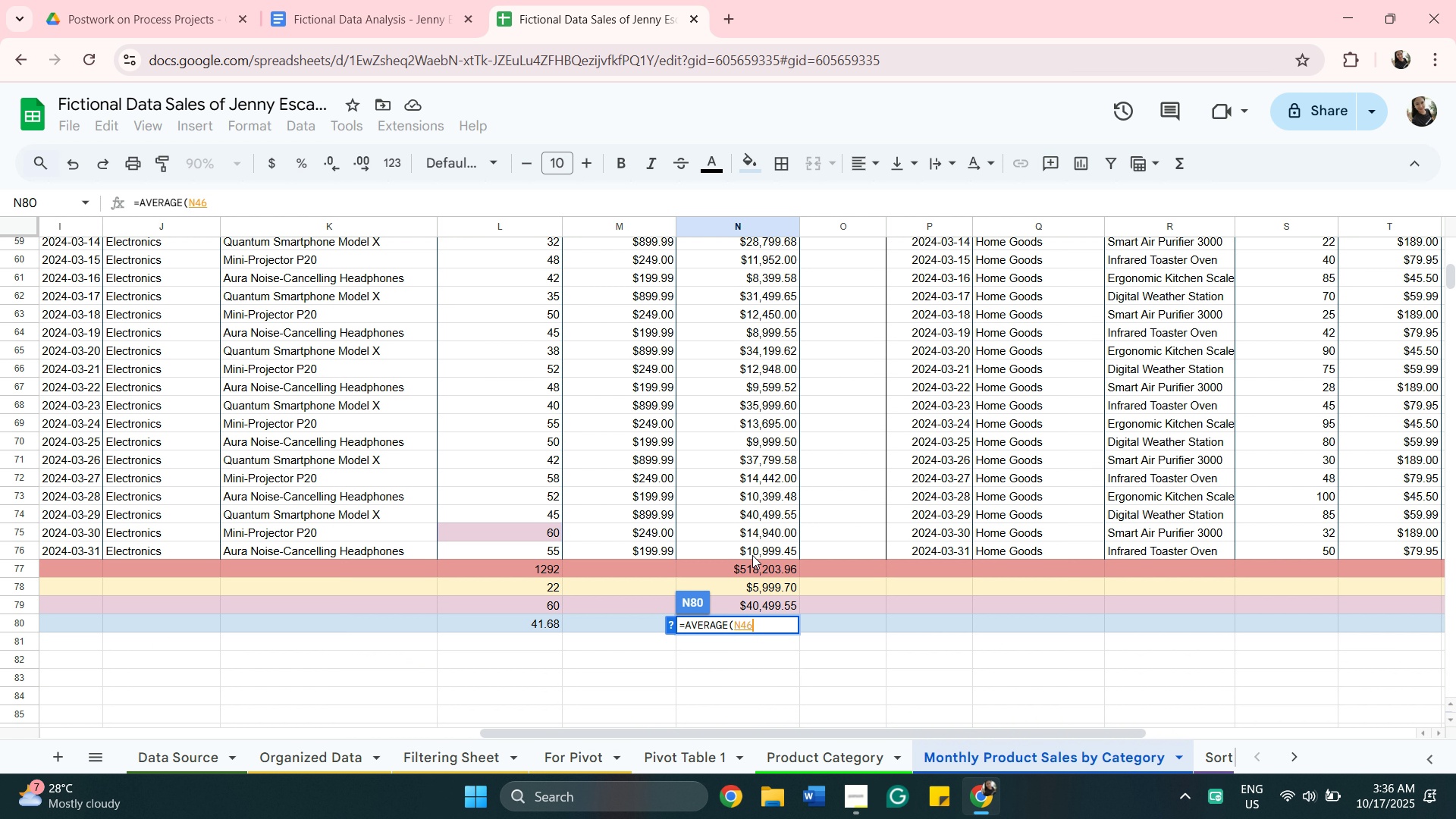 
hold_key(key=ShiftLeft, duration=0.33)
left_click([752, 555])
 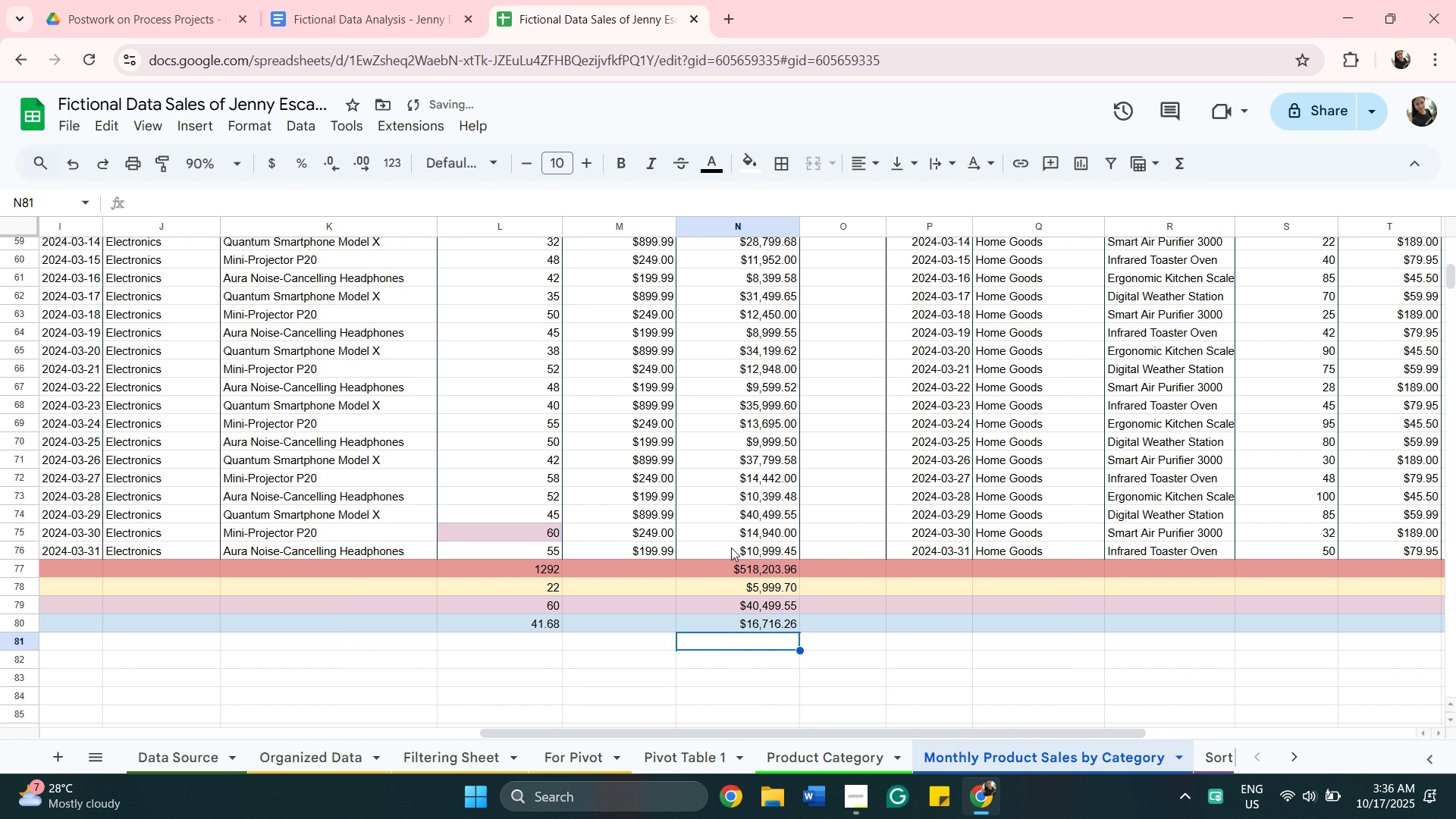 
key(Enter)
 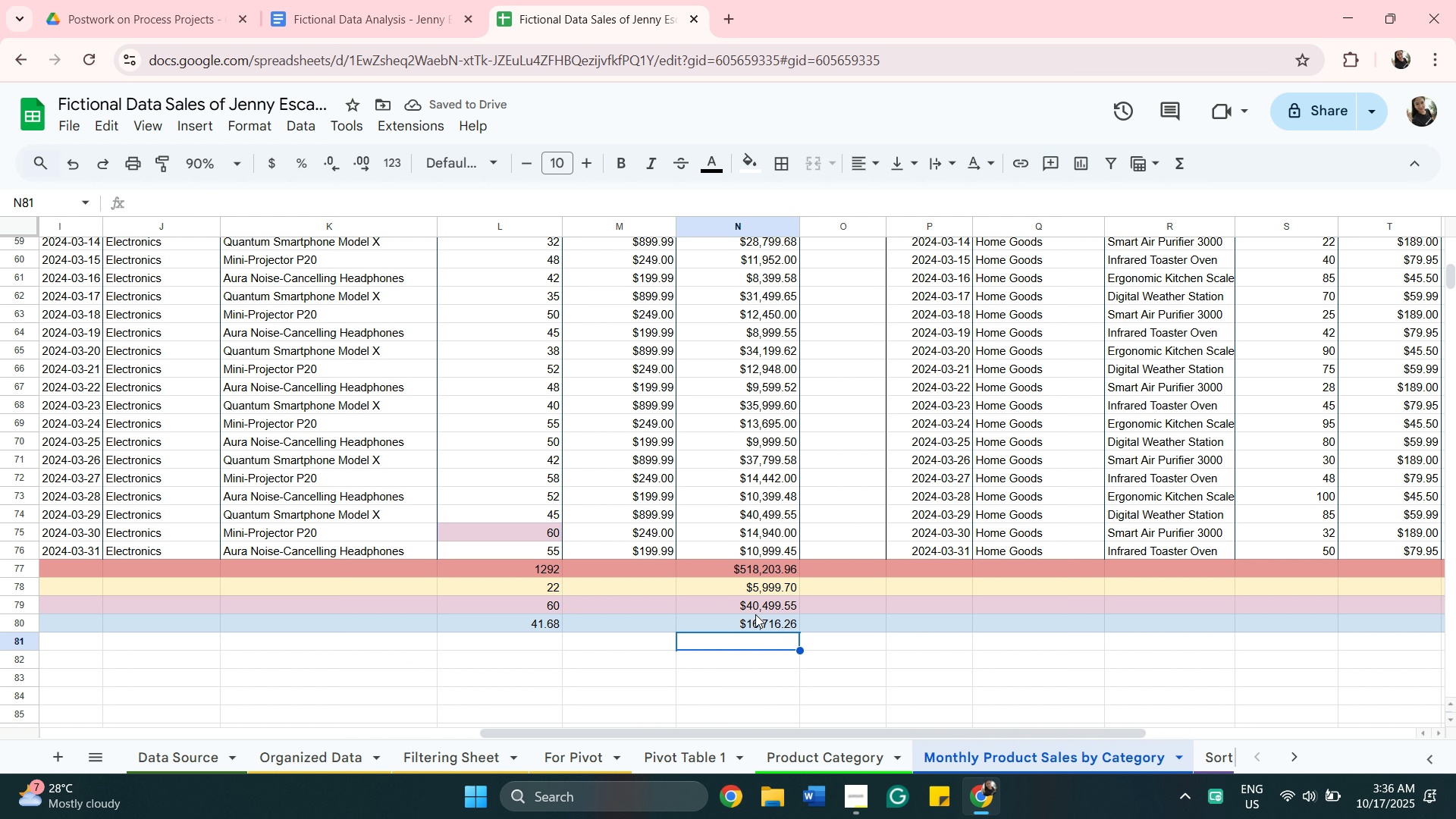 
scroll: coordinate [755, 589], scroll_direction: up, amount: 3.0
 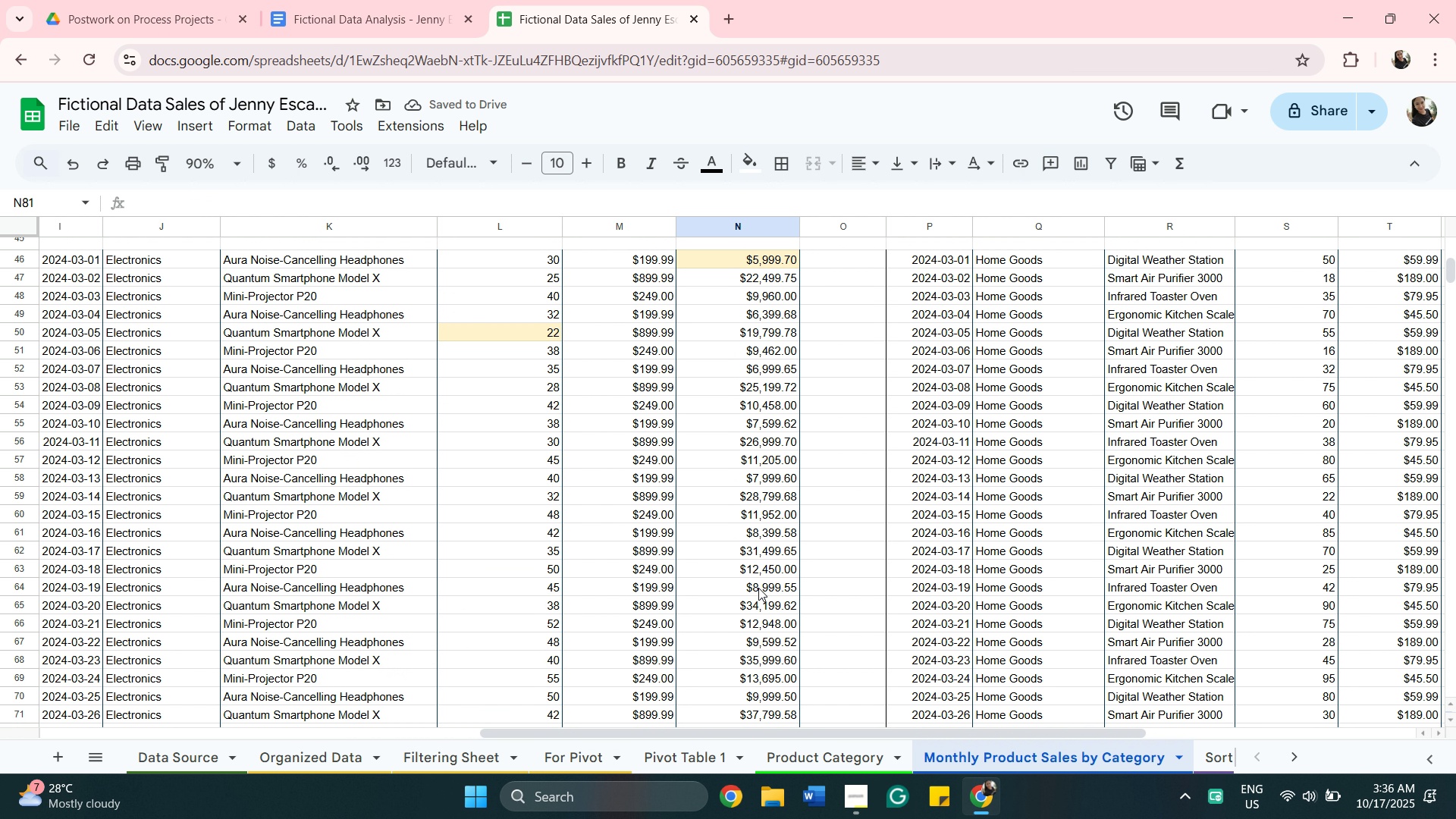 
scroll: coordinate [759, 588], scroll_direction: down, amount: 2.0
 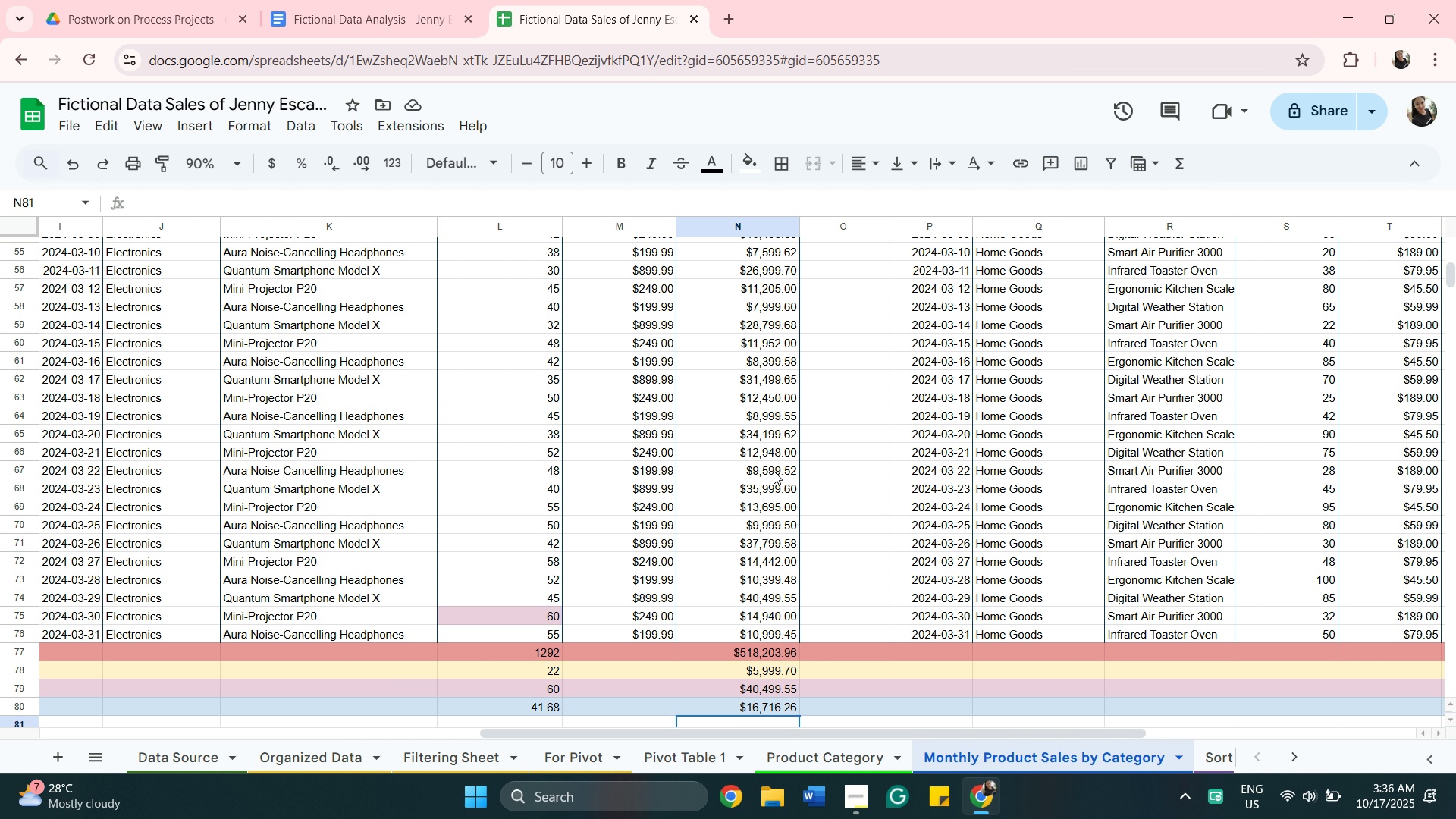 
scroll: coordinate [792, 378], scroll_direction: up, amount: 2.0
 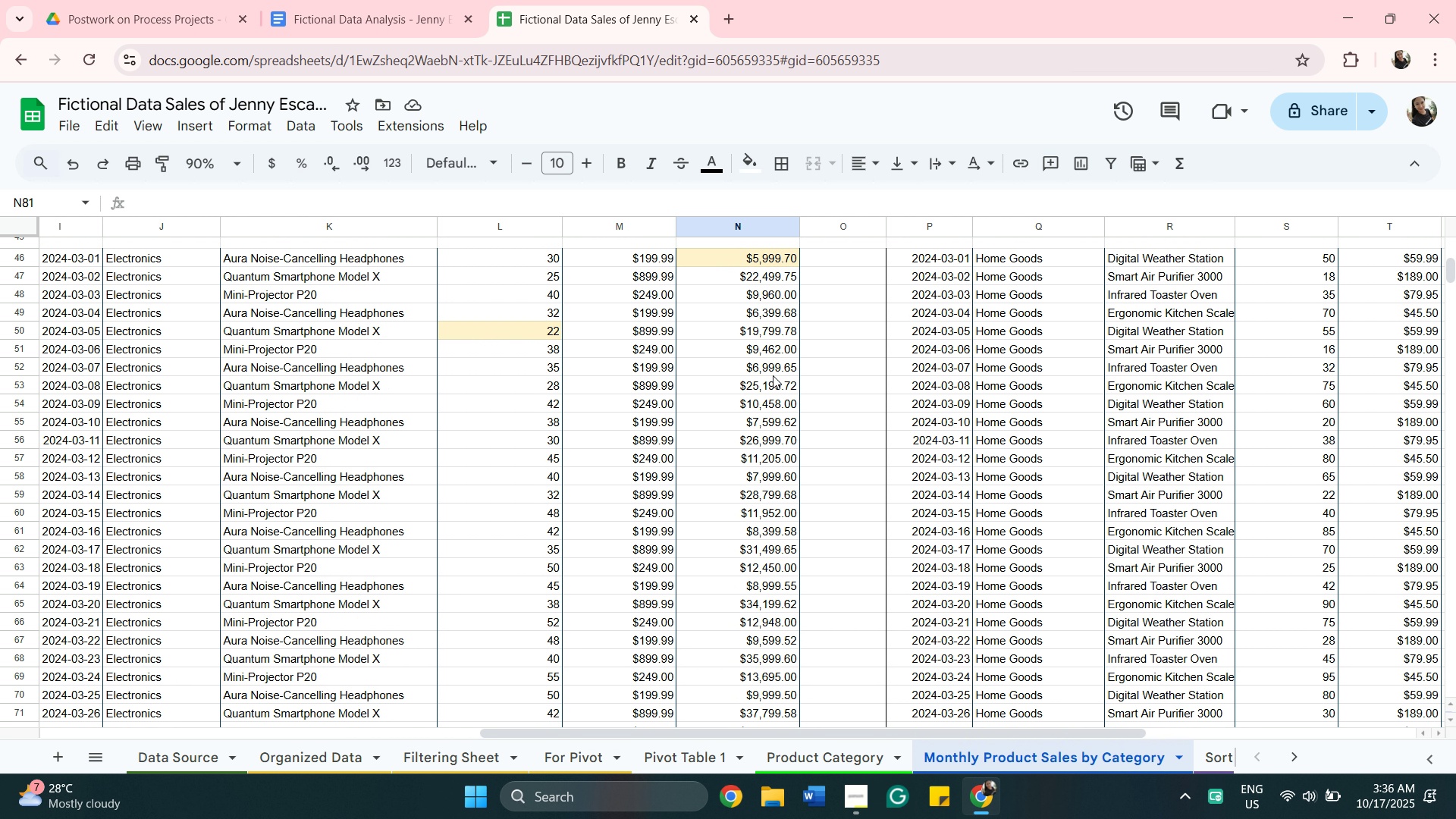 
scroll: coordinate [776, 418], scroll_direction: down, amount: 2.0
 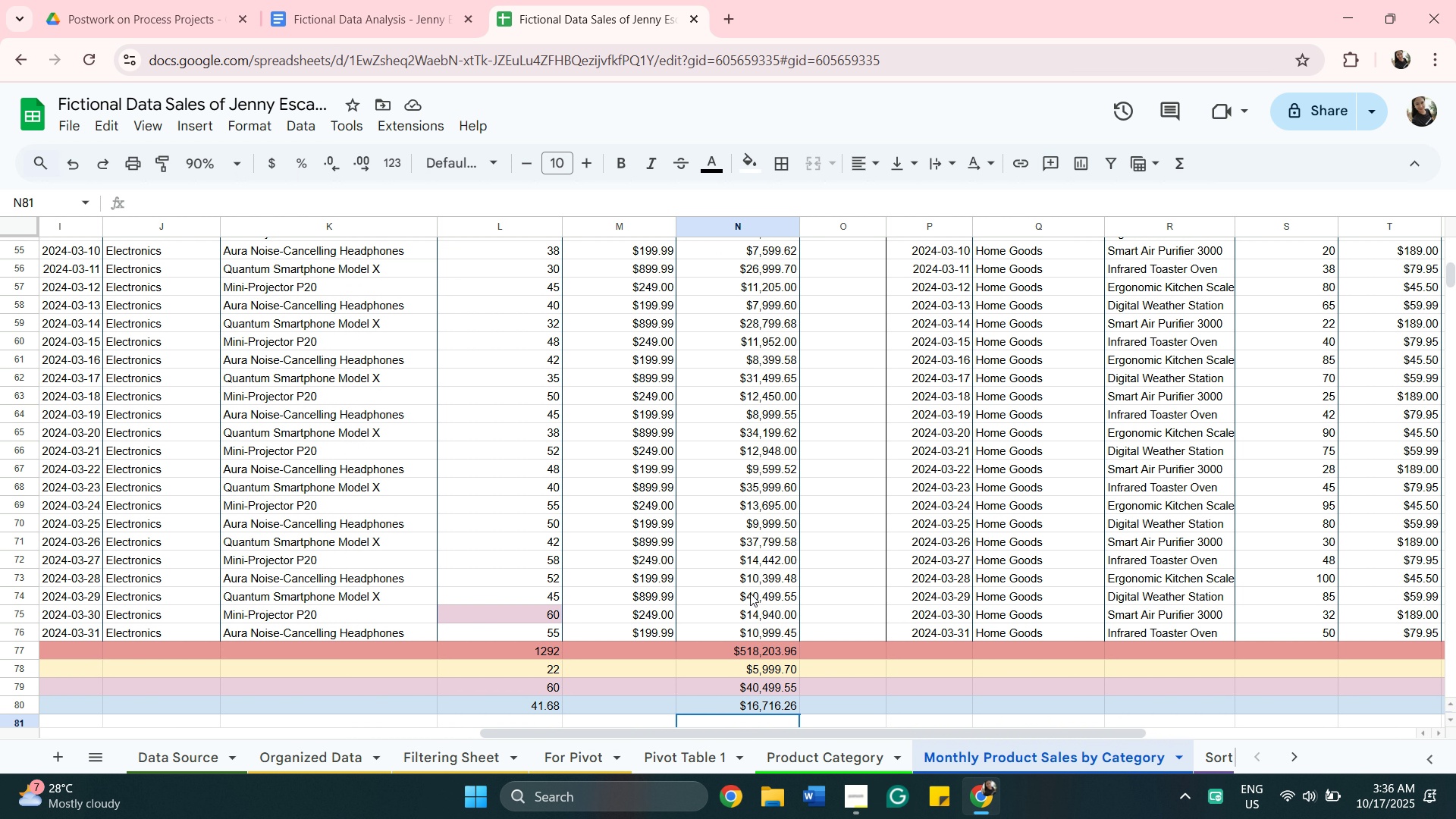 
left_click([748, 598])
 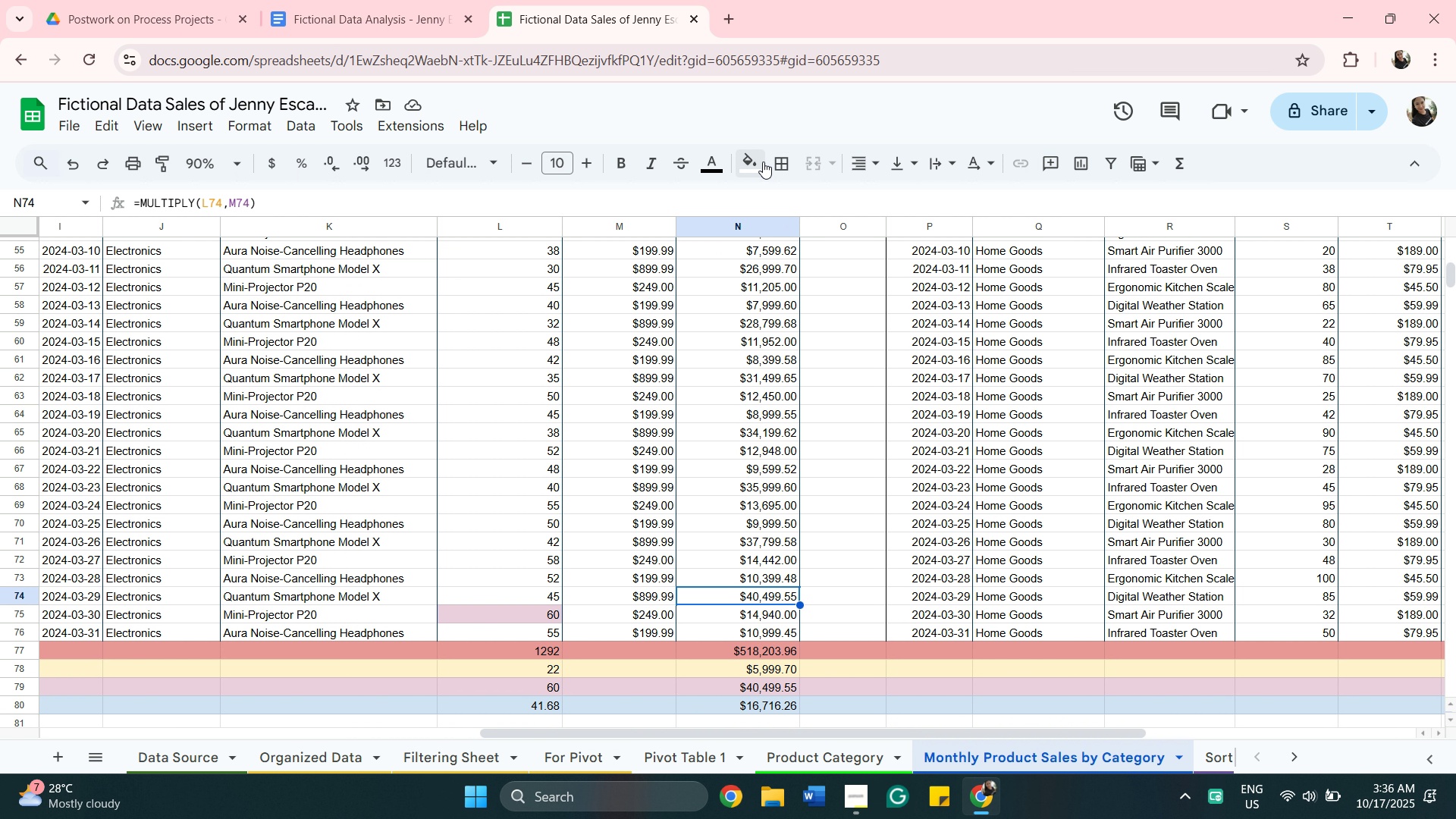 
left_click([763, 162])
 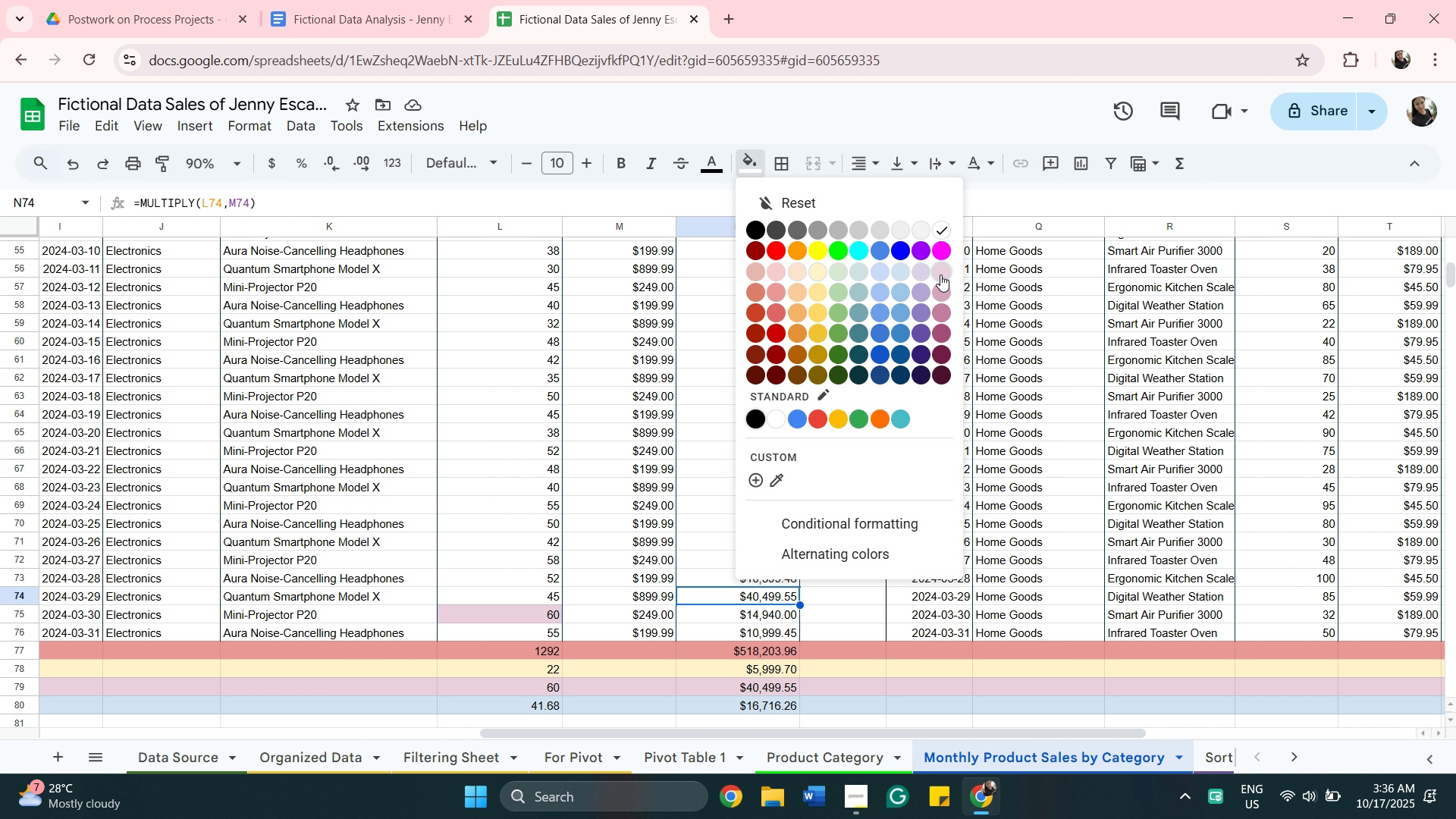 
left_click([938, 271])
 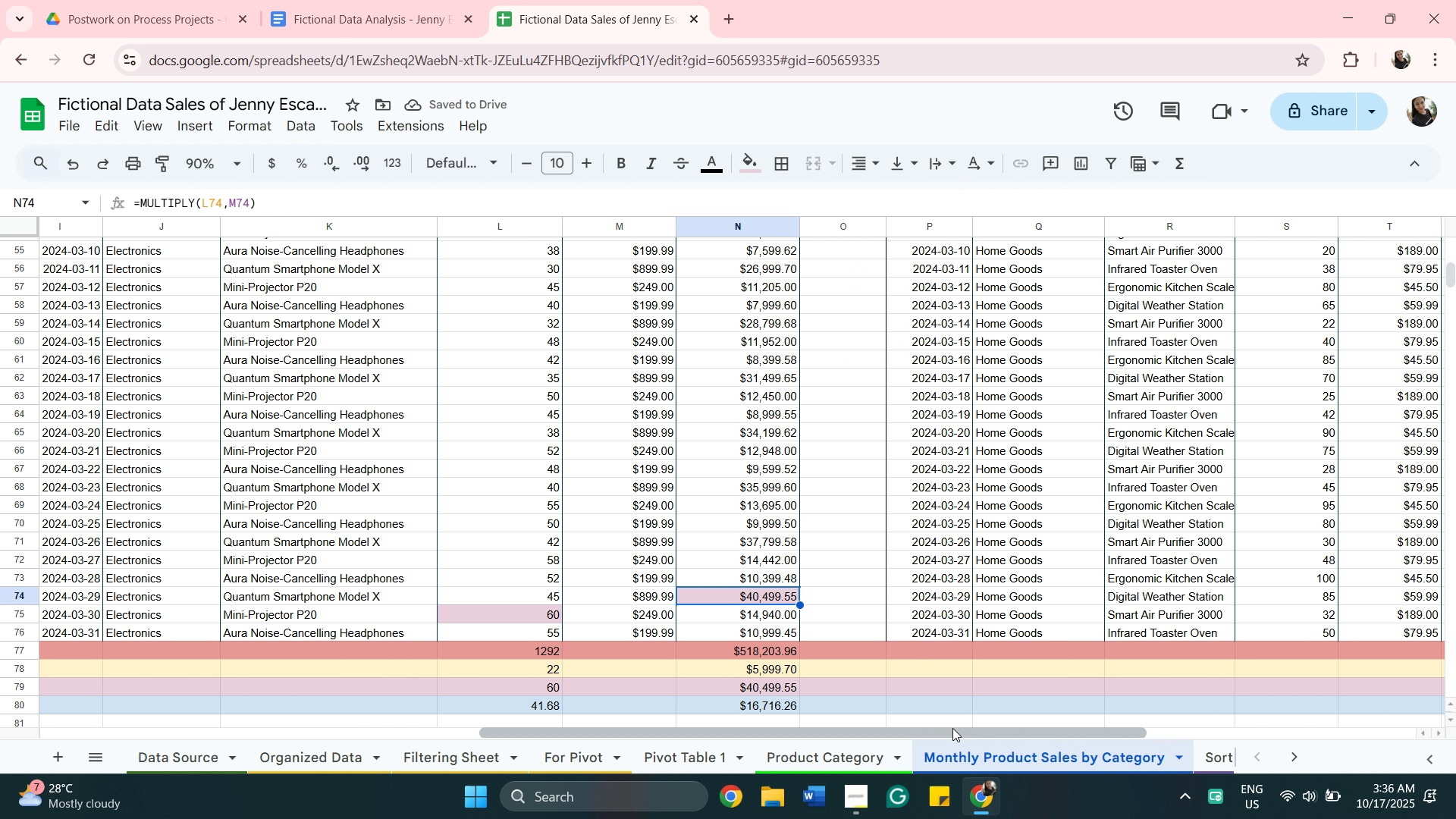 
left_click_drag(start_coordinate=[952, 728], to_coordinate=[1018, 728])
 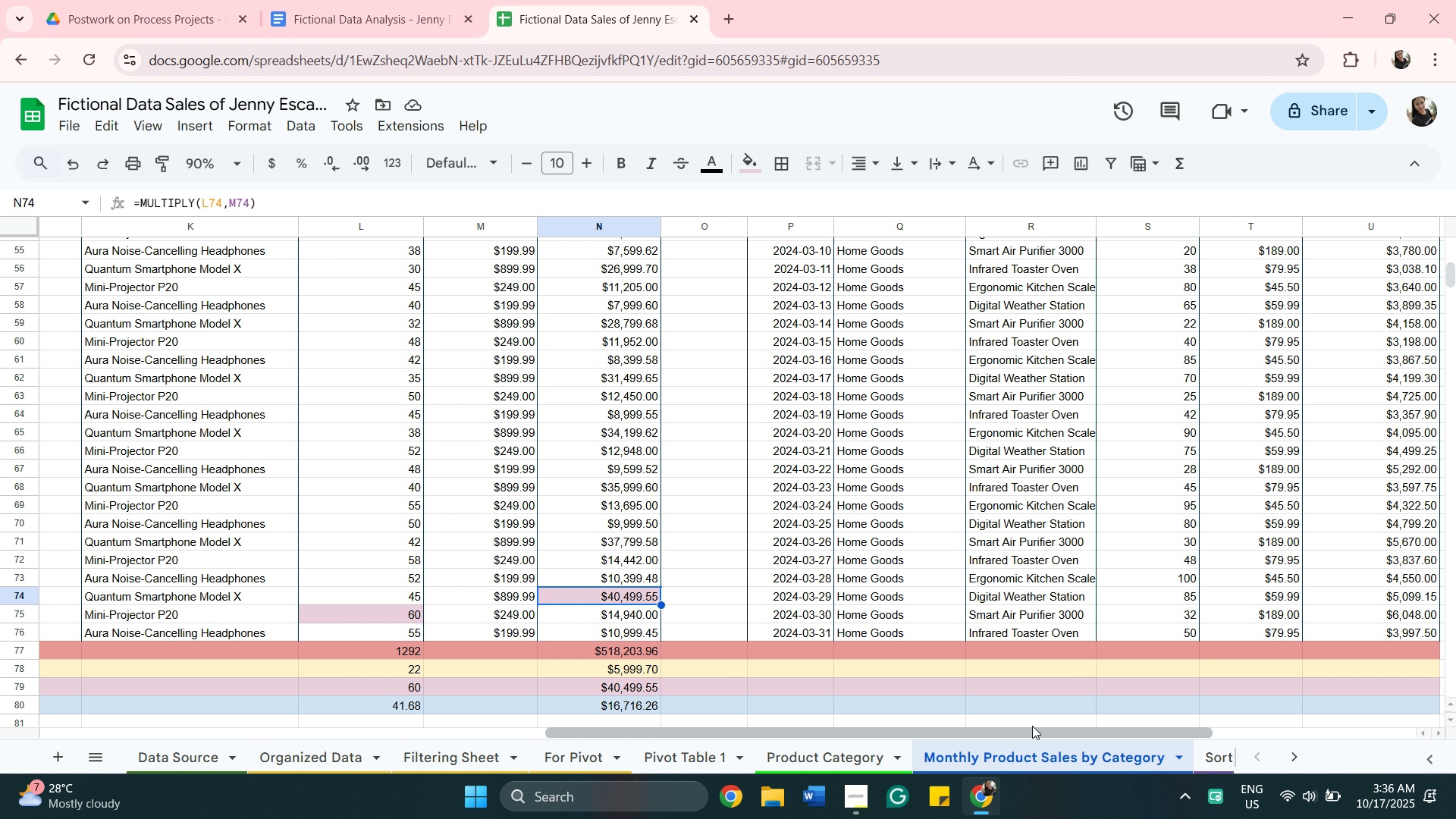 
wait(8.65)
 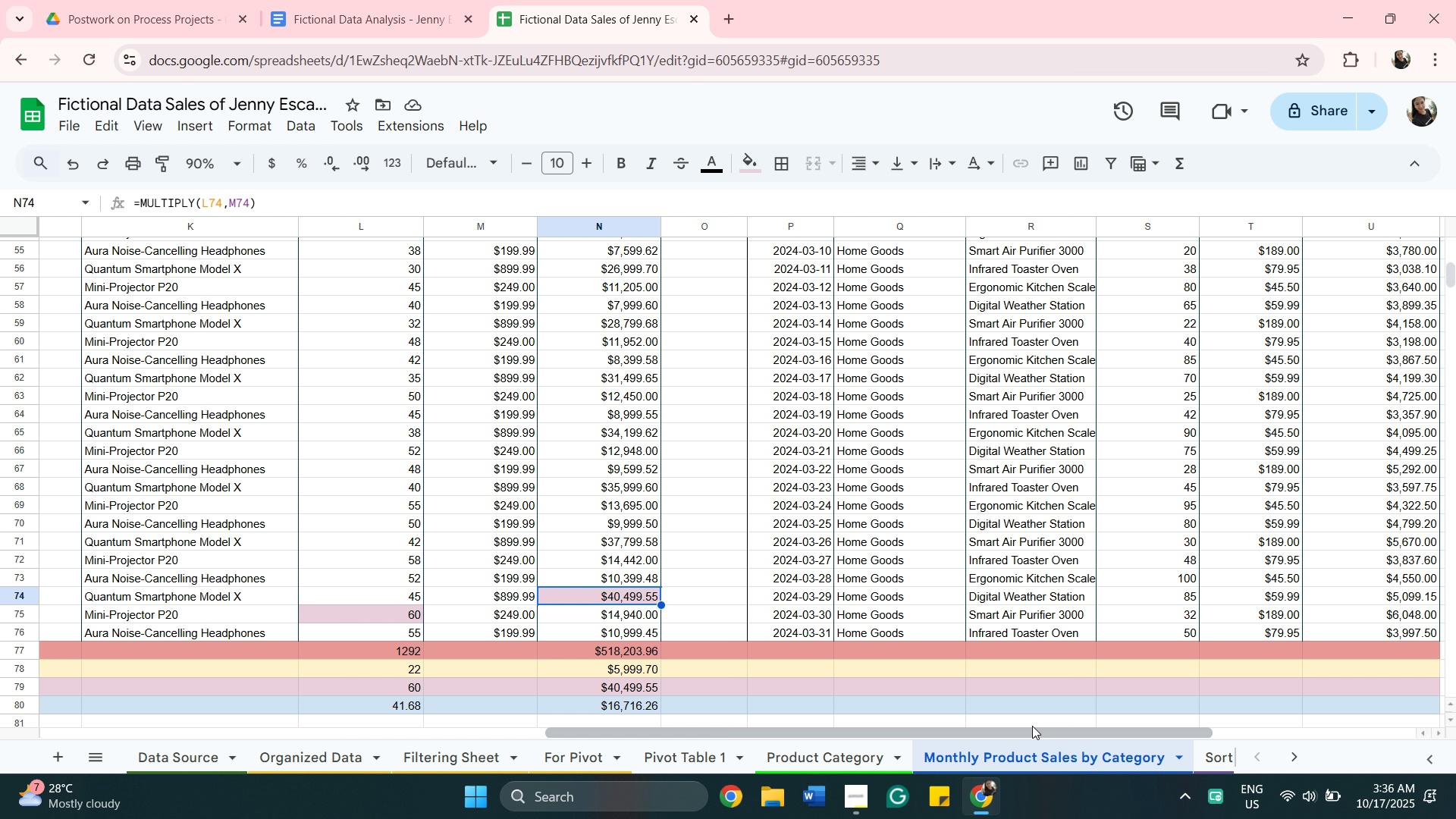 
mouse_move([902, 663])
 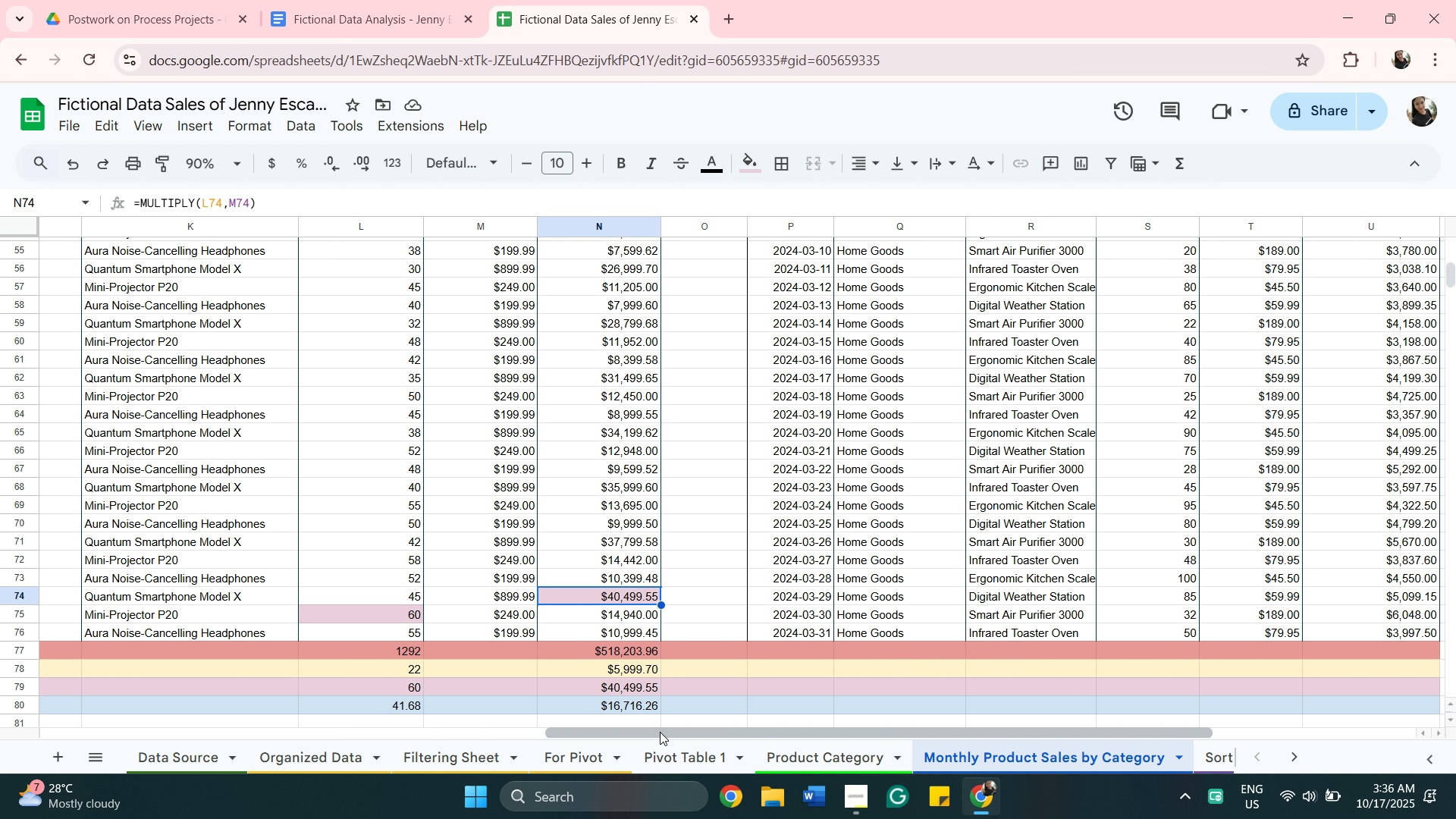 
left_click_drag(start_coordinate=[664, 733], to_coordinate=[830, 764])
 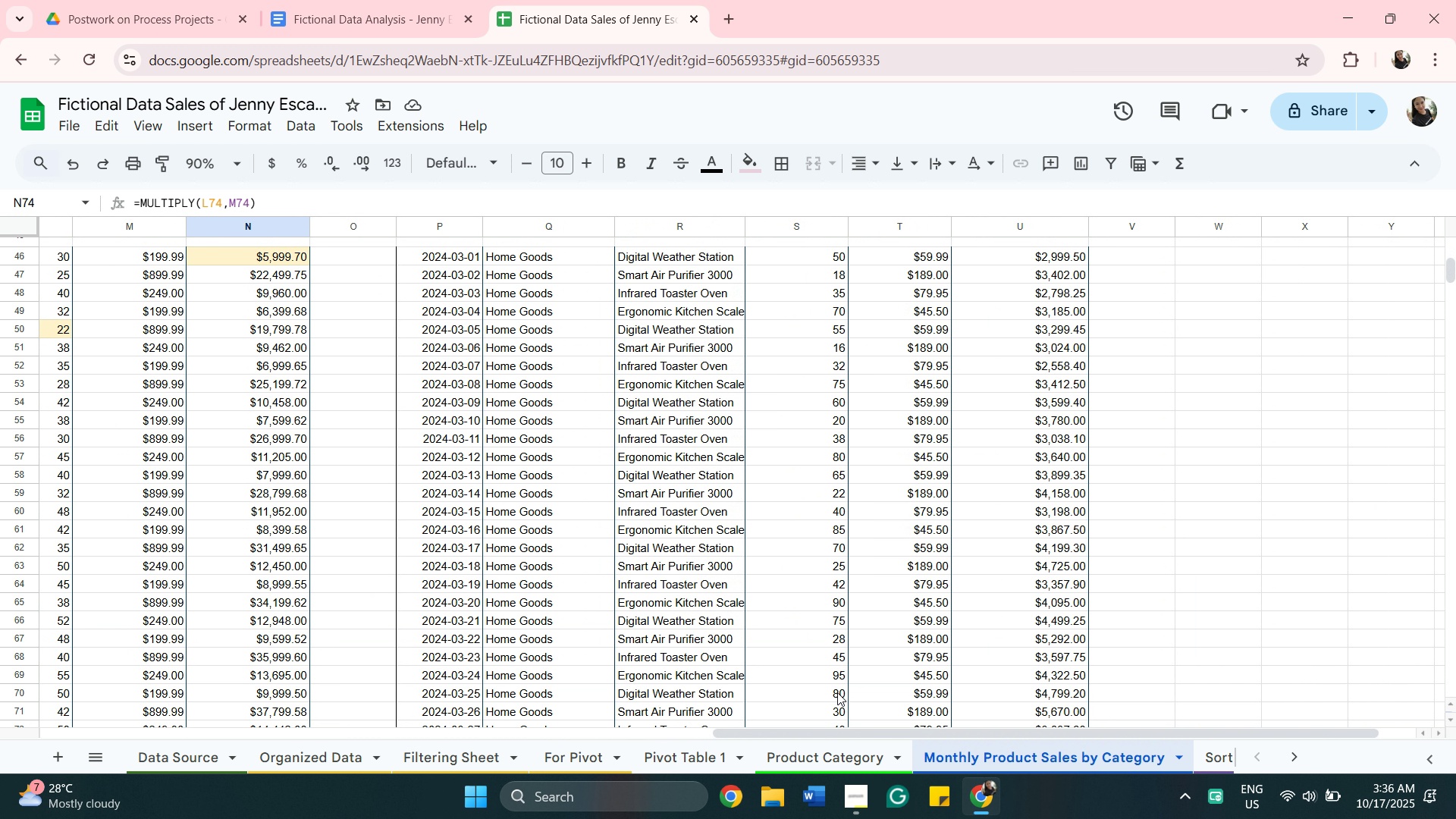 
scroll: coordinate [837, 689], scroll_direction: up, amount: 4.0
 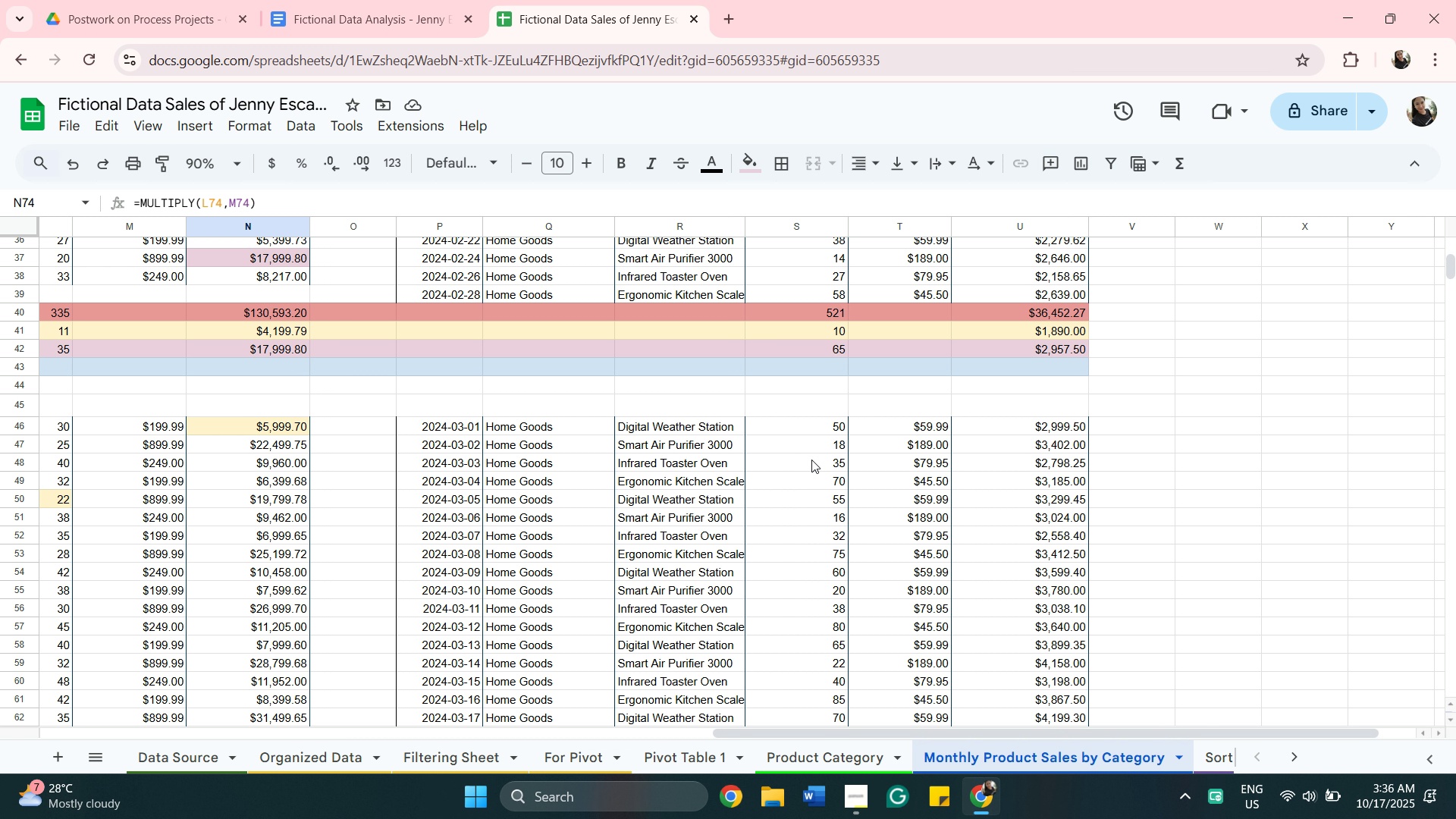 
scroll: coordinate [818, 638], scroll_direction: down, amount: 4.0
 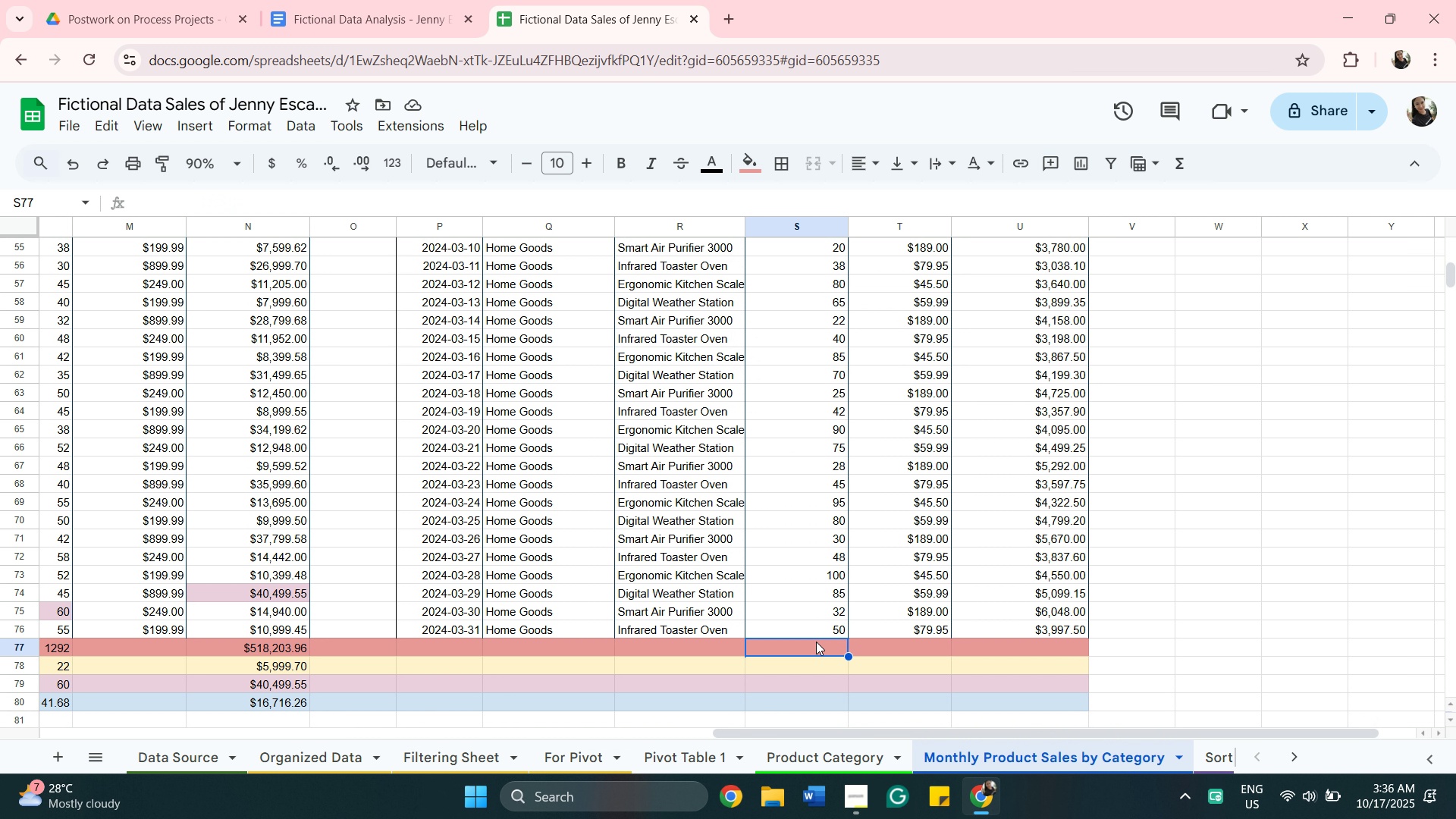 
left_click([816, 642])
 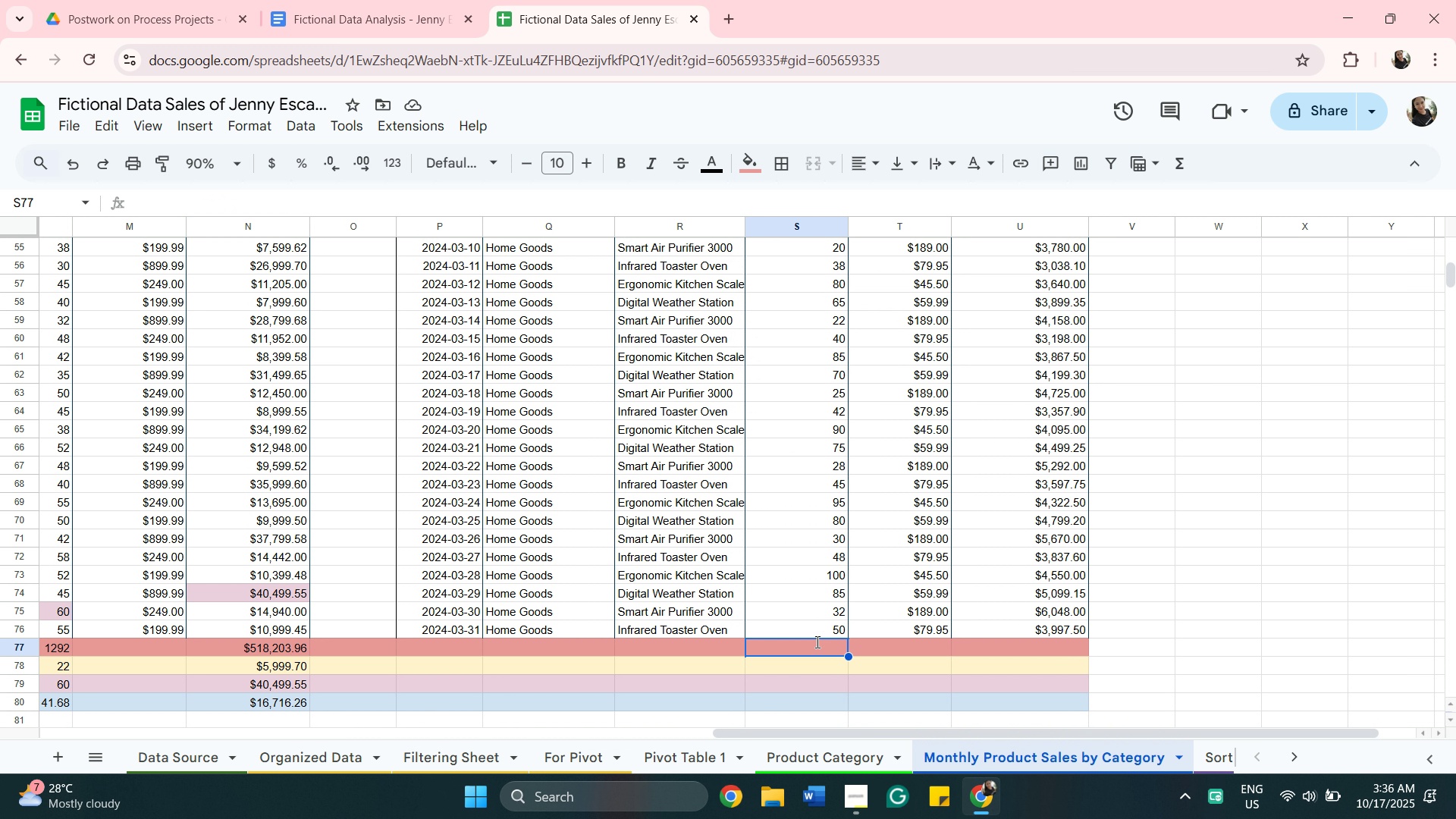 
type(=sum)
 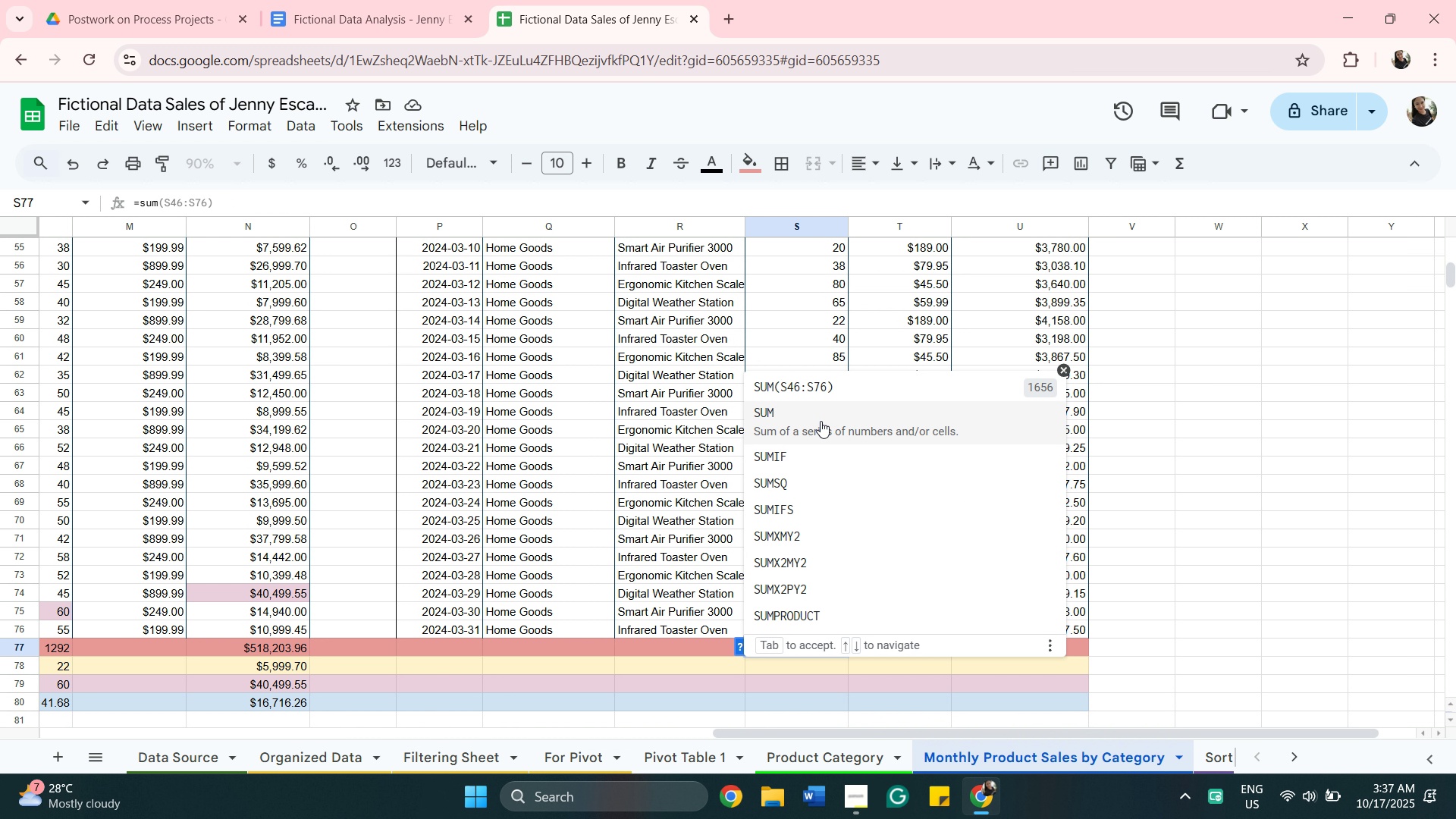 
left_click([822, 425])
 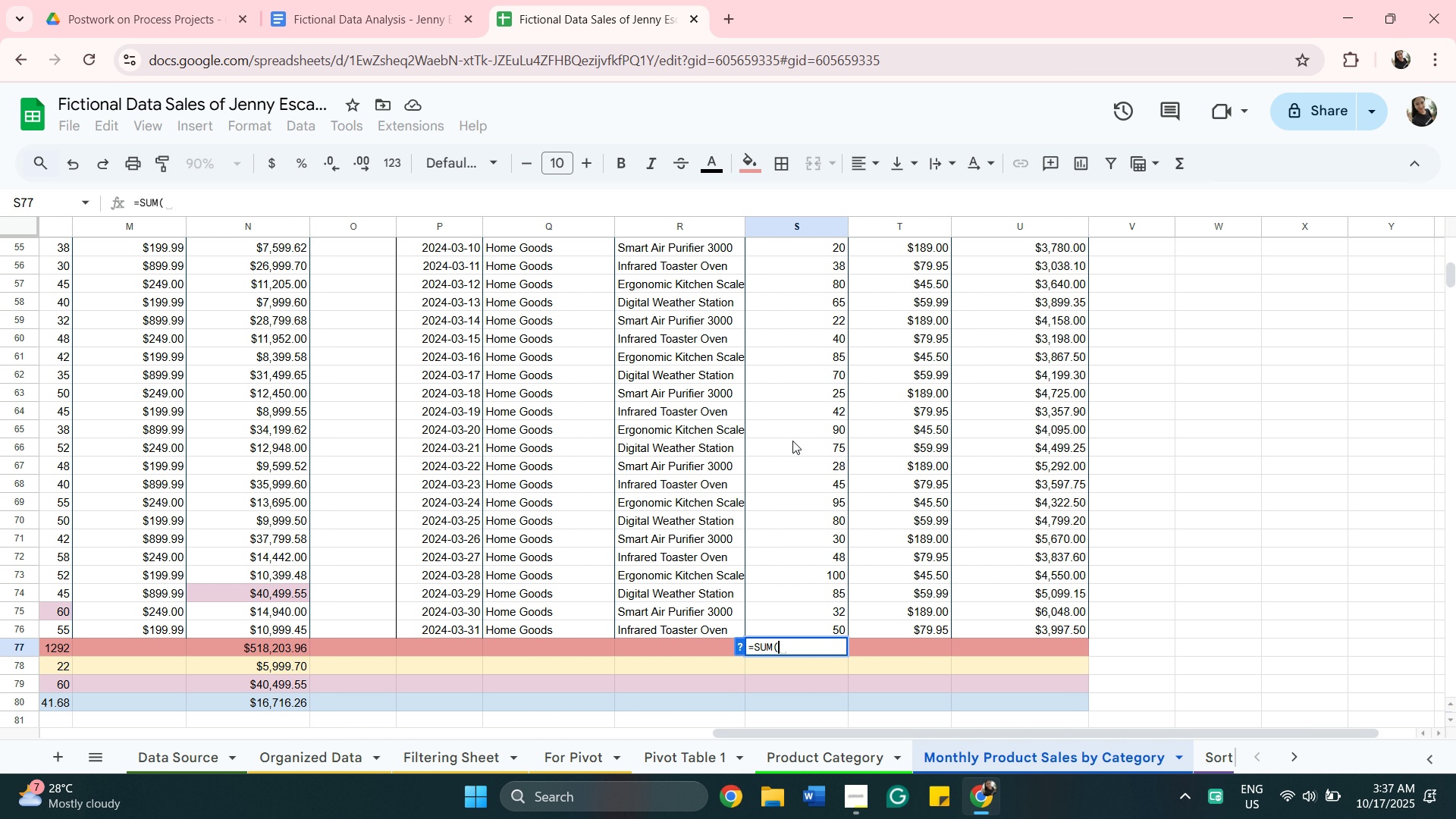 
scroll: coordinate [797, 439], scroll_direction: up, amount: 3.0
 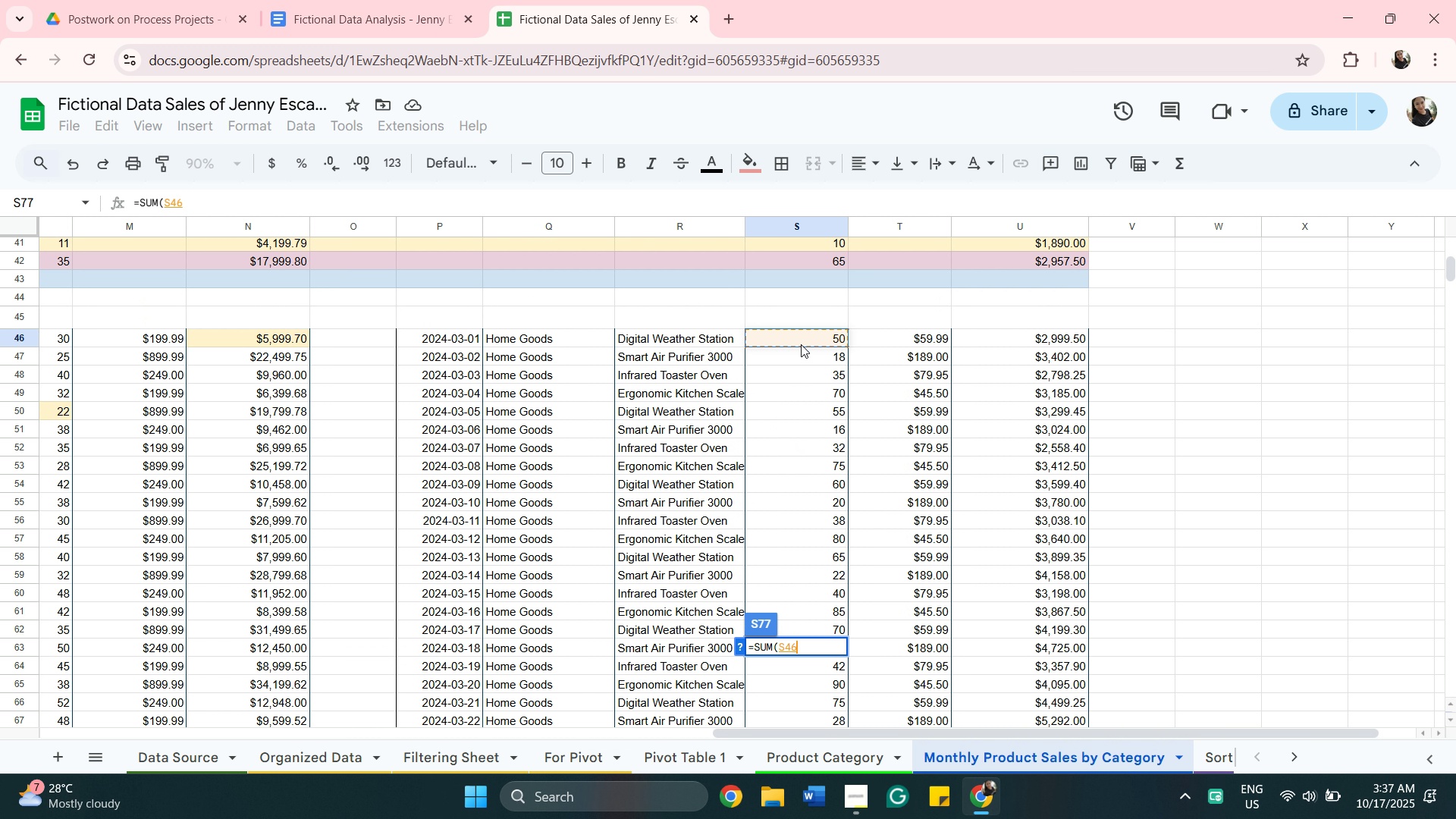 
scroll: coordinate [805, 355], scroll_direction: down, amount: 4.0
 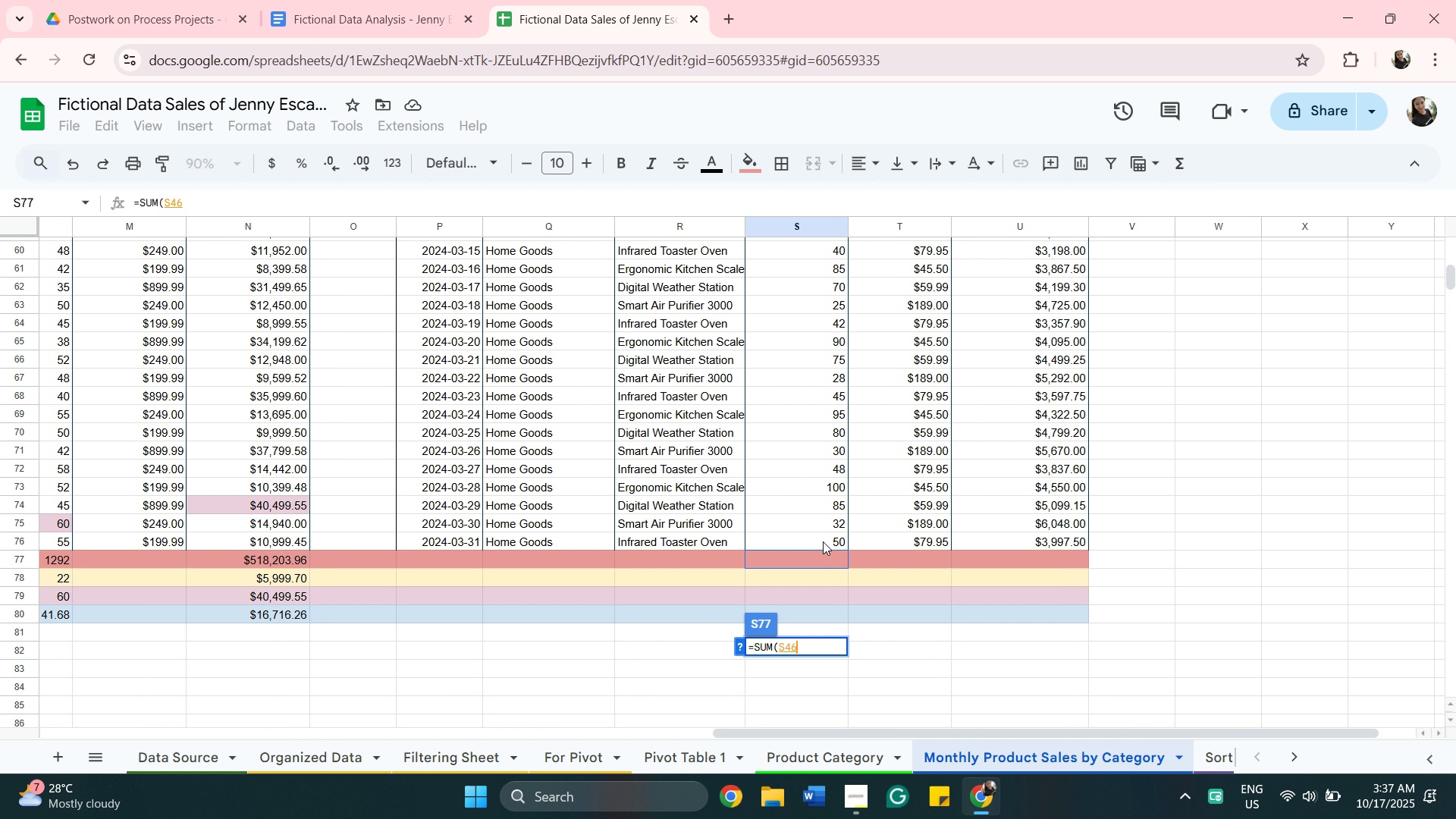 
hold_key(key=ShiftLeft, duration=0.36)
left_click([823, 541])
 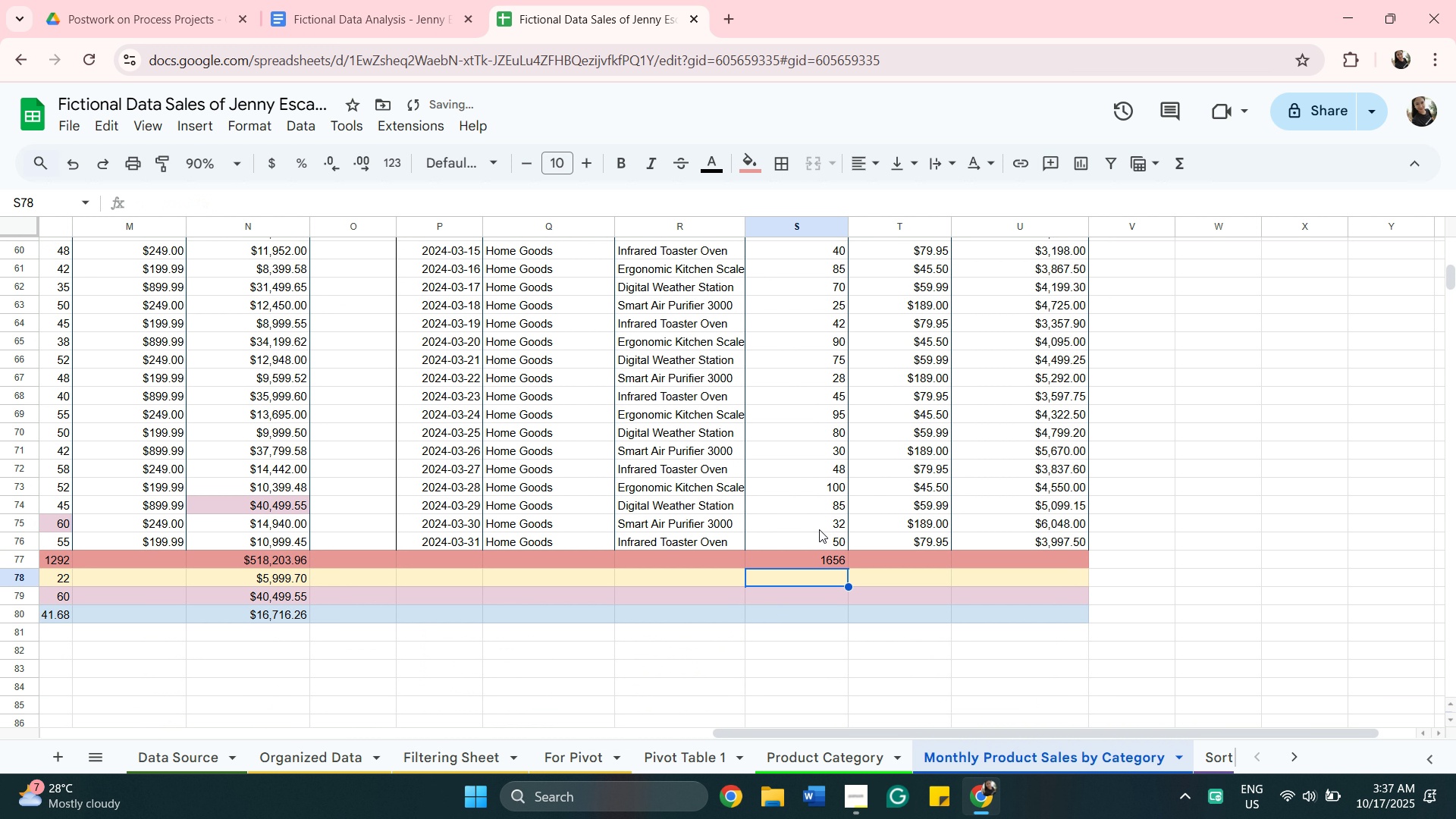 
key(Enter)
 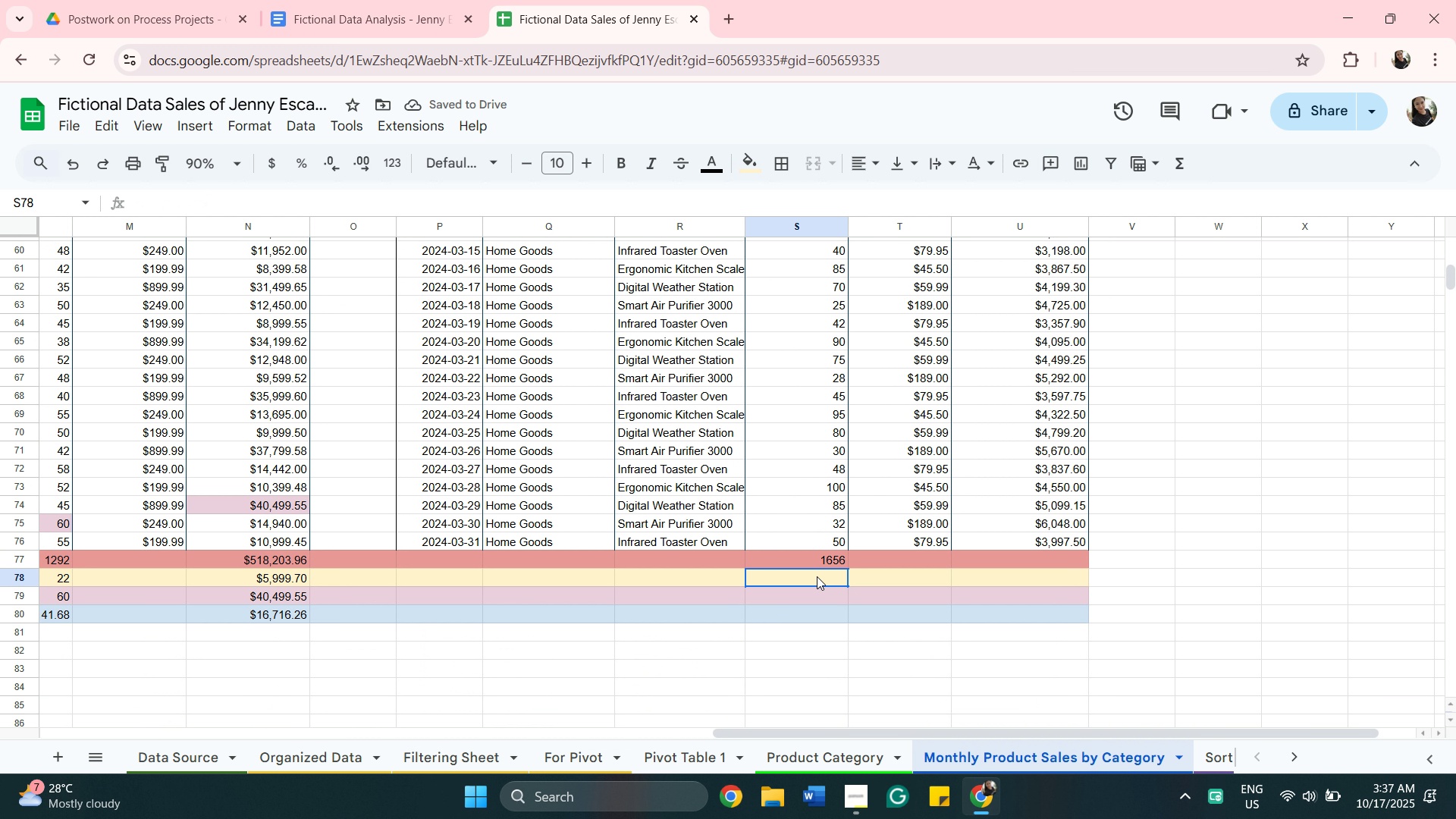 
left_click([817, 576])
 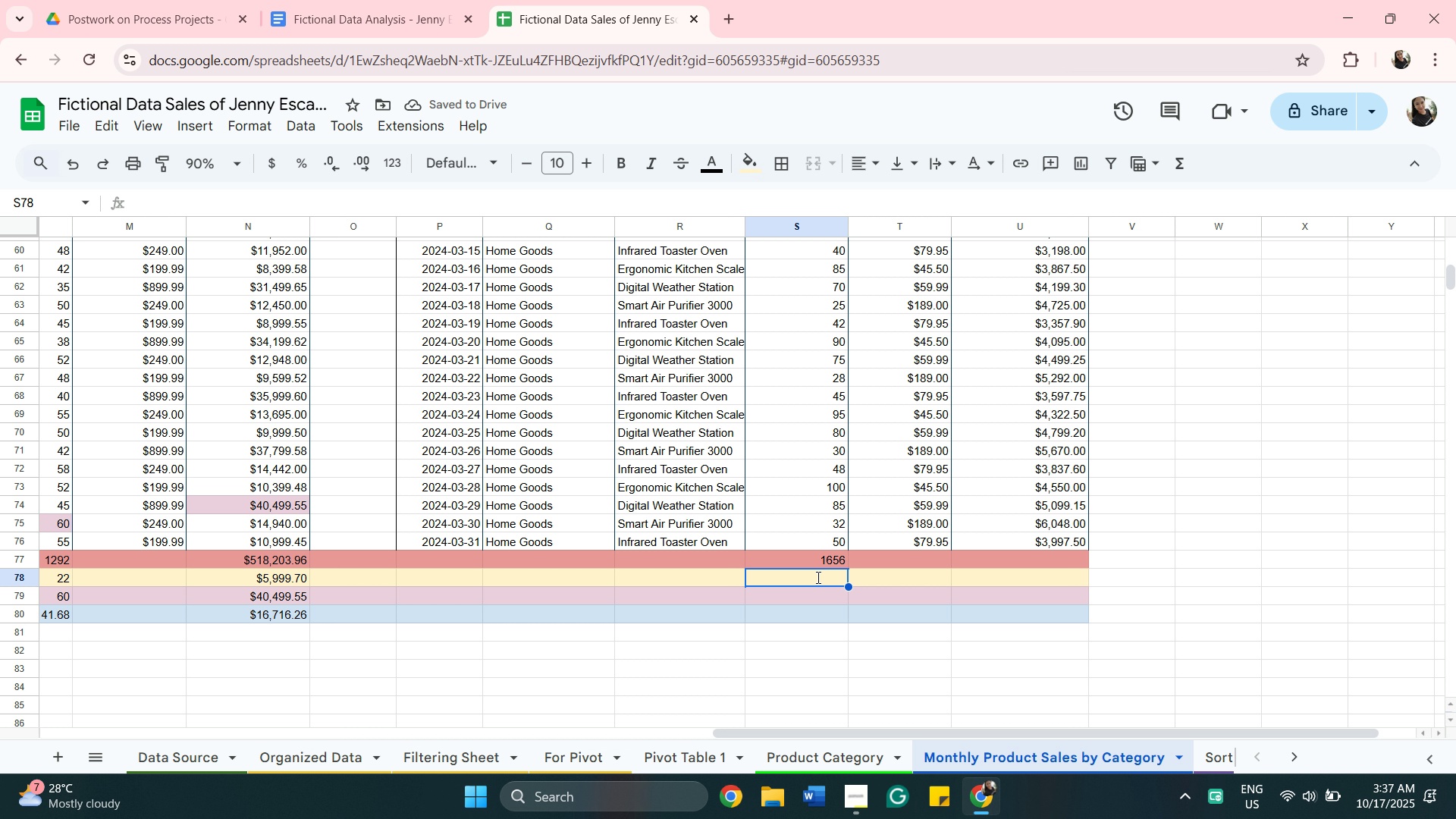 
type(=min)
 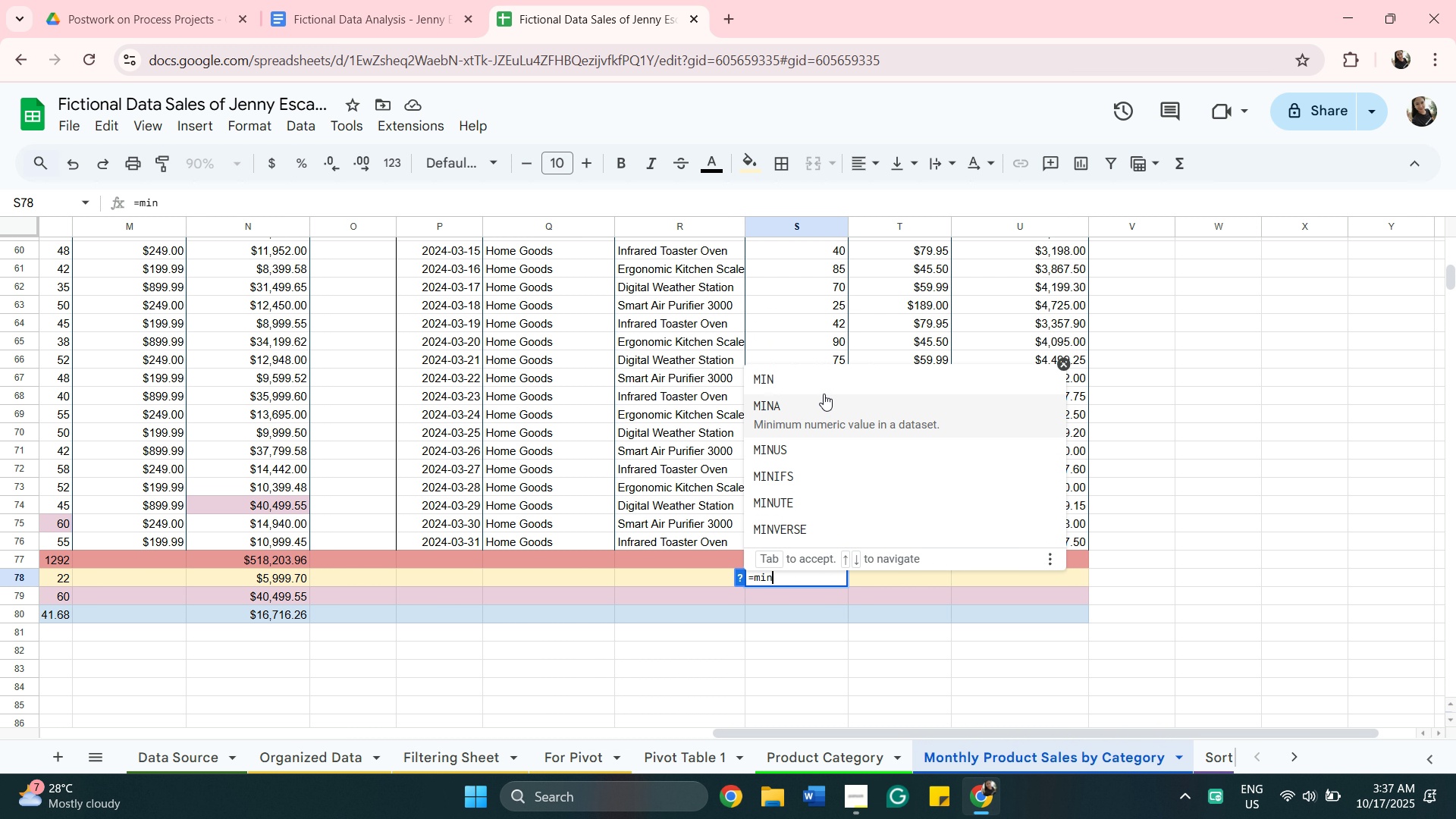 
left_click([824, 386])
 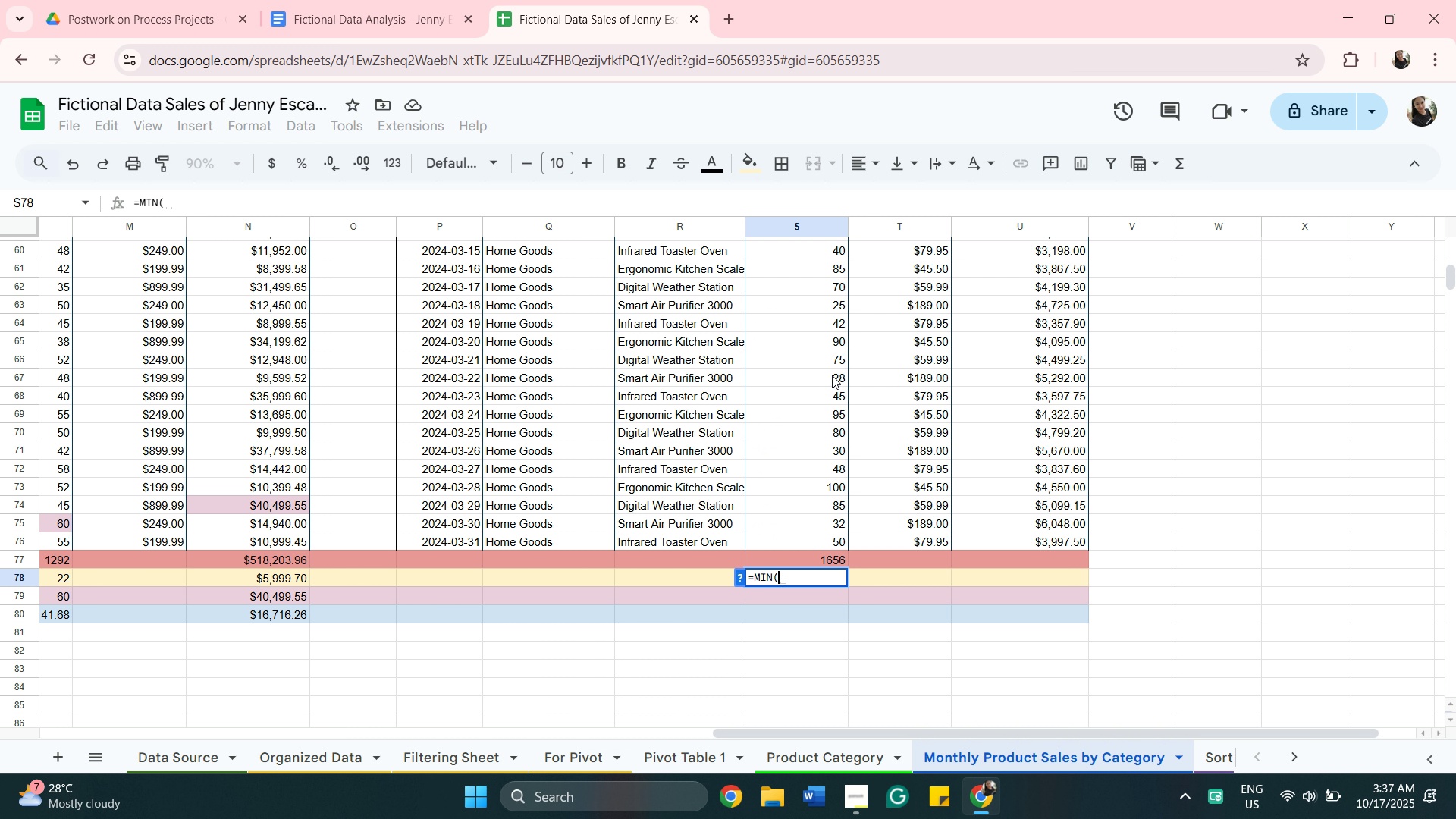 
scroll: coordinate [832, 375], scroll_direction: up, amount: 5.0
 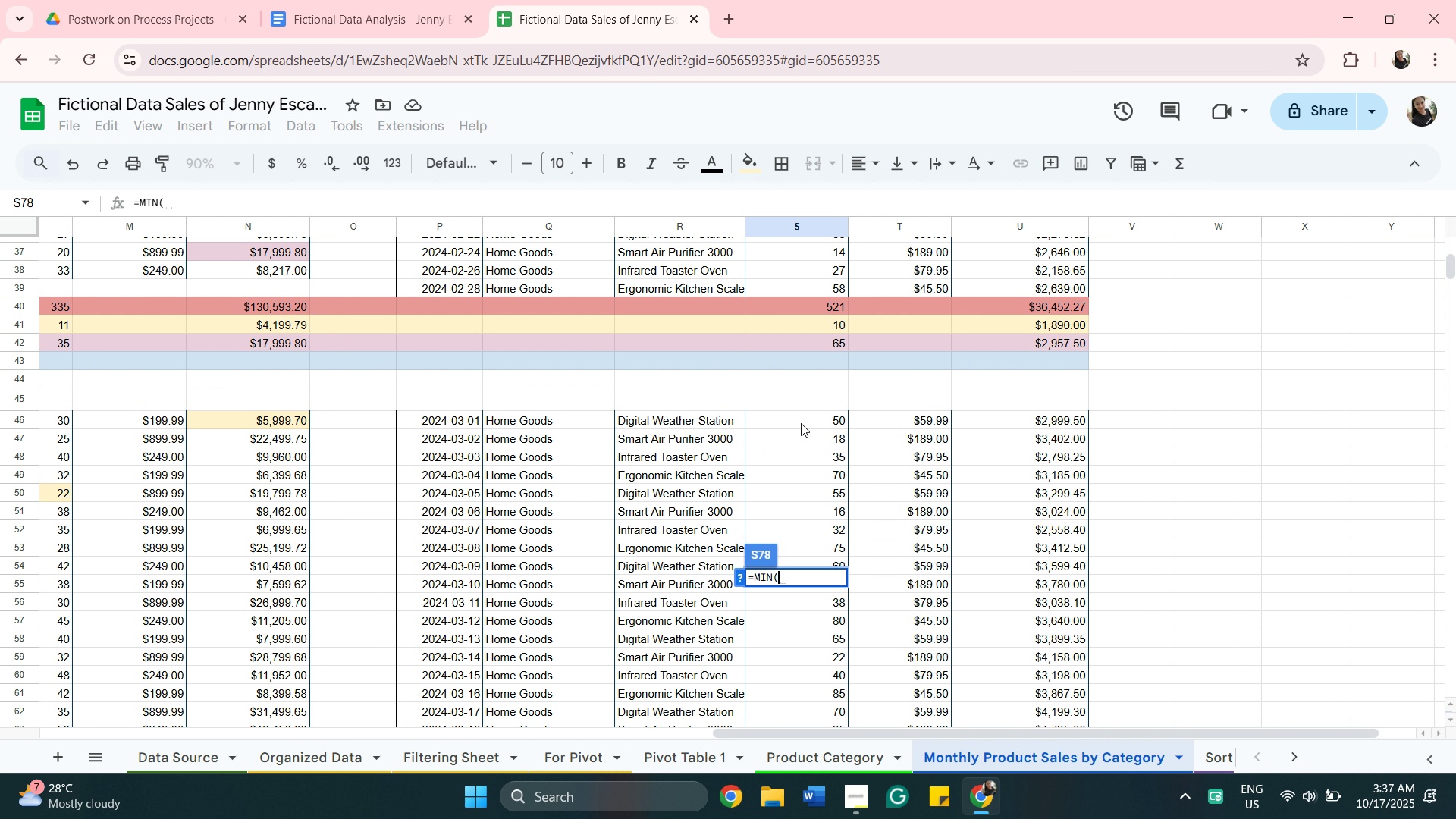 
left_click([801, 423])
 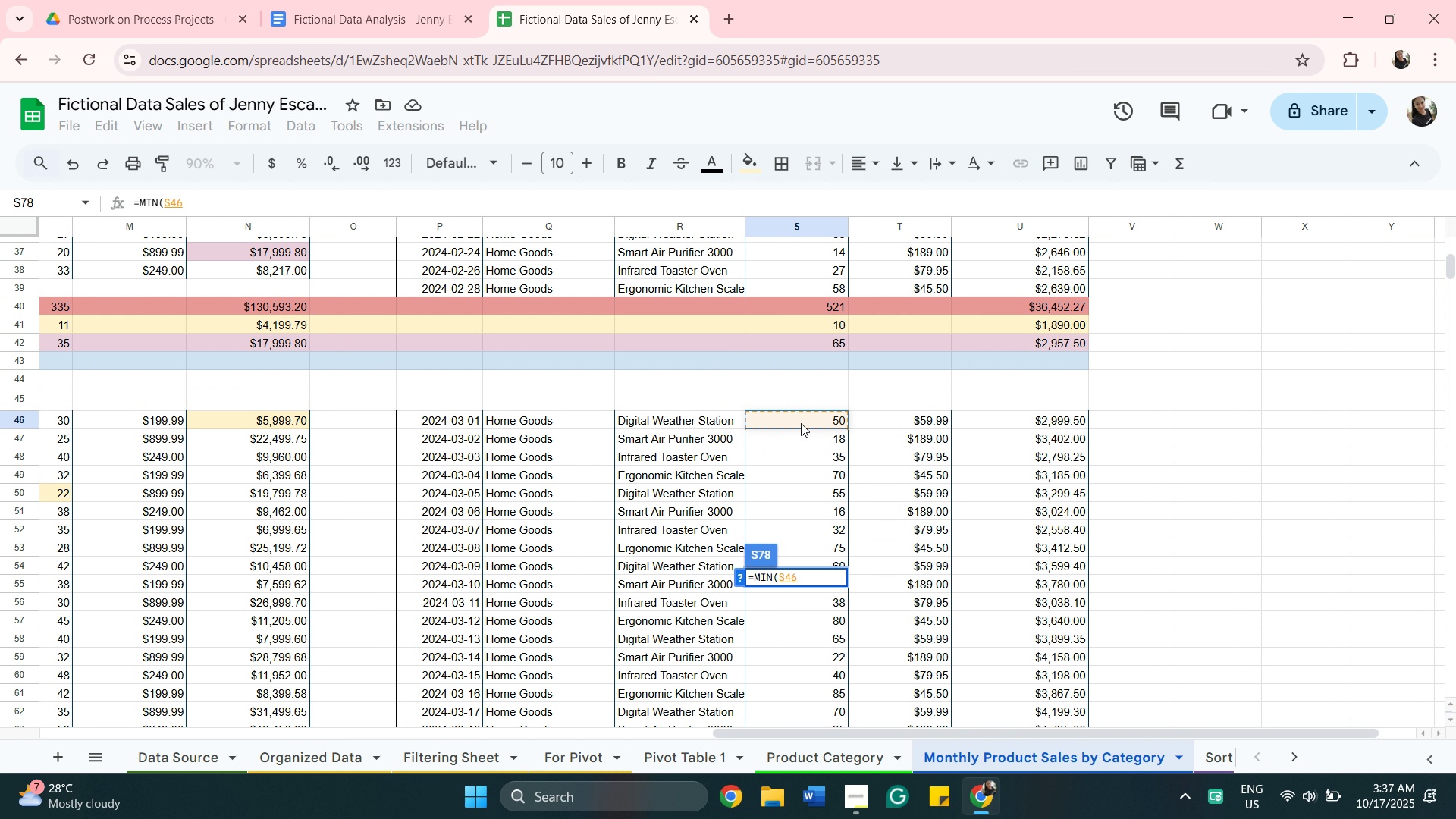 
scroll: coordinate [801, 423], scroll_direction: down, amount: 4.0
 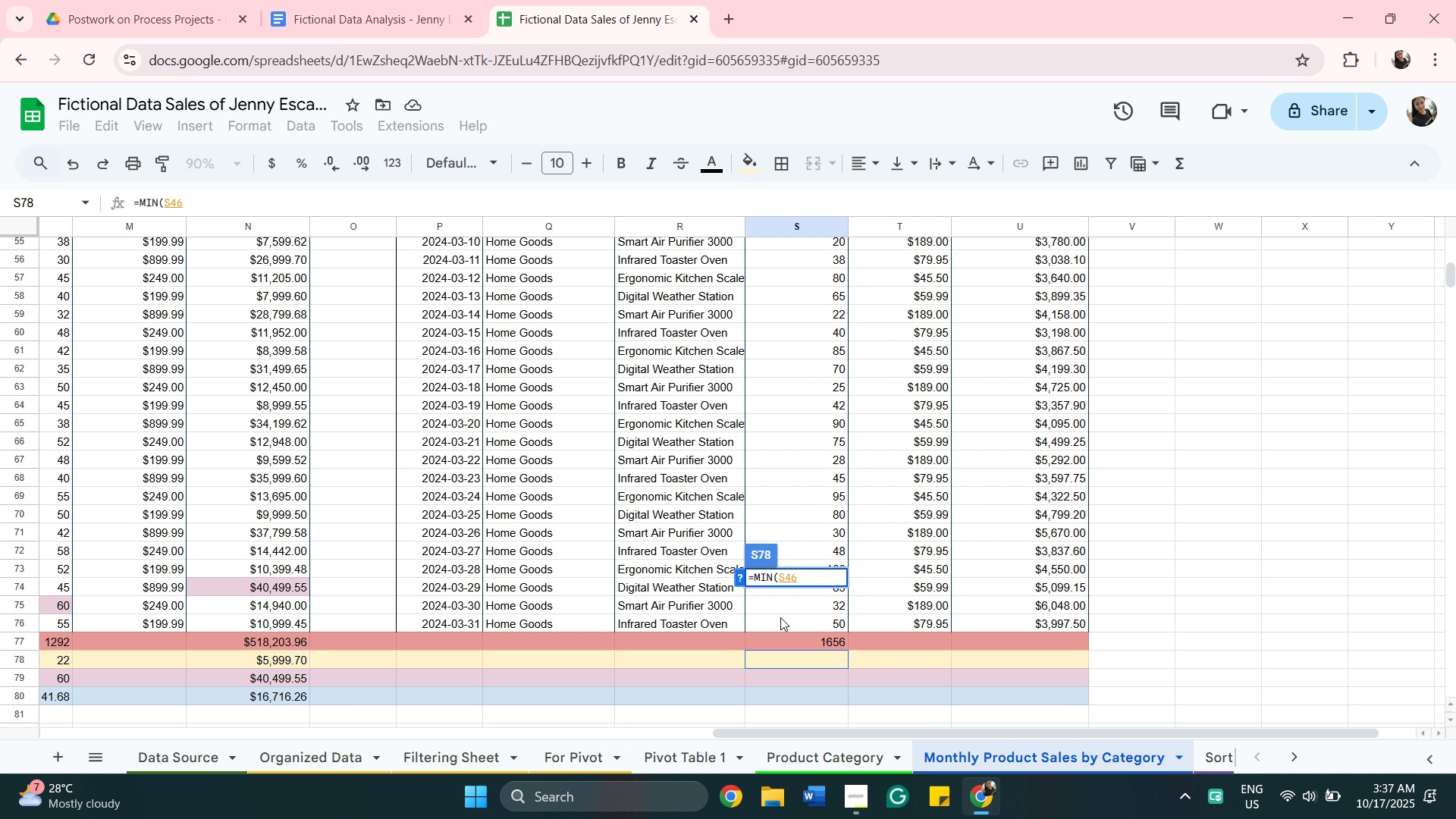 
hold_key(key=ShiftLeft, duration=0.3)
 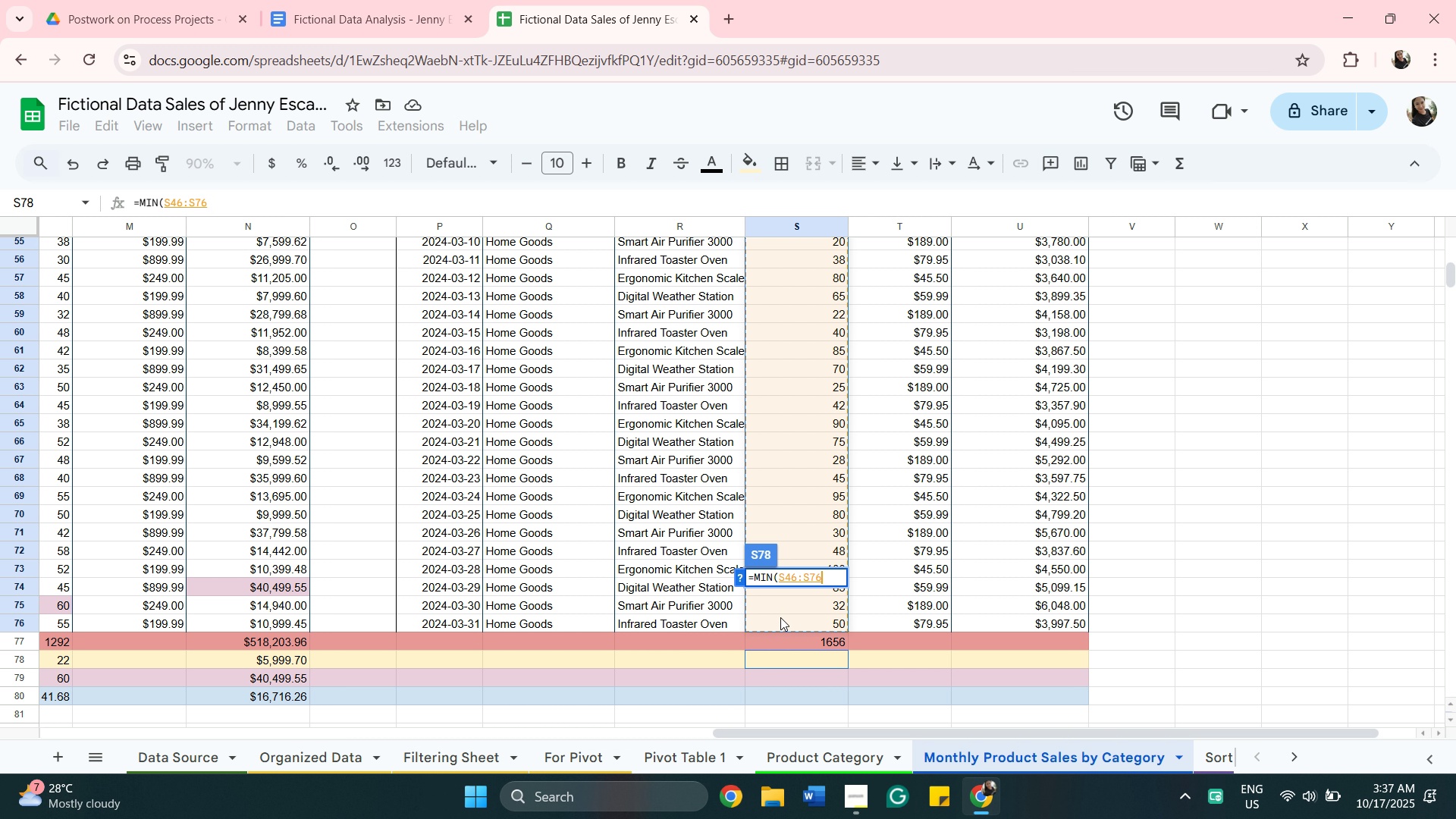 
left_click([780, 617])
 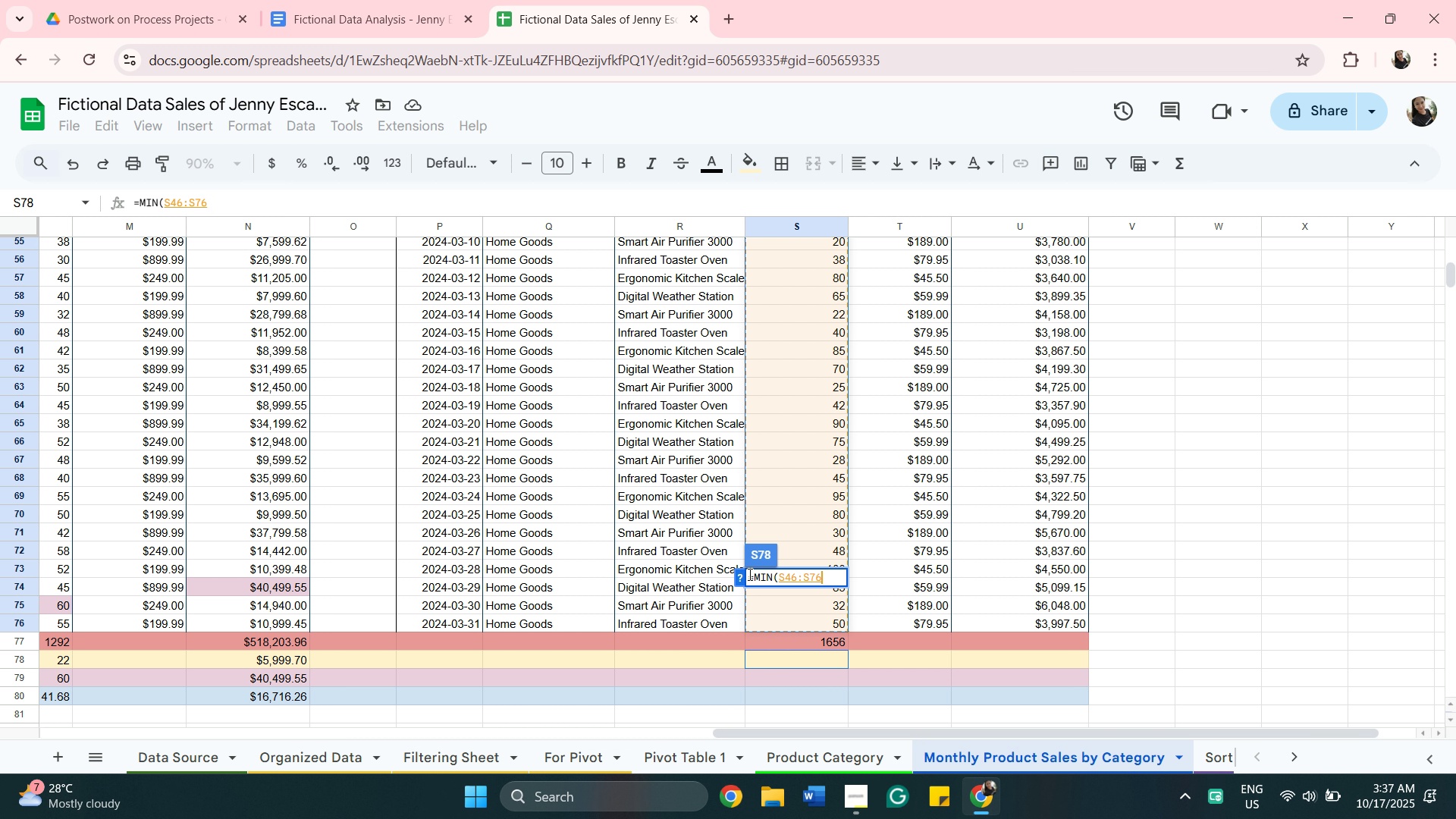 
key(Enter)
 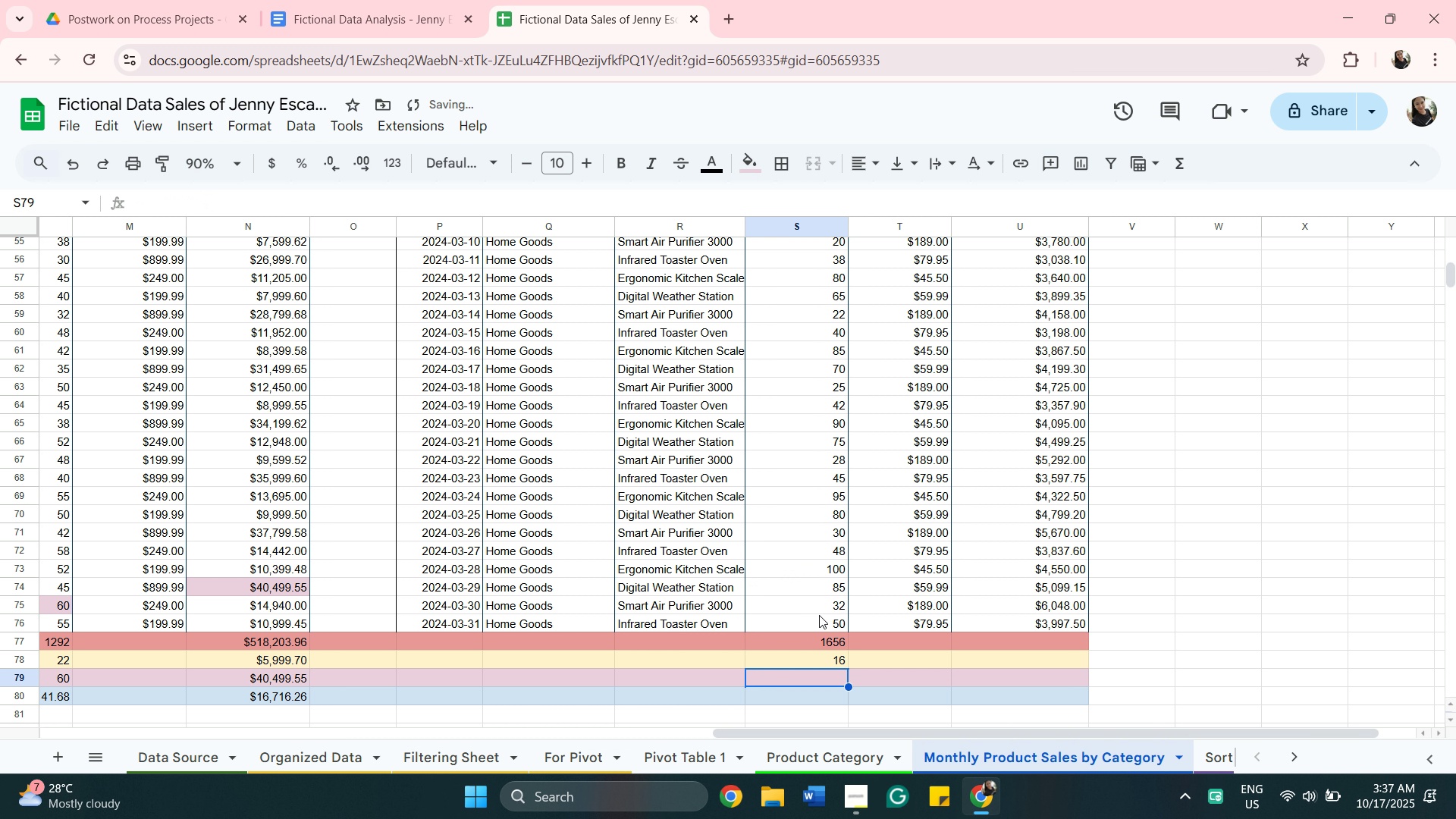 
scroll: coordinate [833, 452], scroll_direction: up, amount: 4.0
 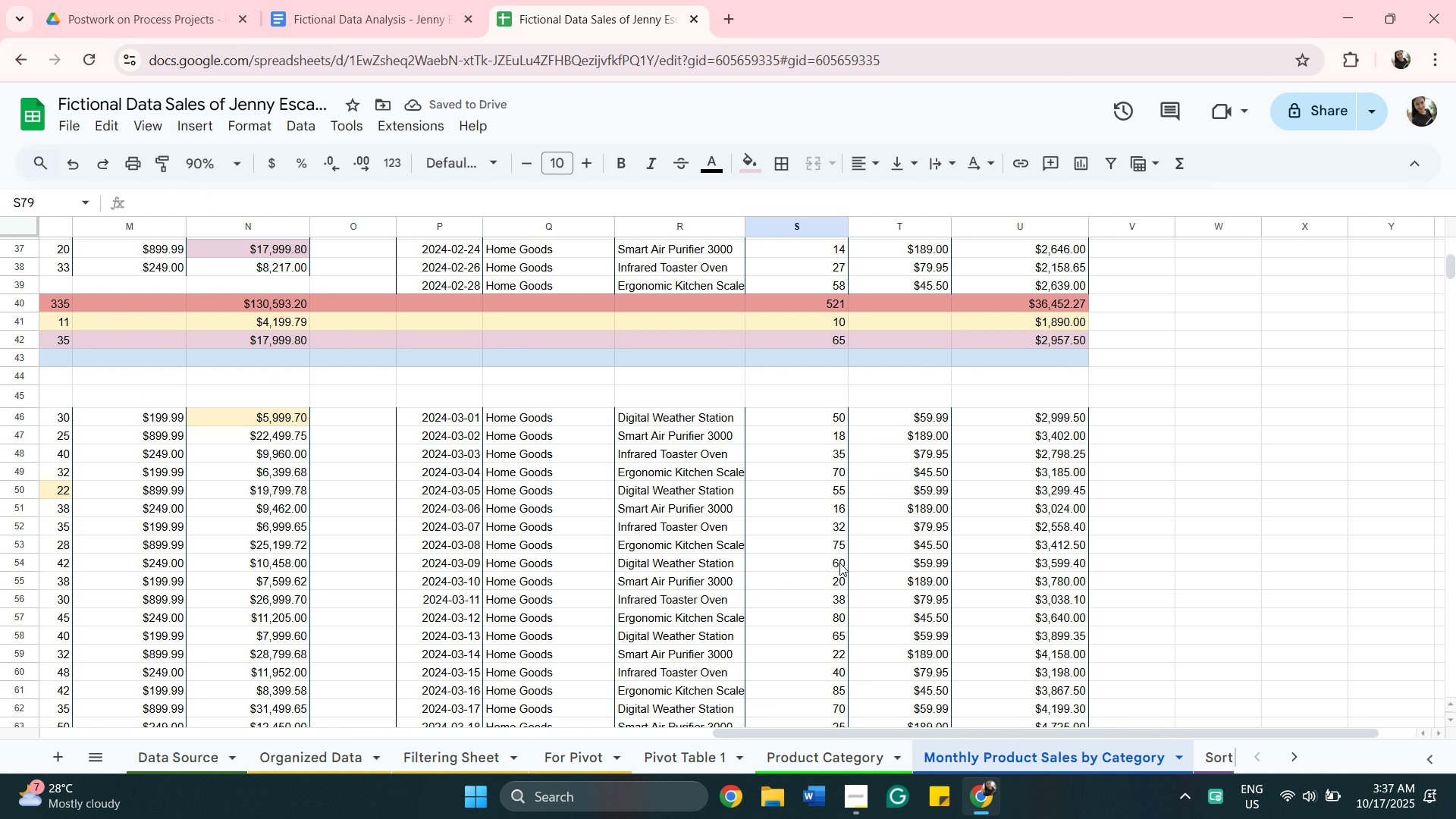 
scroll: coordinate [825, 602], scroll_direction: down, amount: 3.0
 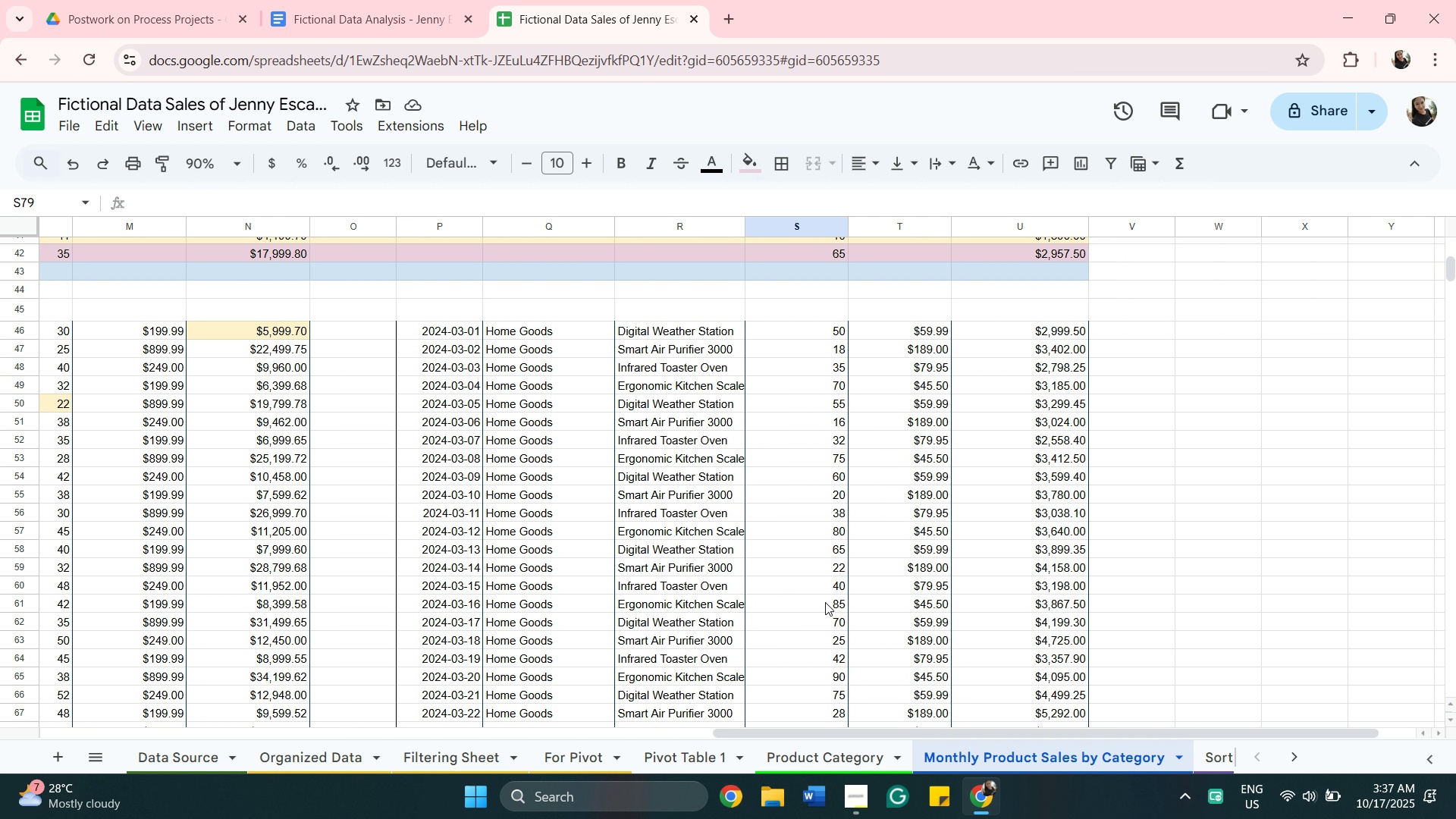 
scroll: coordinate [825, 602], scroll_direction: up, amount: 2.0
 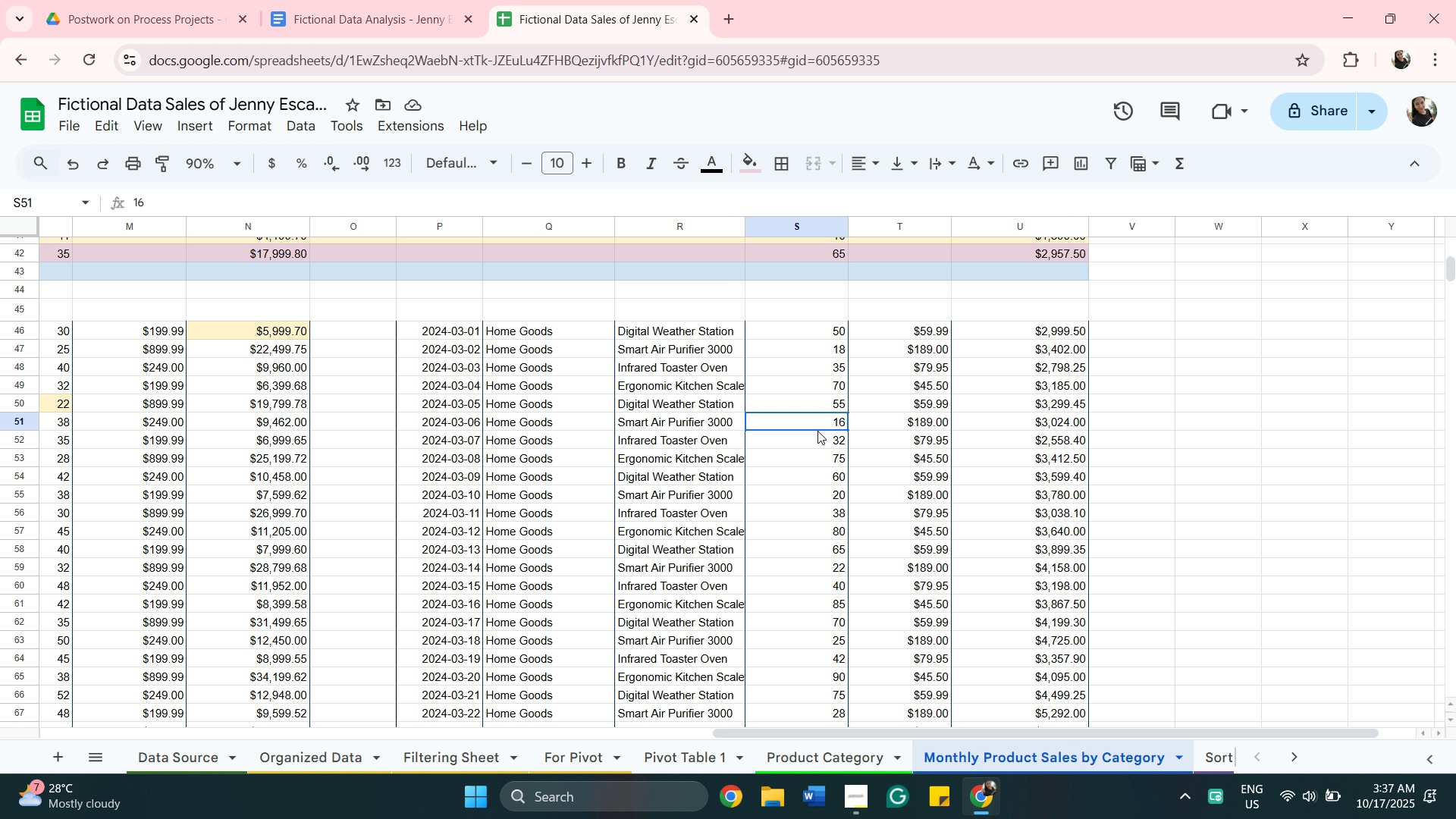 
left_click([817, 431])
 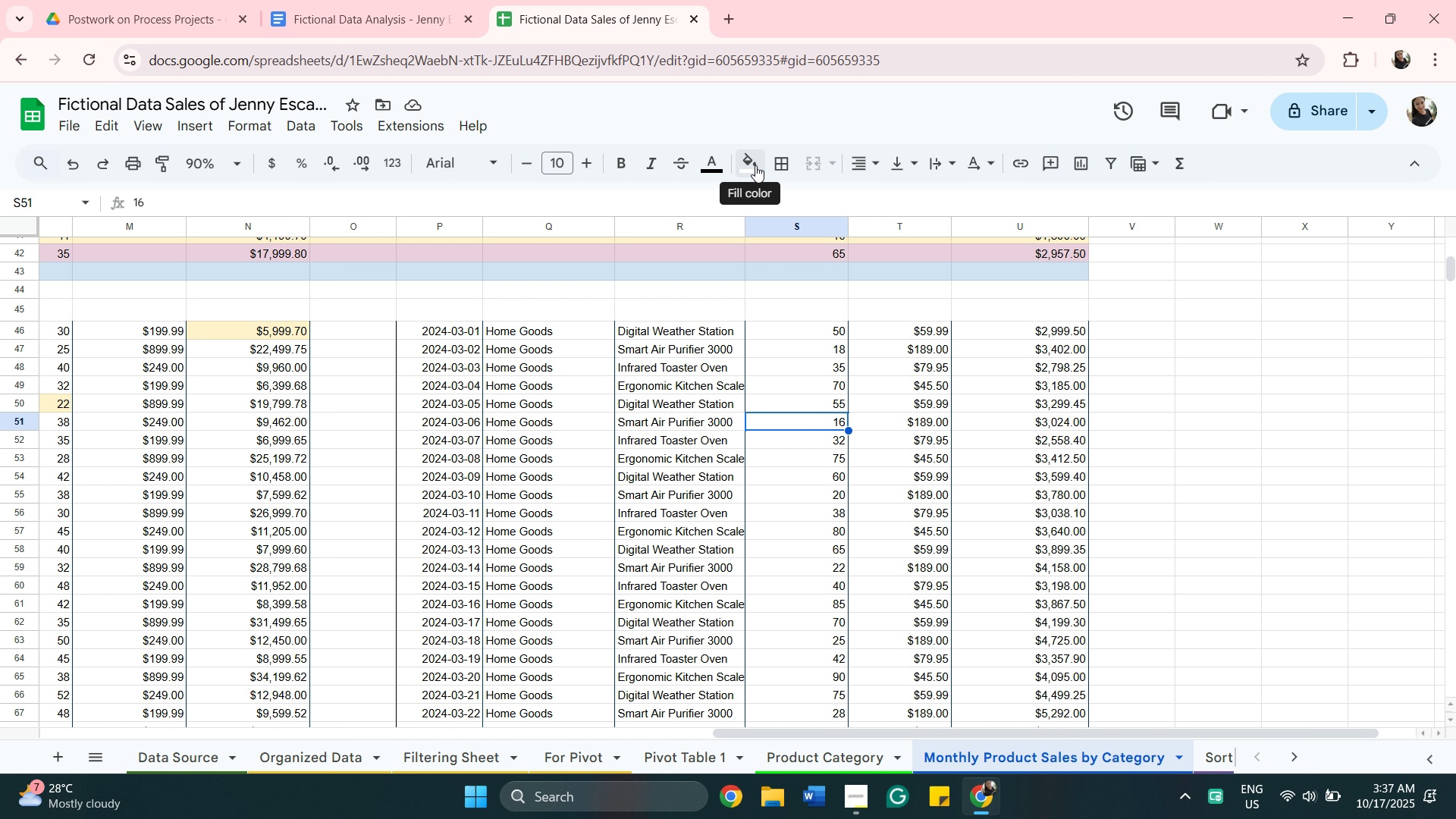 
left_click([755, 165])
 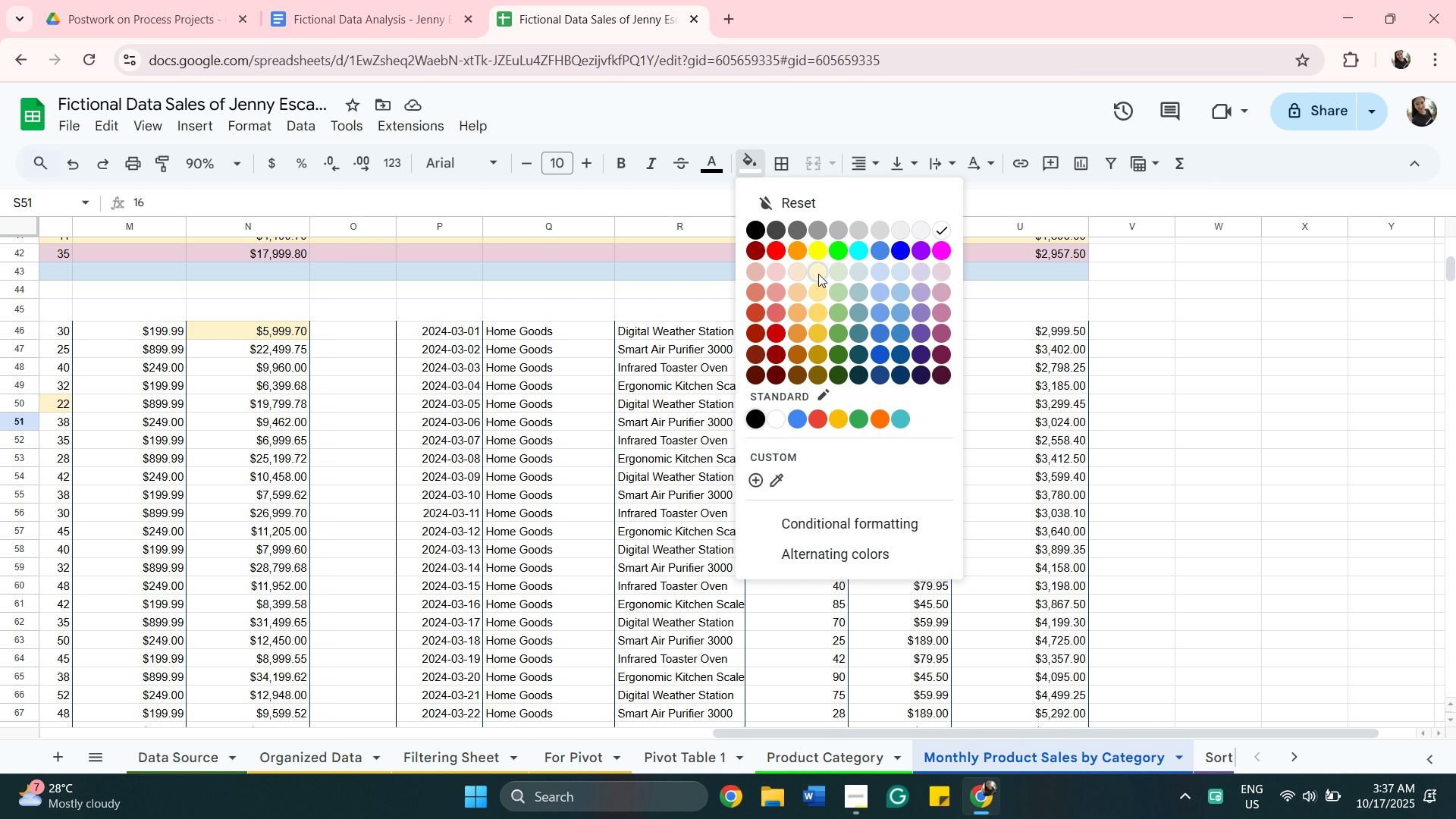 
left_click([818, 274])
 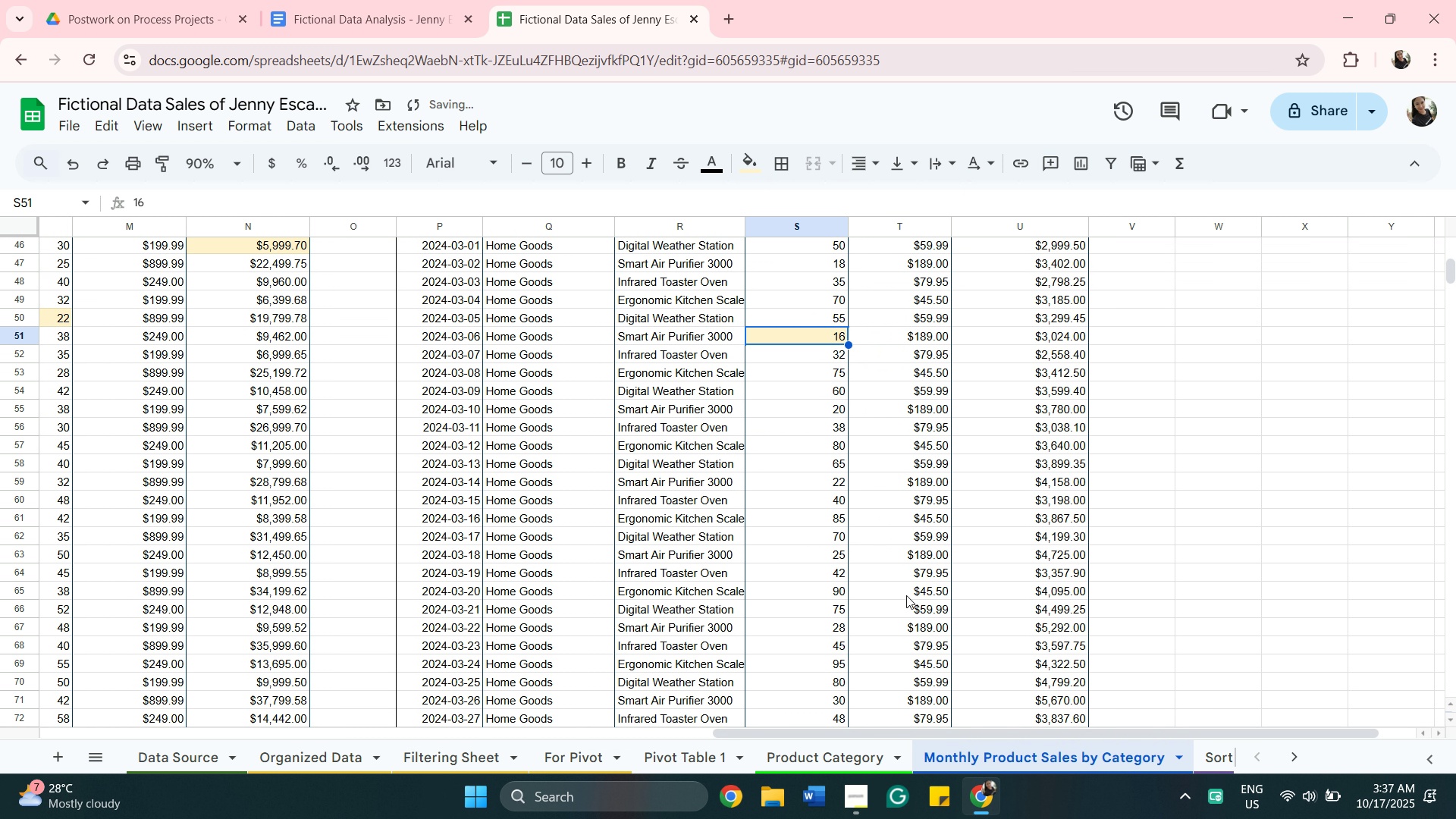 
scroll: coordinate [951, 611], scroll_direction: down, amount: 4.0
 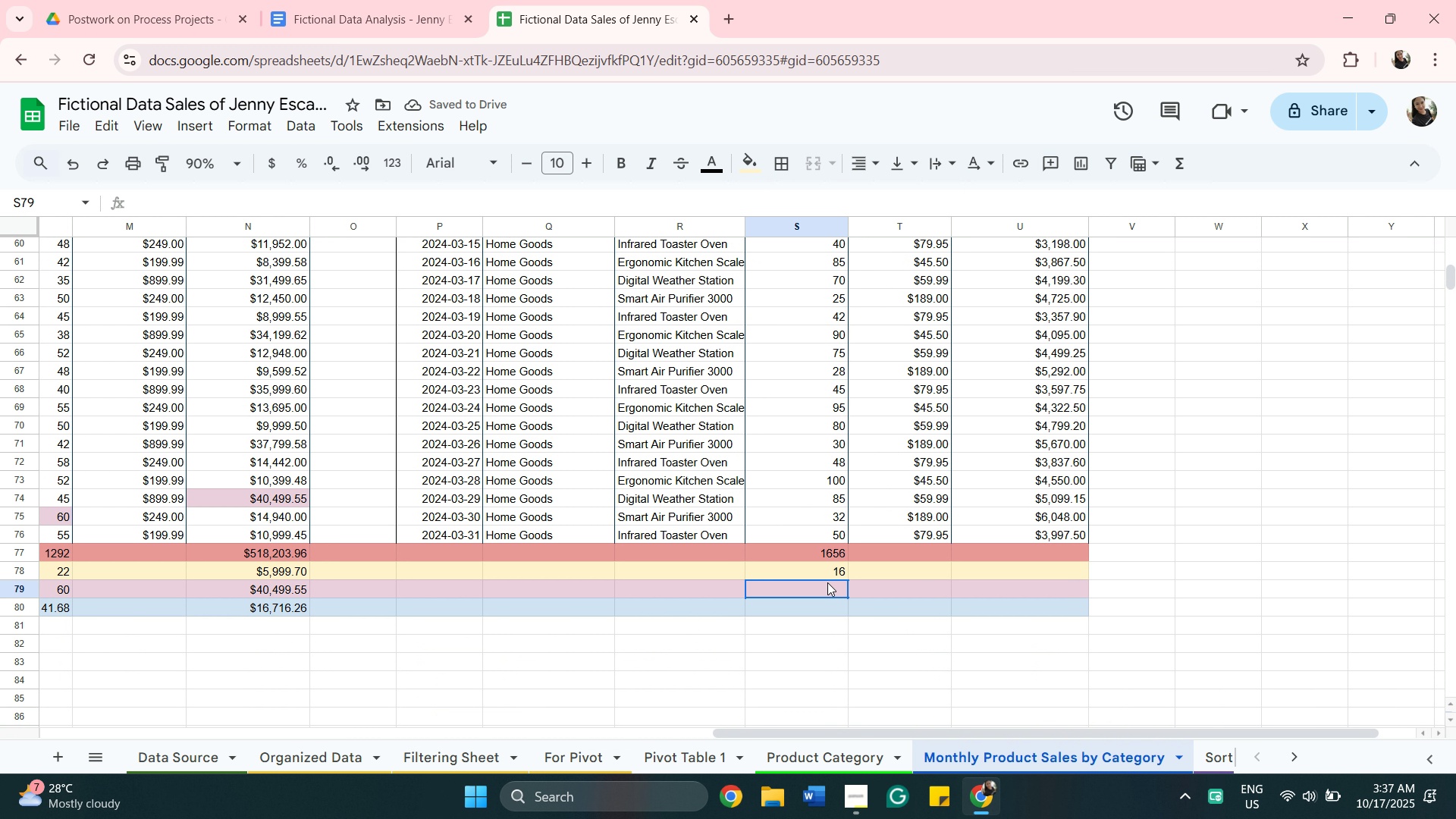 
left_click([827, 582])
 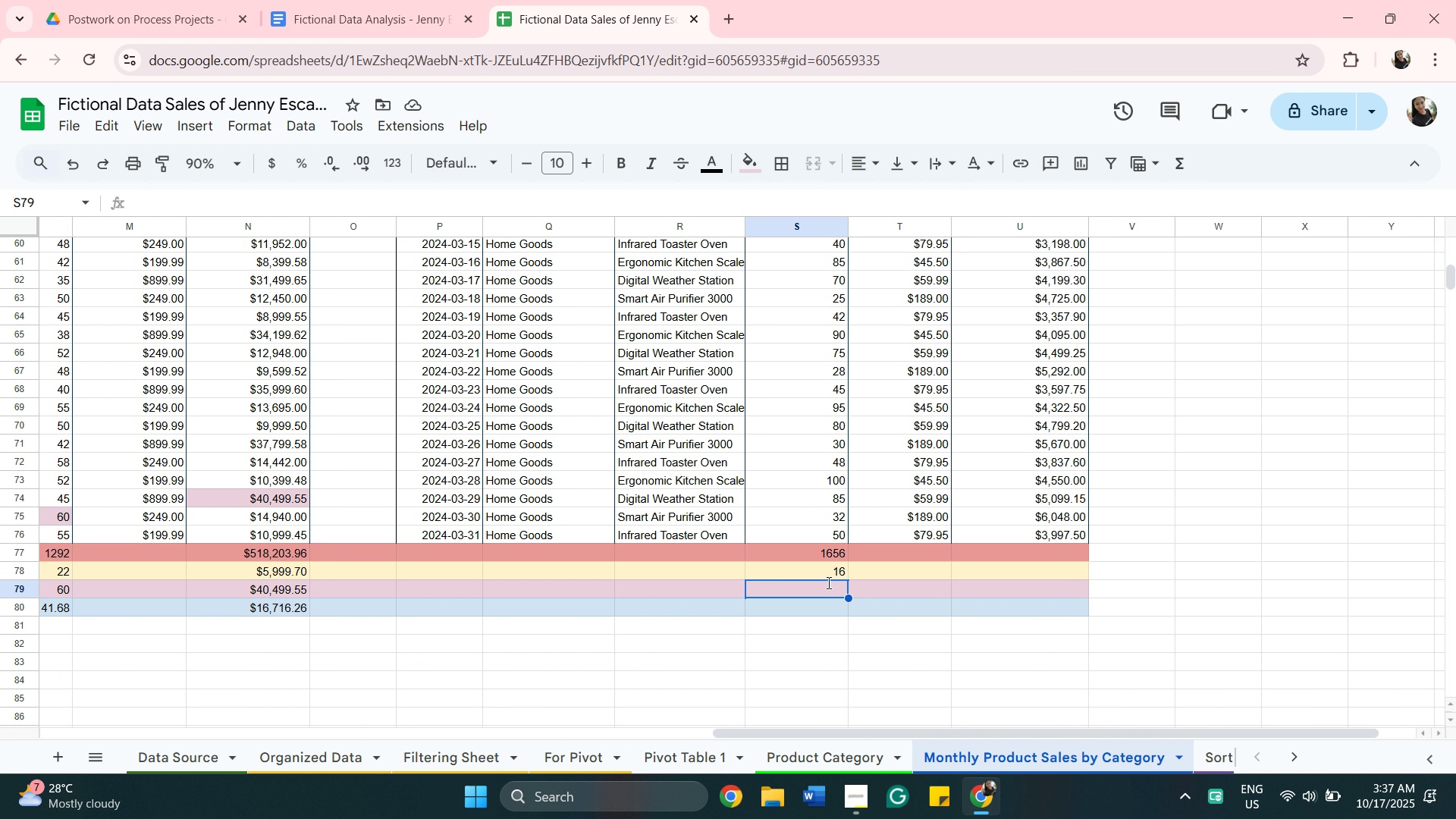 
type(=ma)
 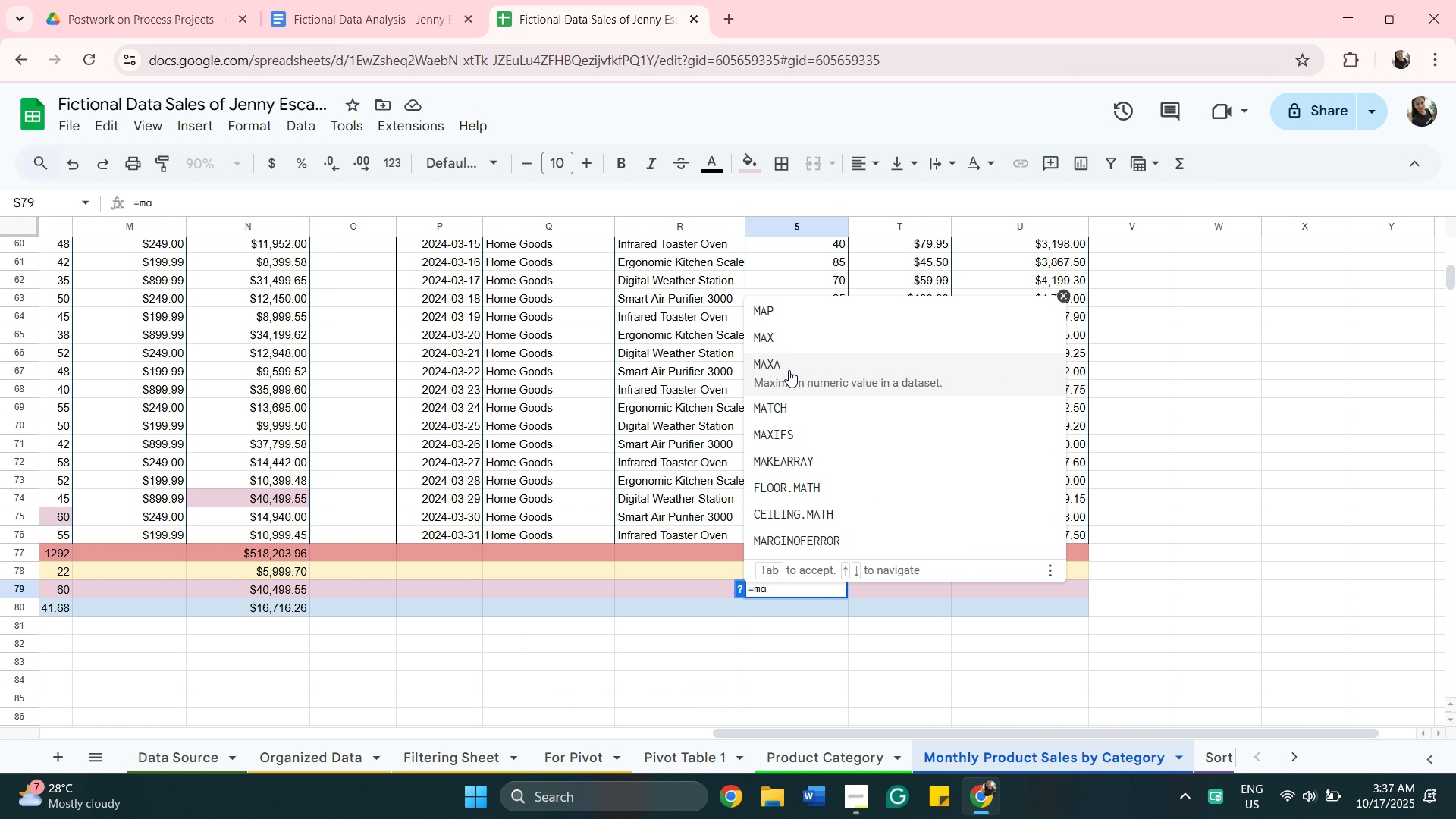 
left_click([789, 346])
 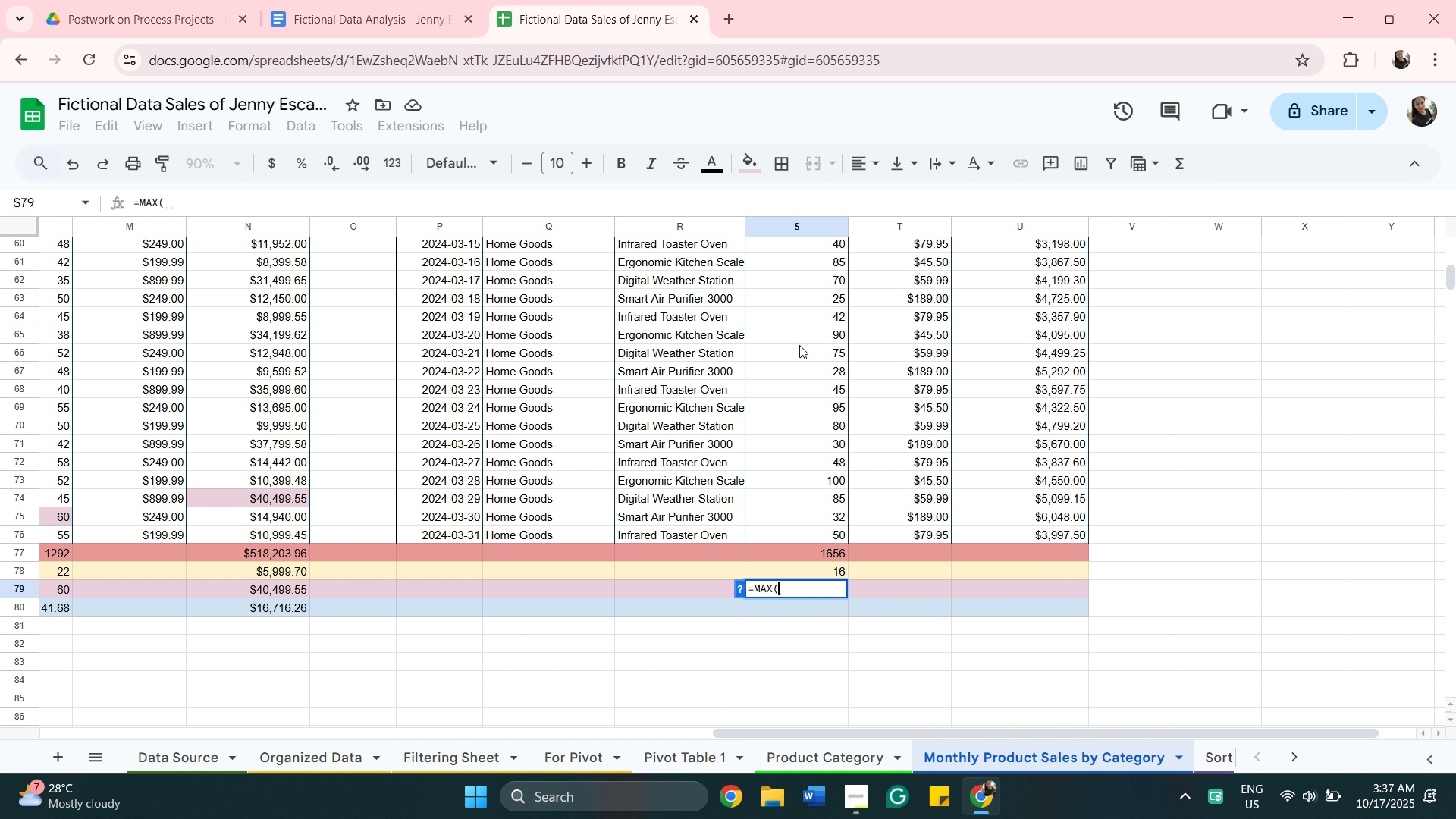 
scroll: coordinate [799, 345], scroll_direction: up, amount: 5.0
 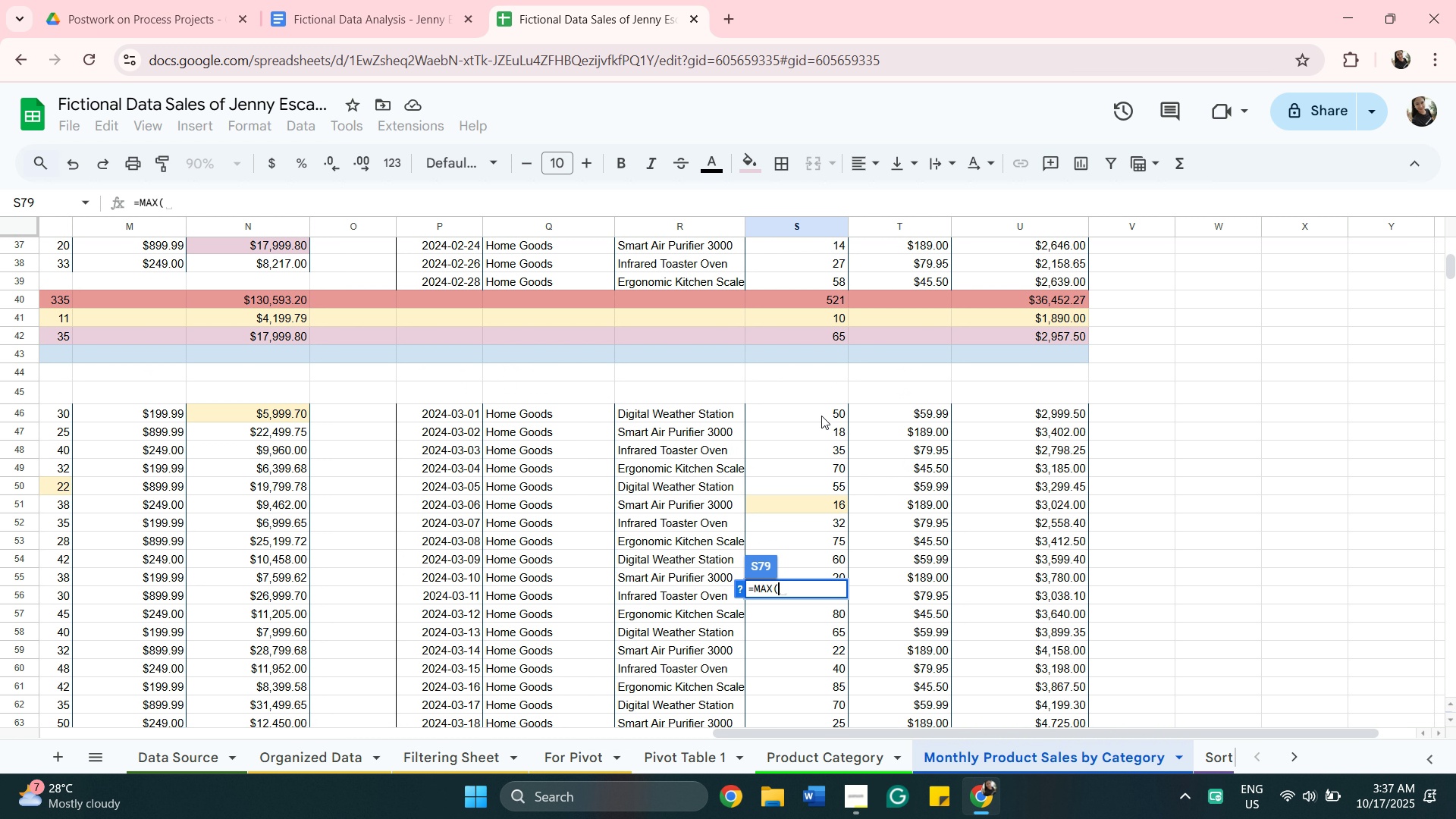 
left_click([821, 416])
 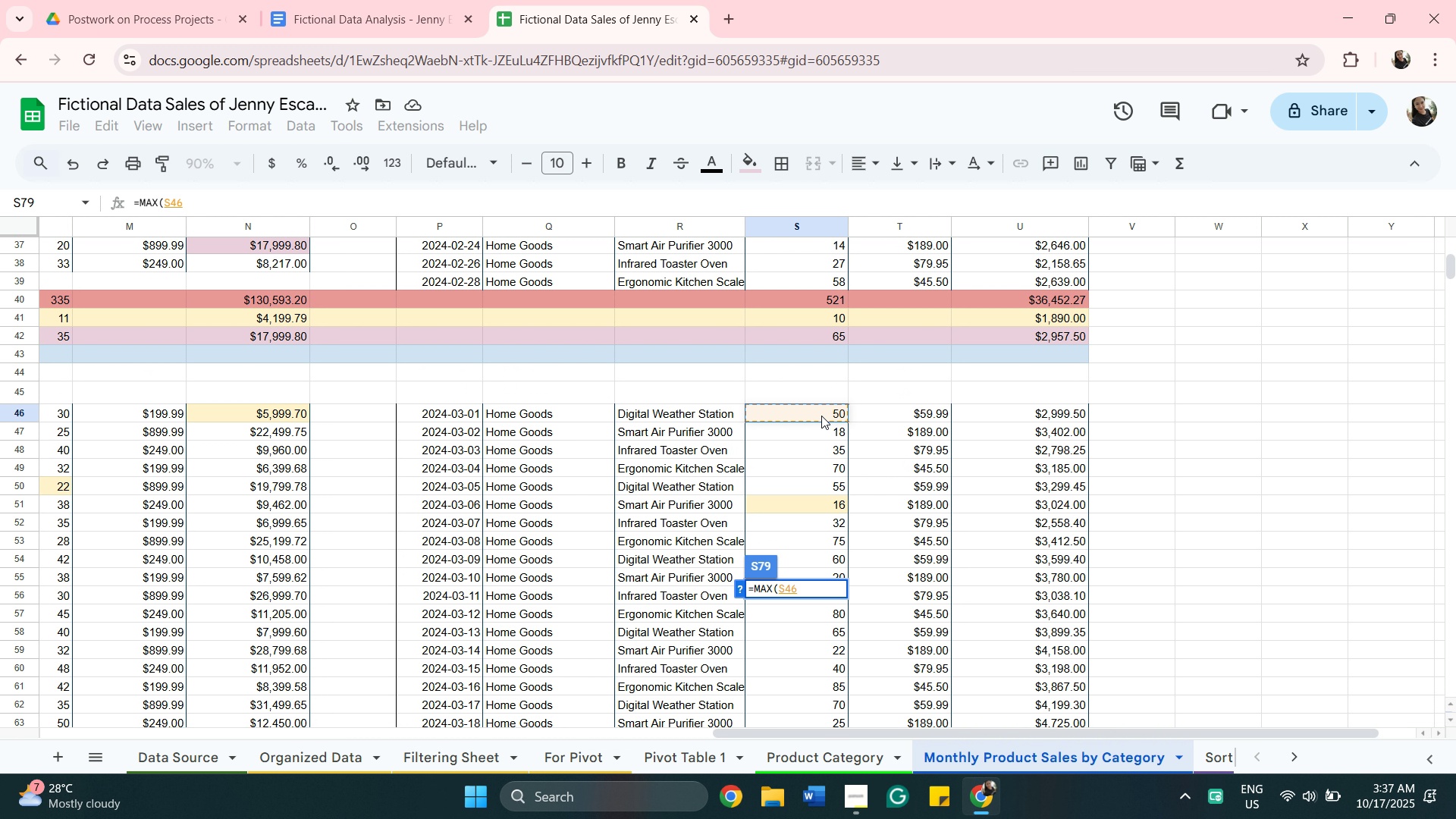 
scroll: coordinate [821, 416], scroll_direction: down, amount: 5.0
 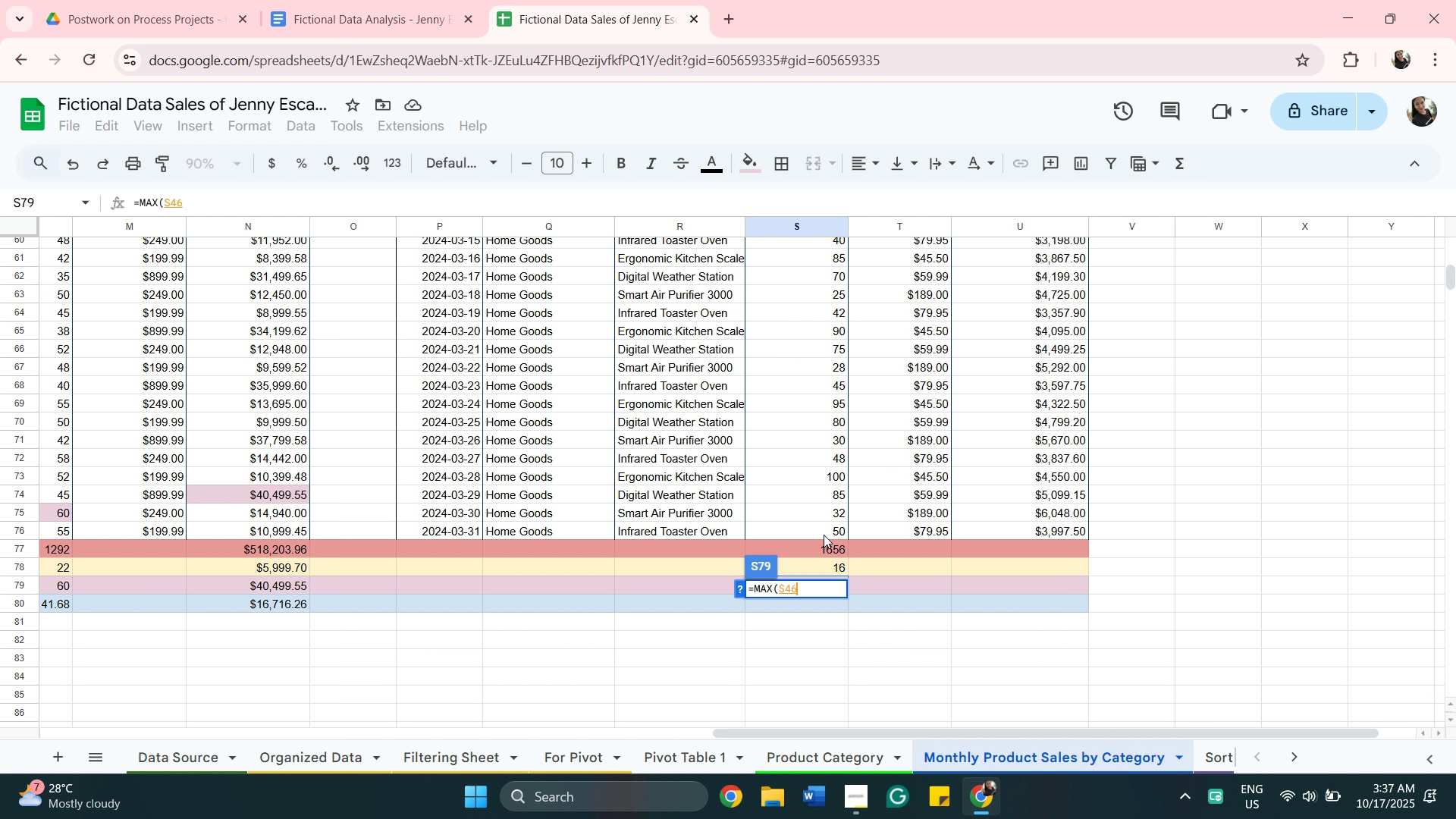 
hold_key(key=ShiftLeft, duration=0.57)
left_click([824, 535])
 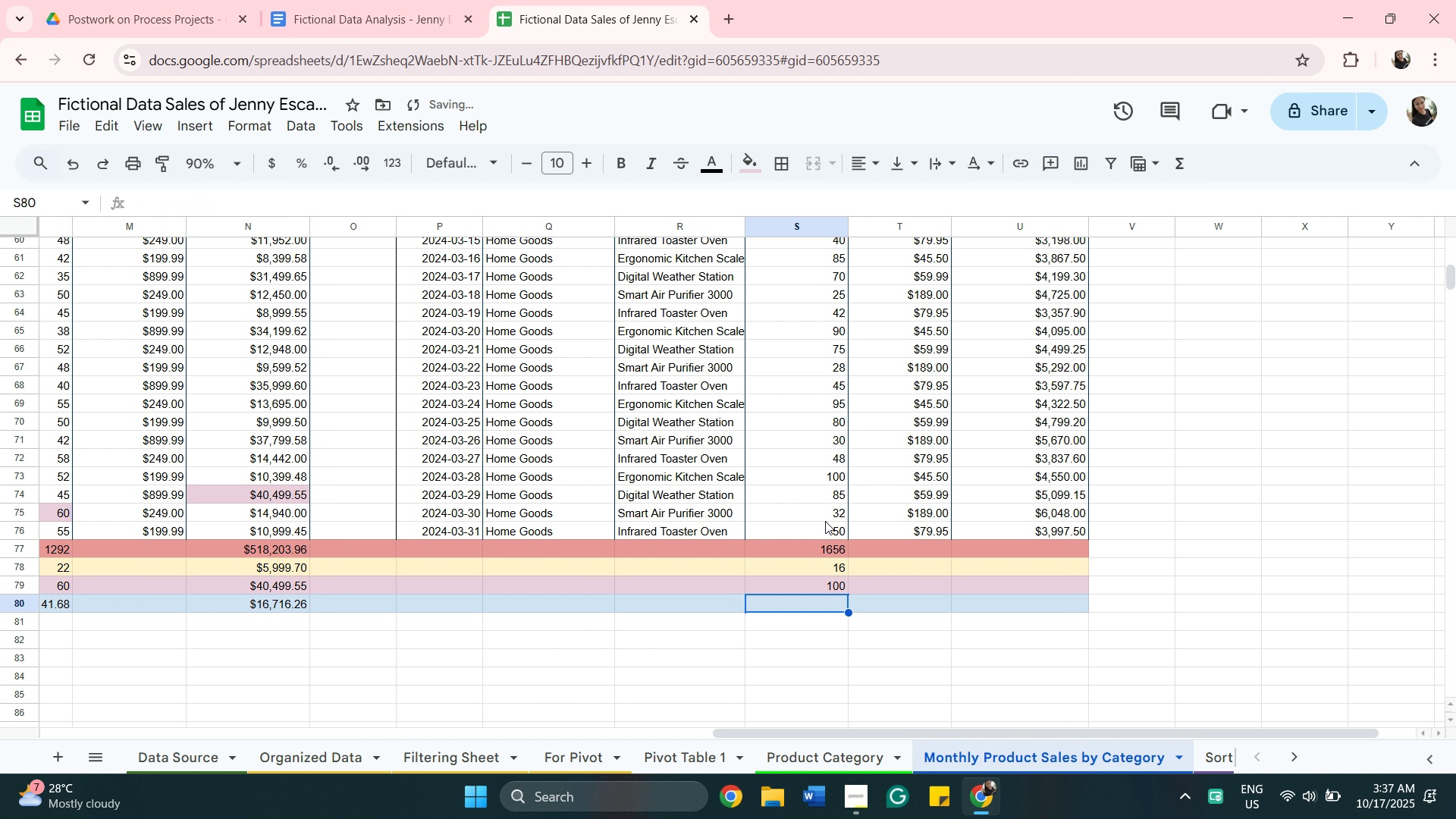 
key(Enter)
 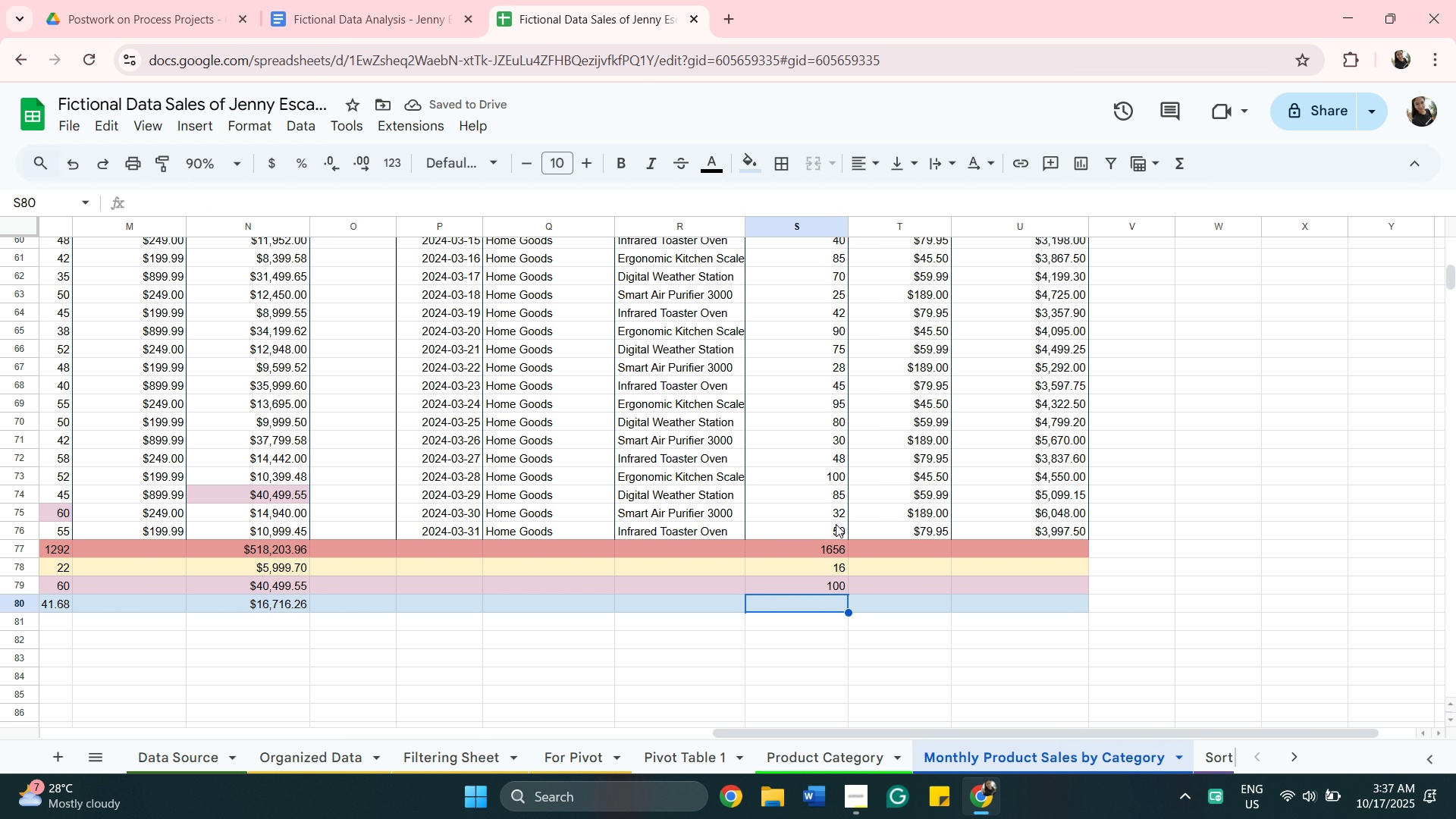 
left_click([827, 474])
 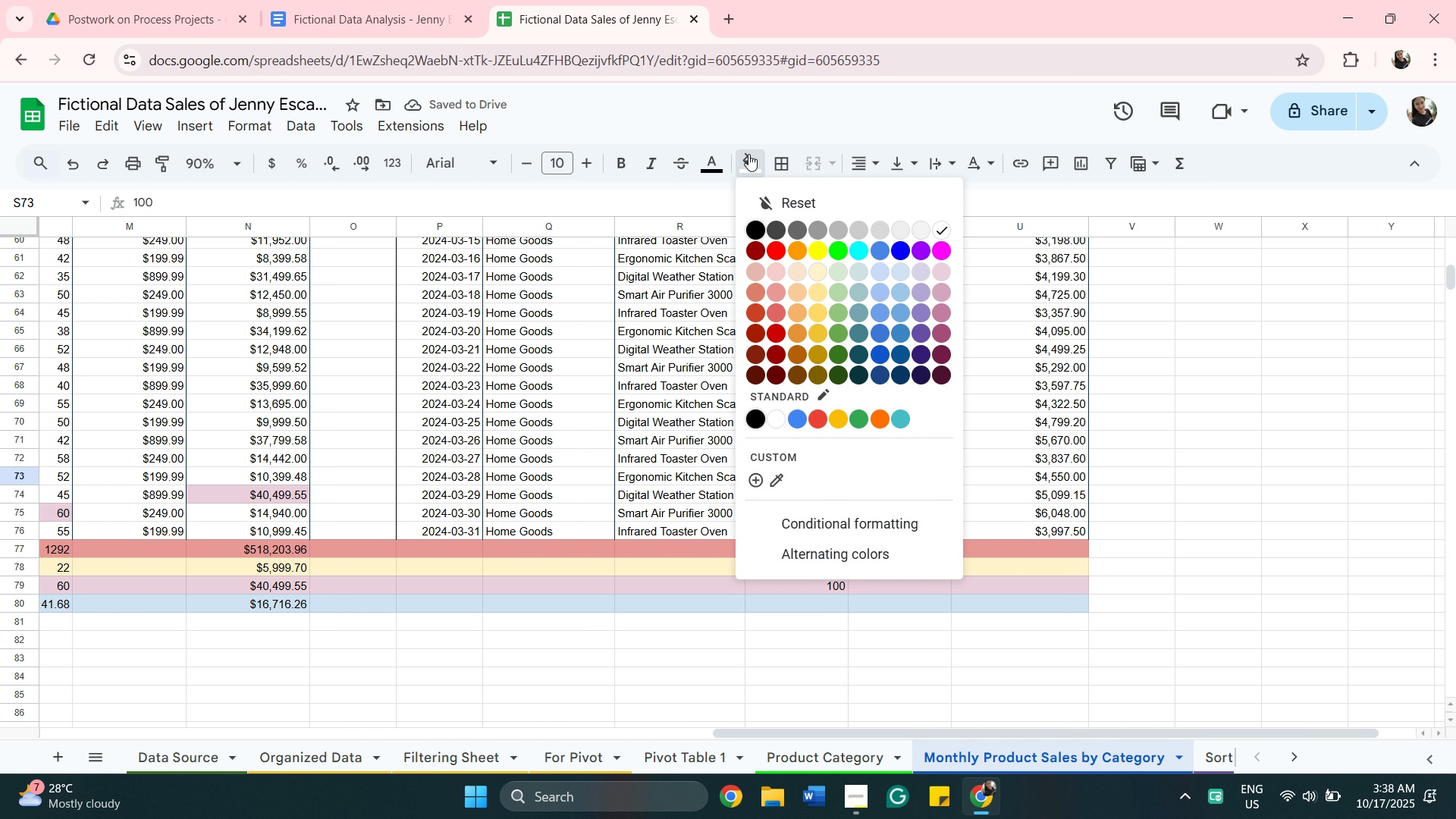 
left_click([748, 154])
 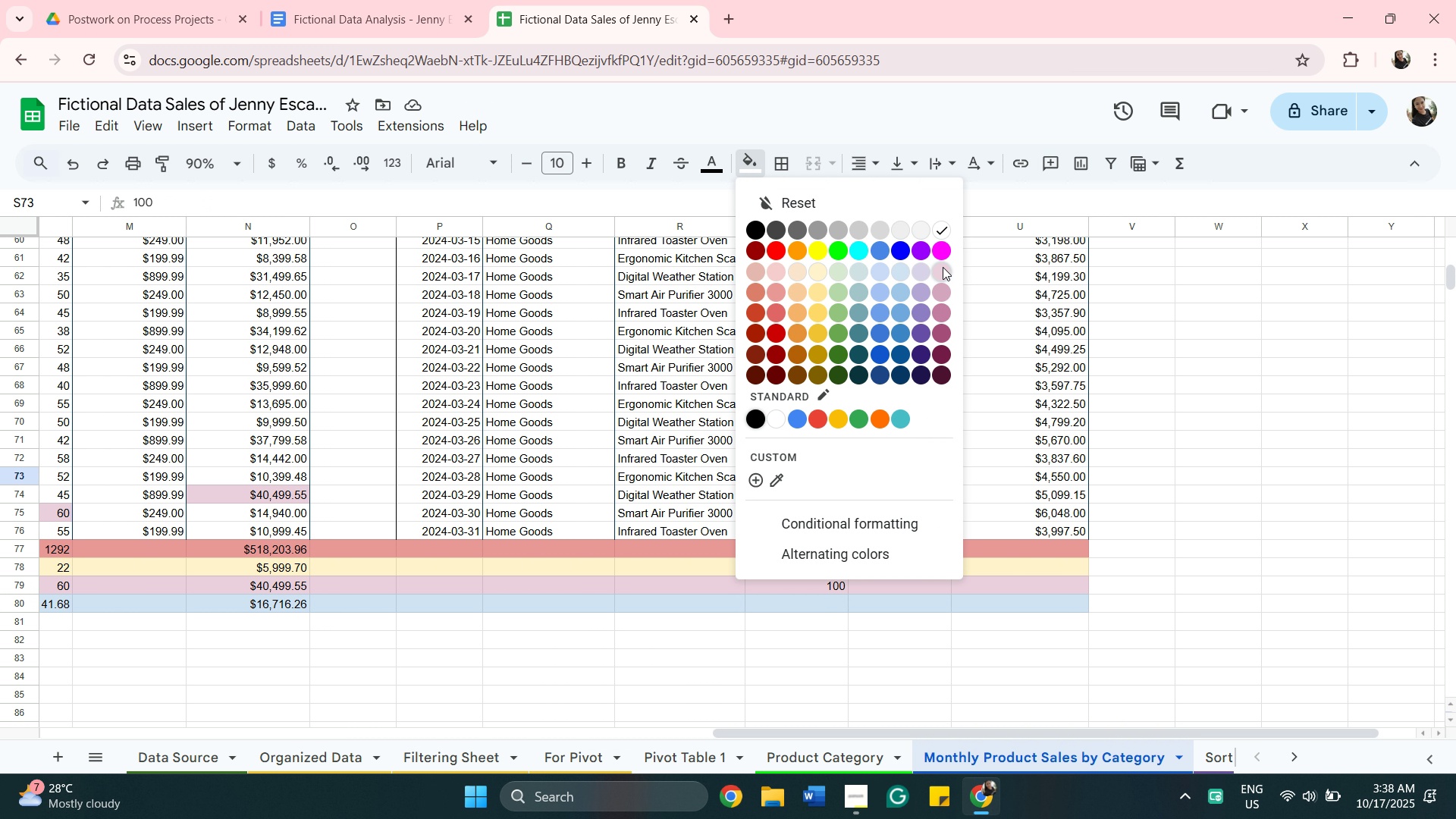 
left_click([943, 267])
 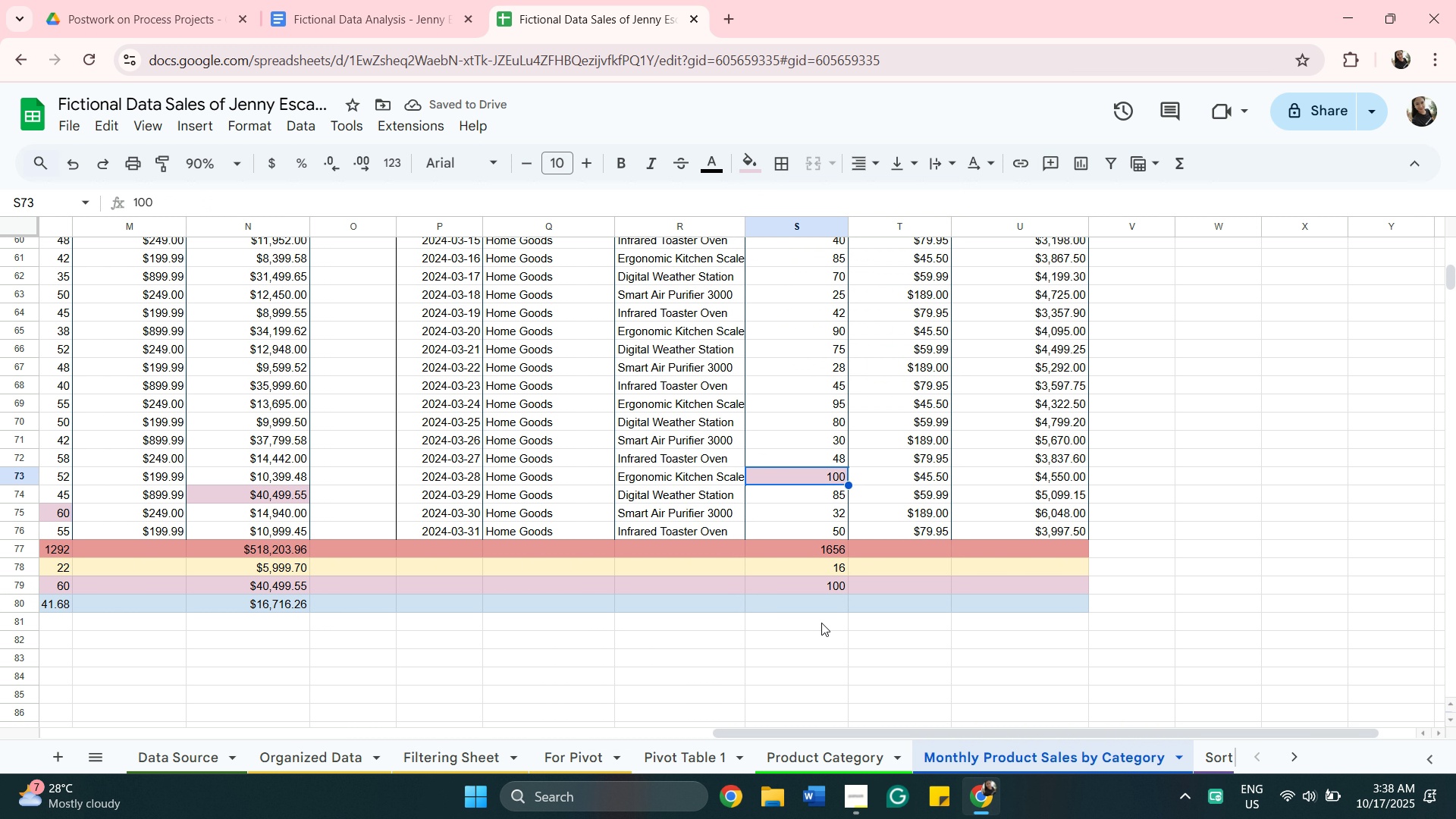 
left_click([799, 607])
 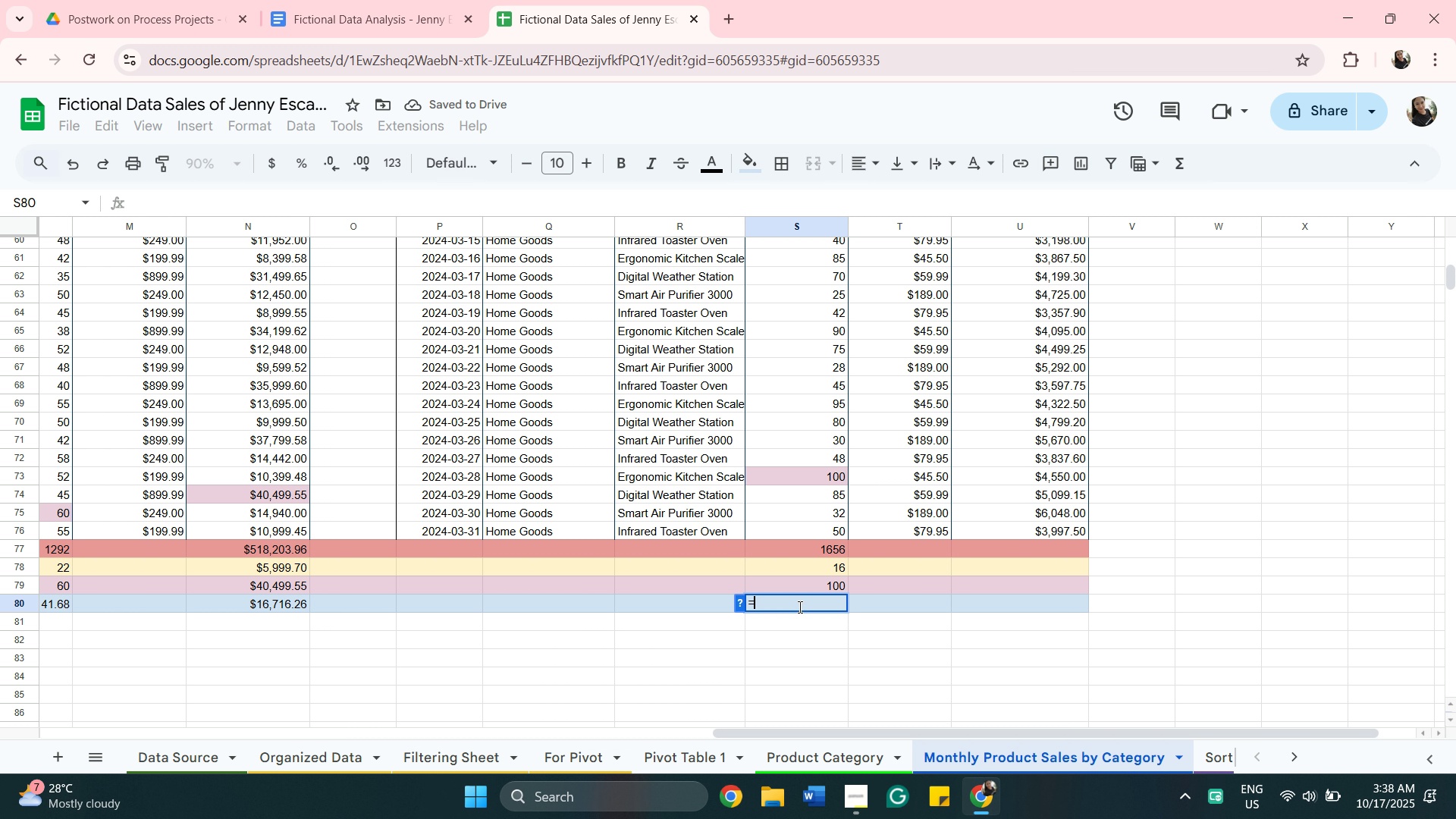 
type(=avera)
 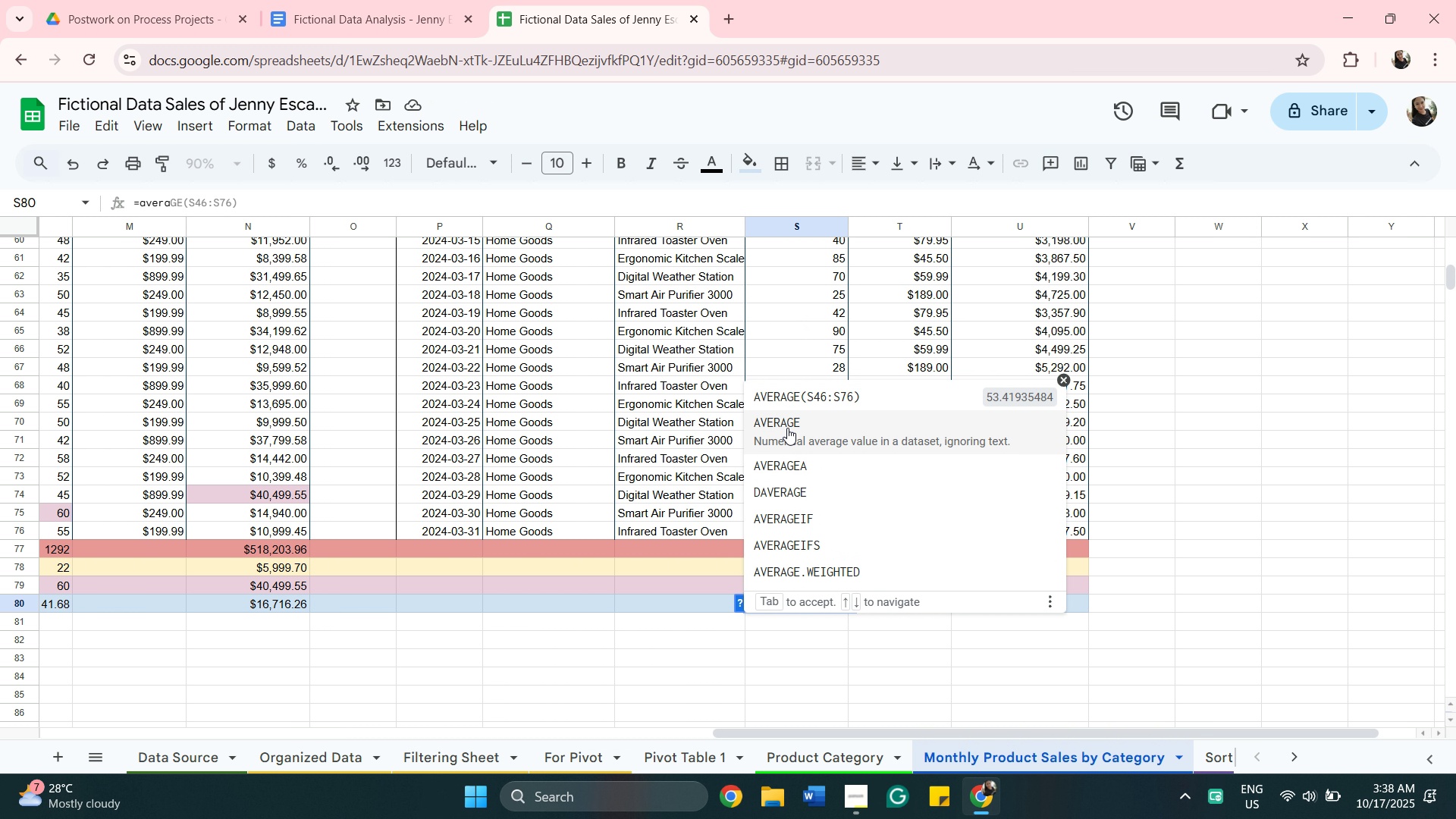 
left_click([788, 427])
 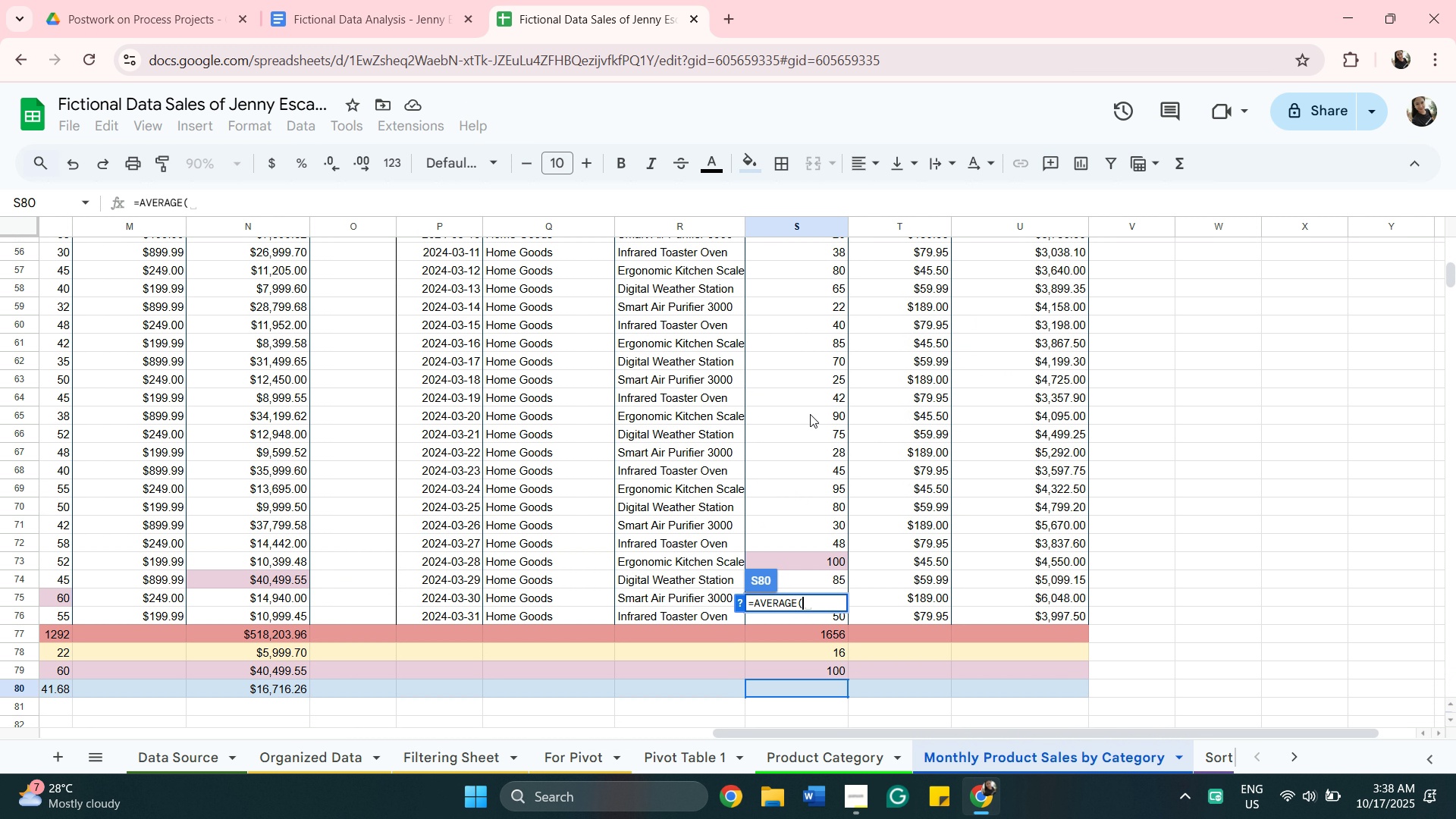 
scroll: coordinate [810, 414], scroll_direction: up, amount: 4.0
 